 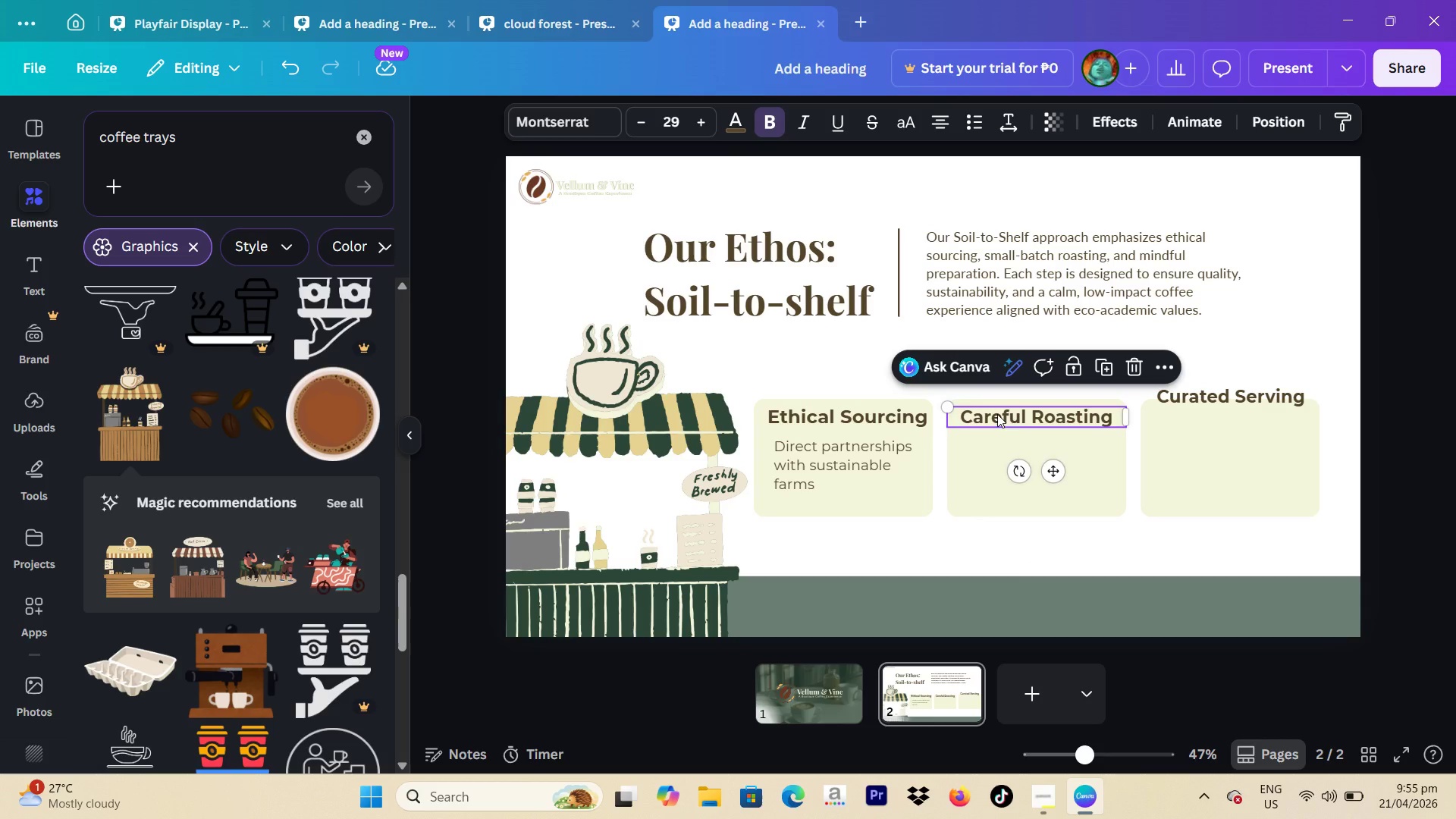 
left_click([1168, 391])
 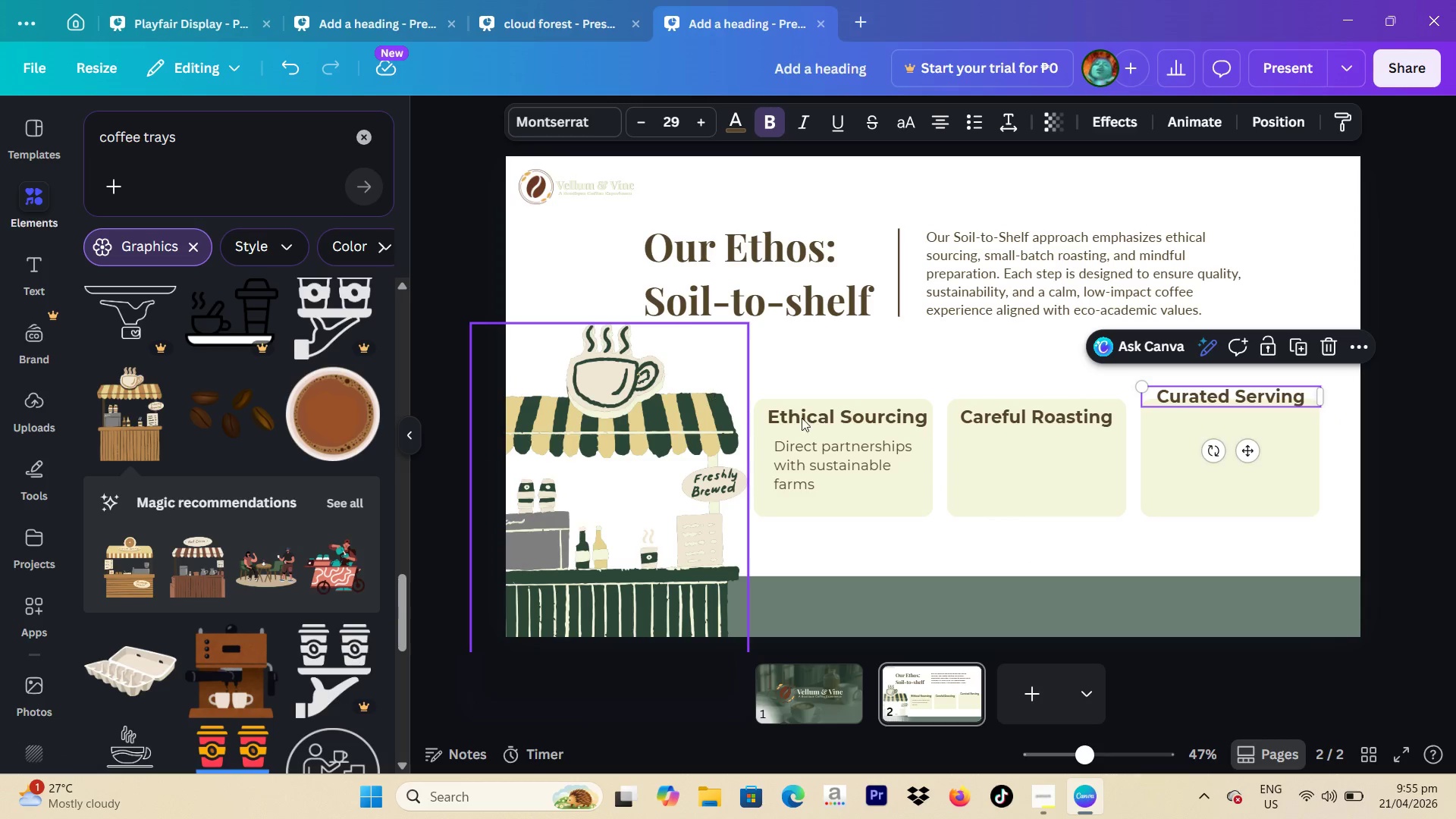 
left_click([836, 425])
 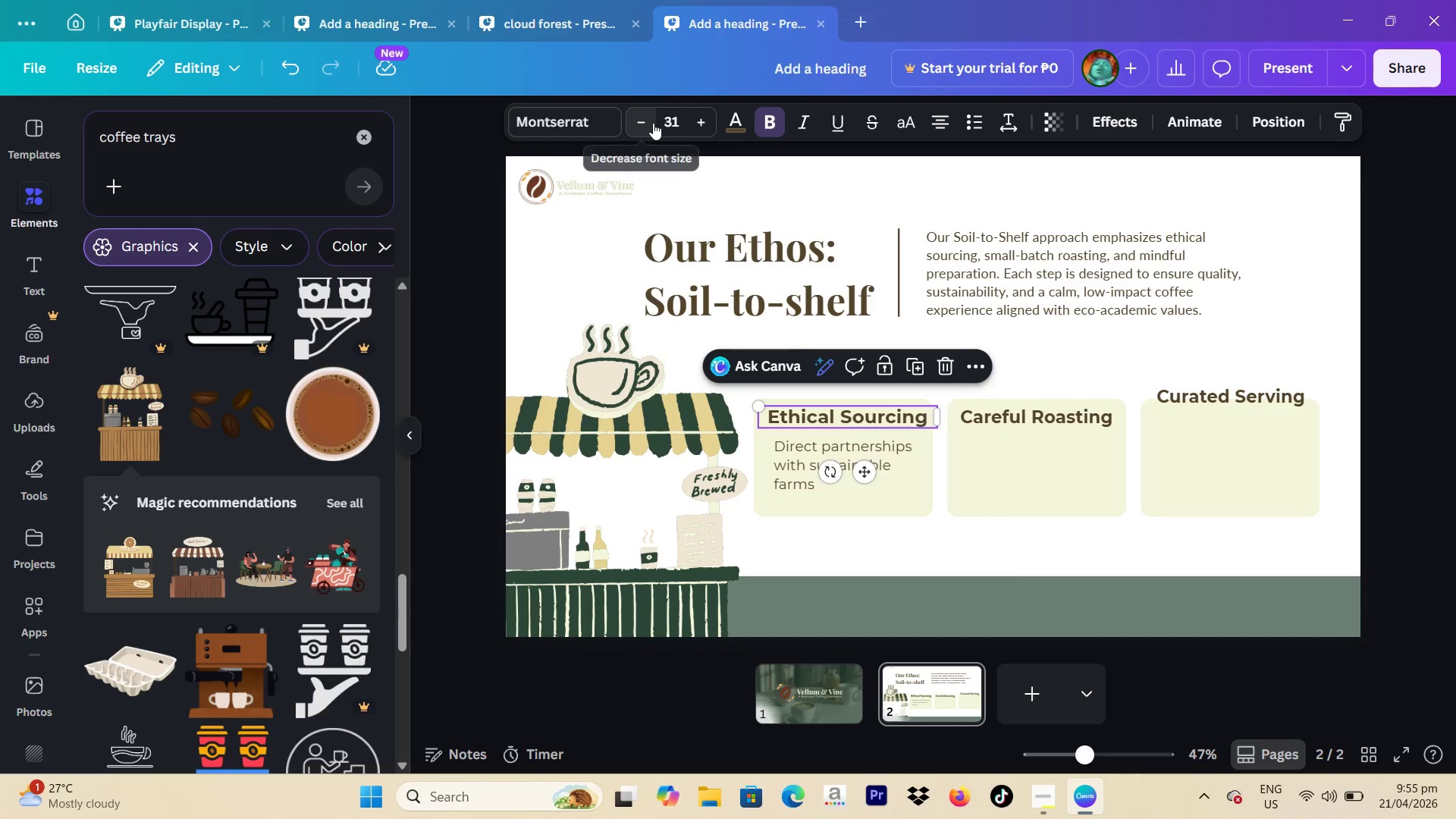 
double_click([653, 123])
 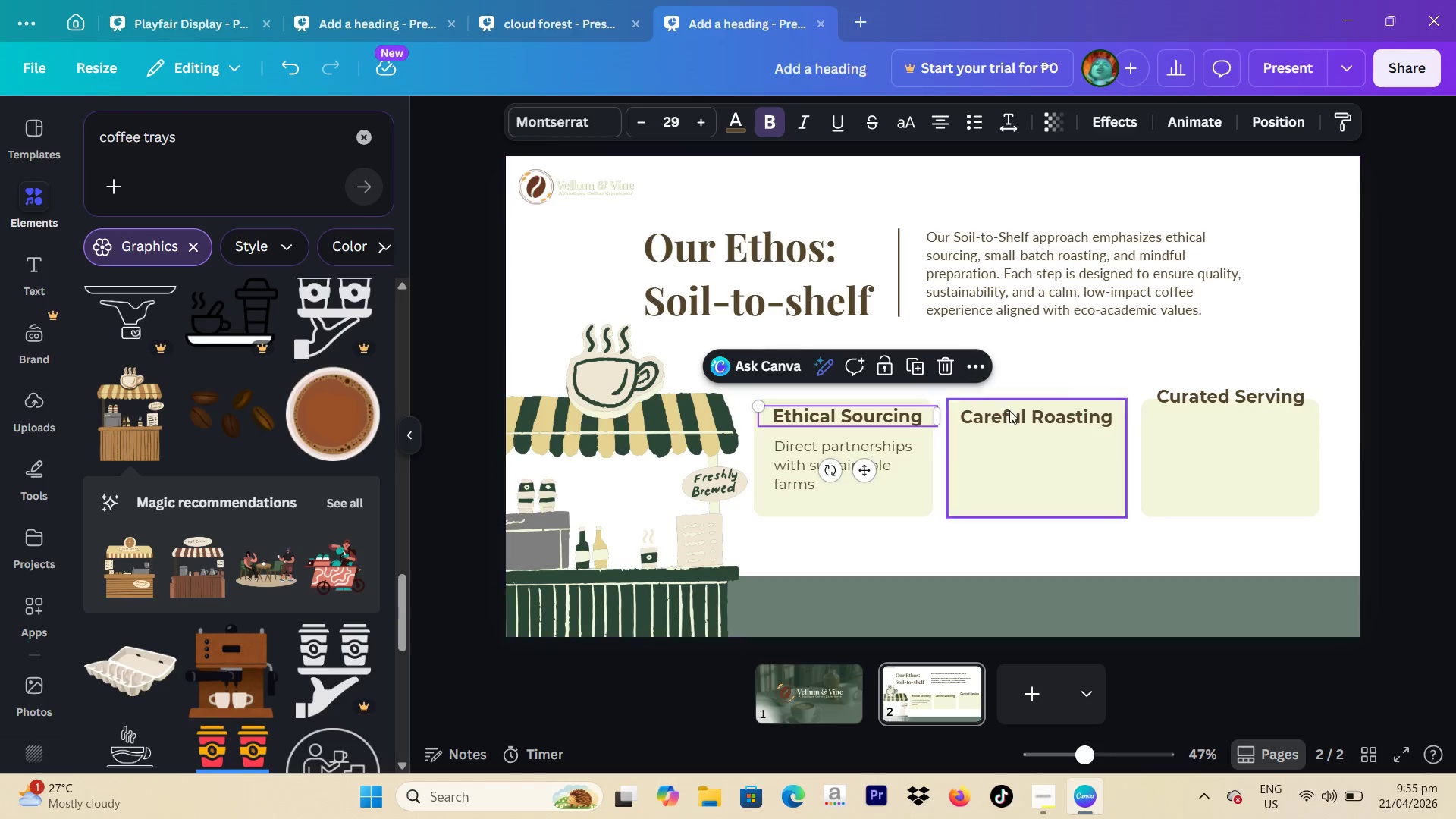 
left_click([1009, 410])
 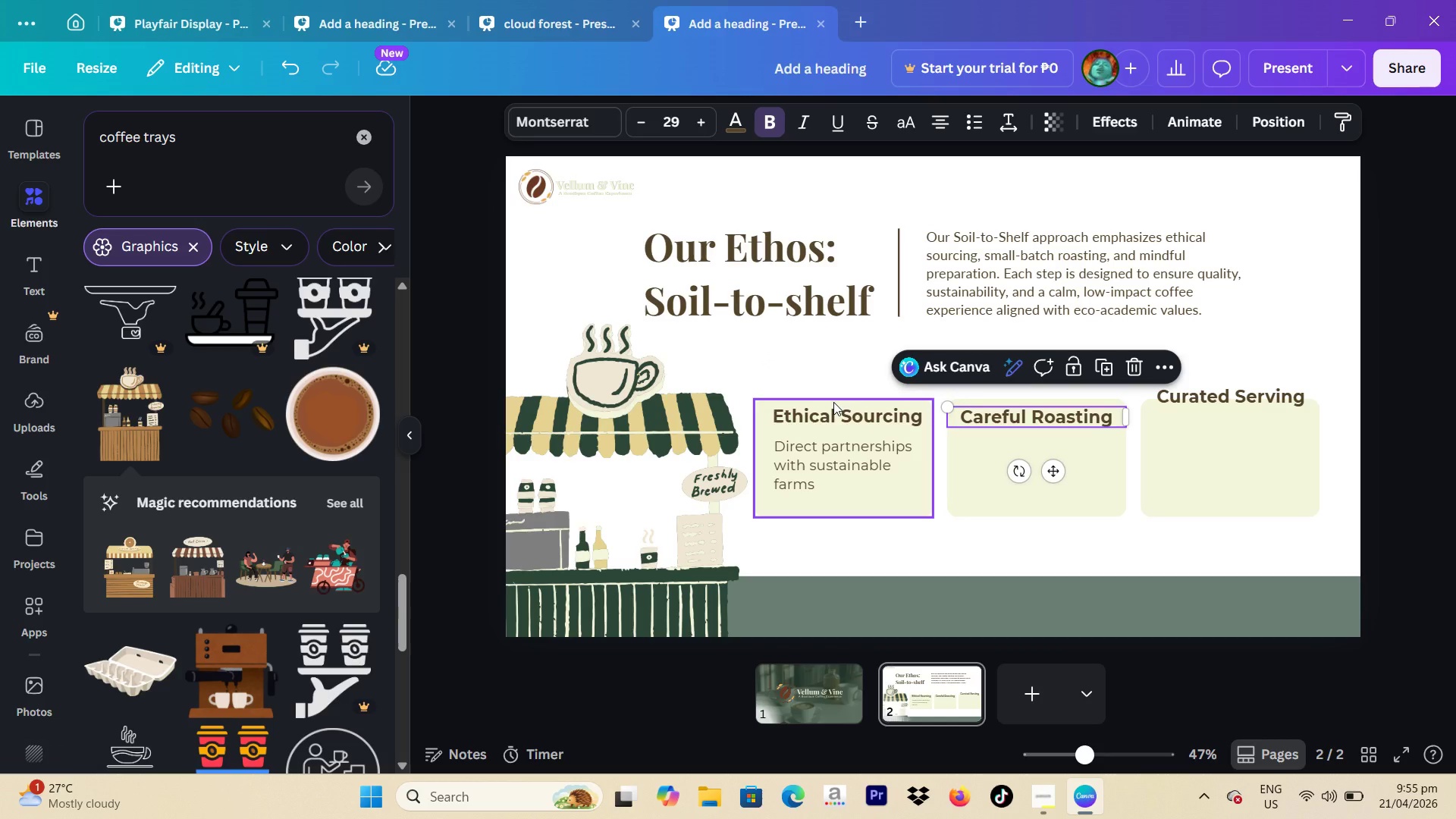 
left_click([841, 421])
 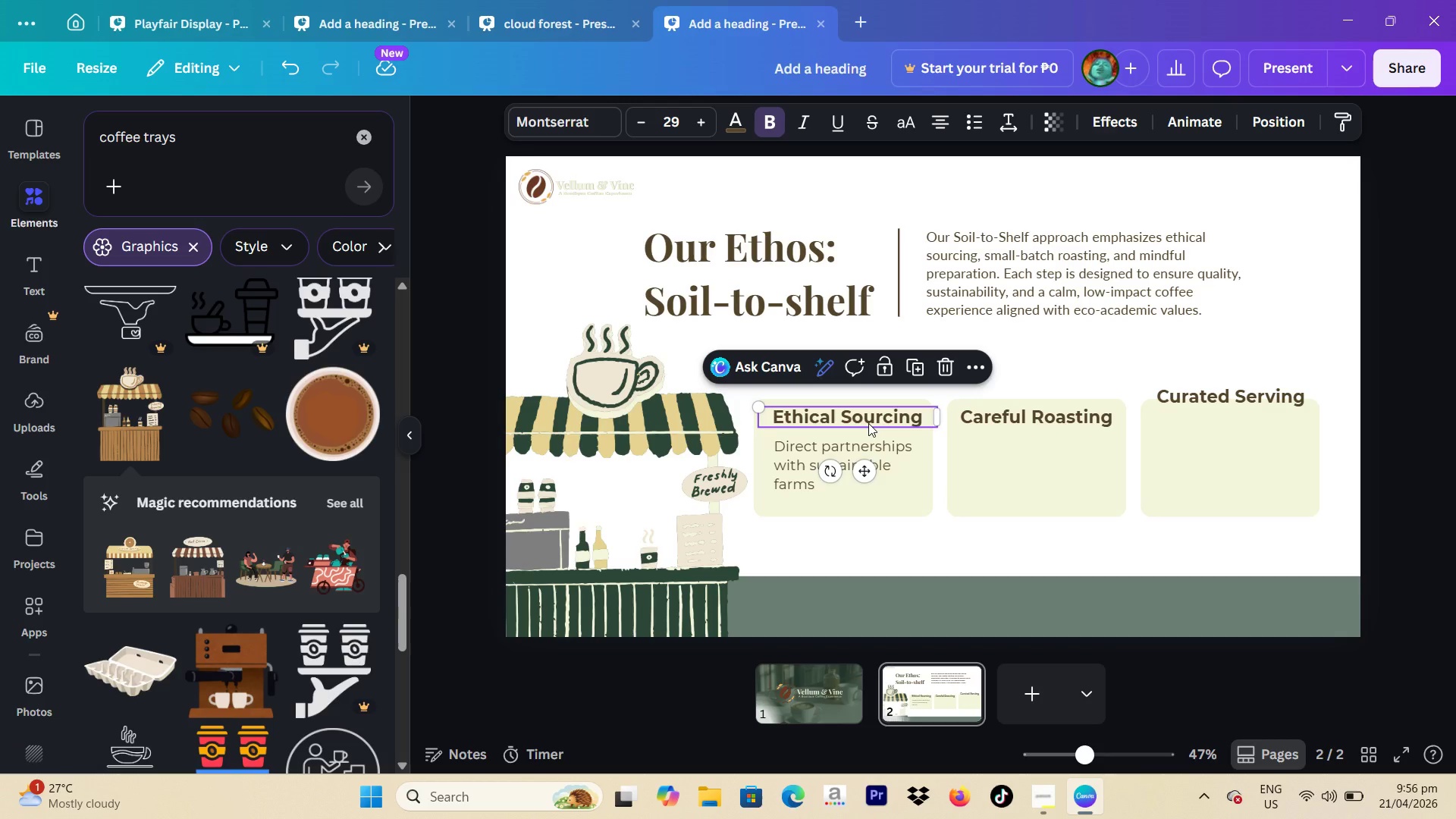 
wait(26.28)
 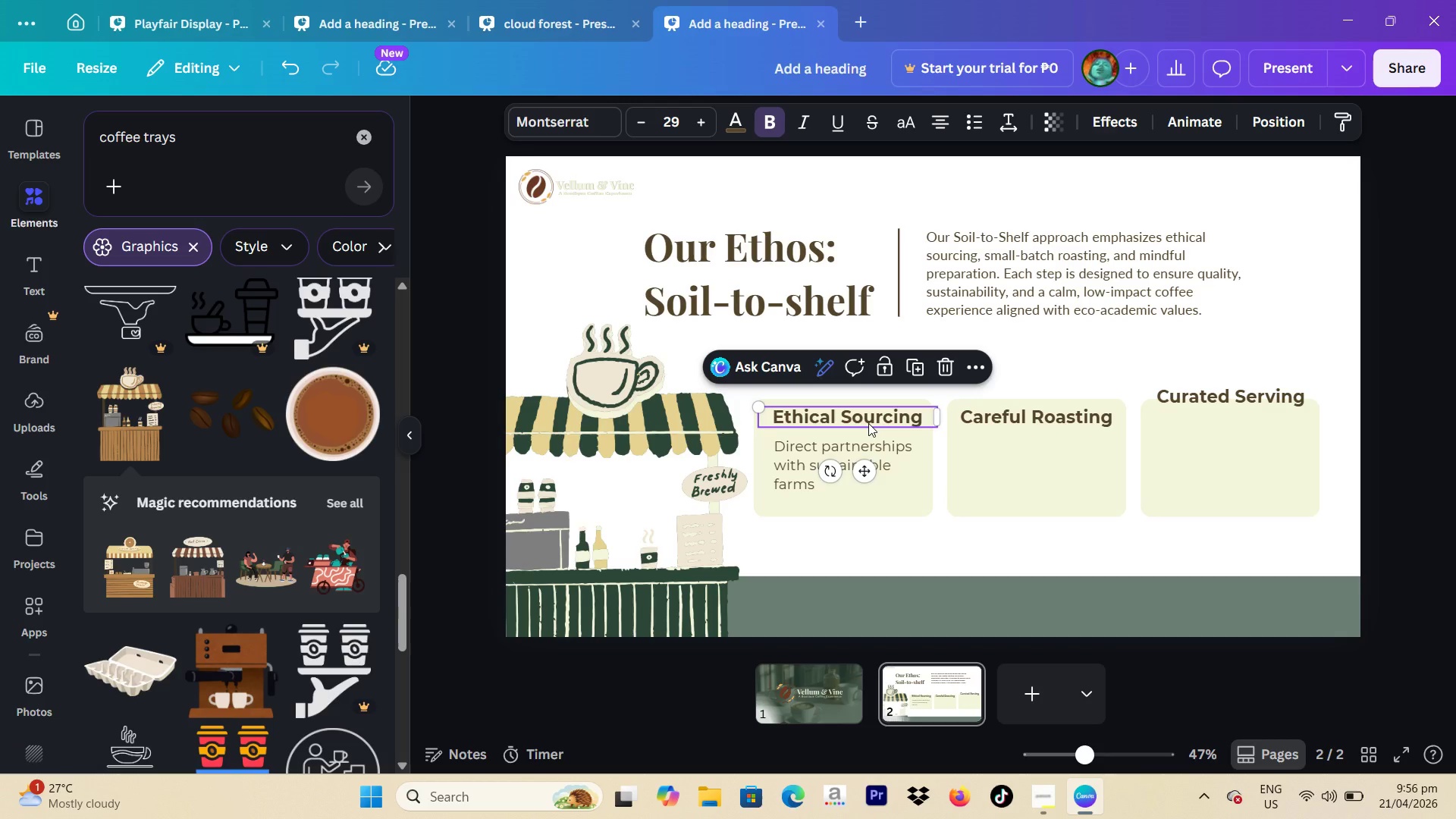 
left_click([996, 423])
 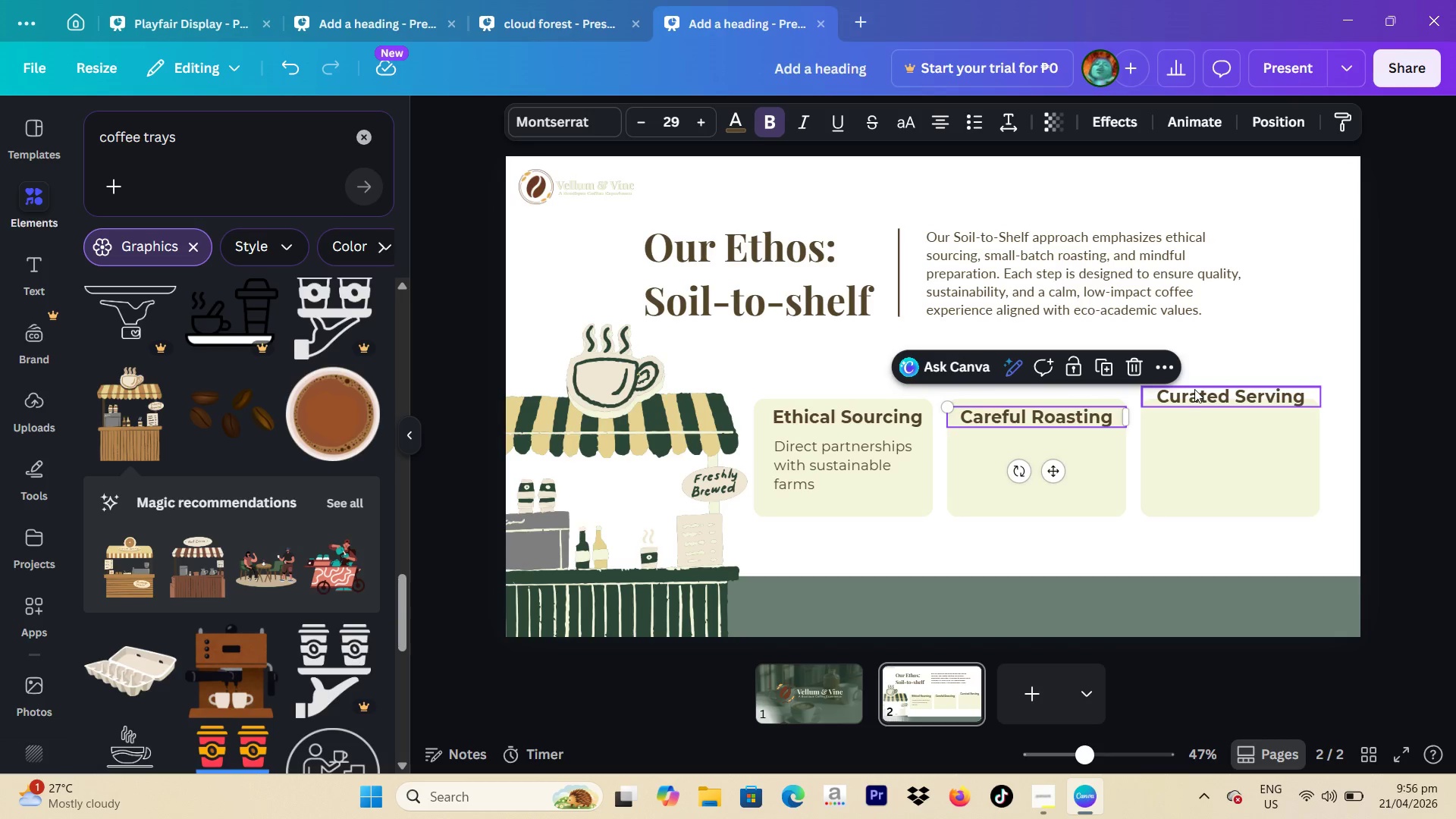 
left_click([1210, 390])
 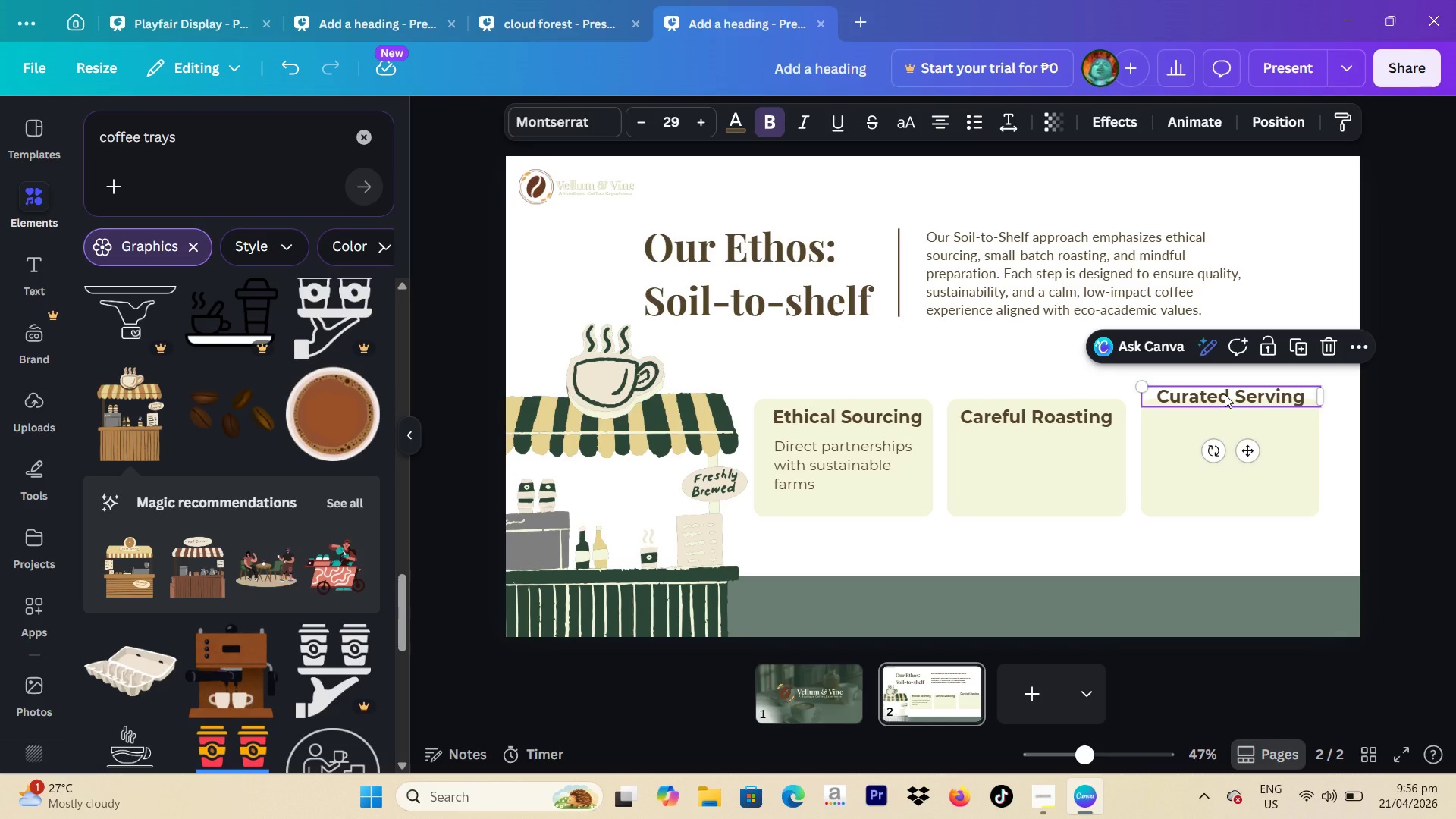 
left_click_drag(start_coordinate=[1225, 398], to_coordinate=[1222, 417])
 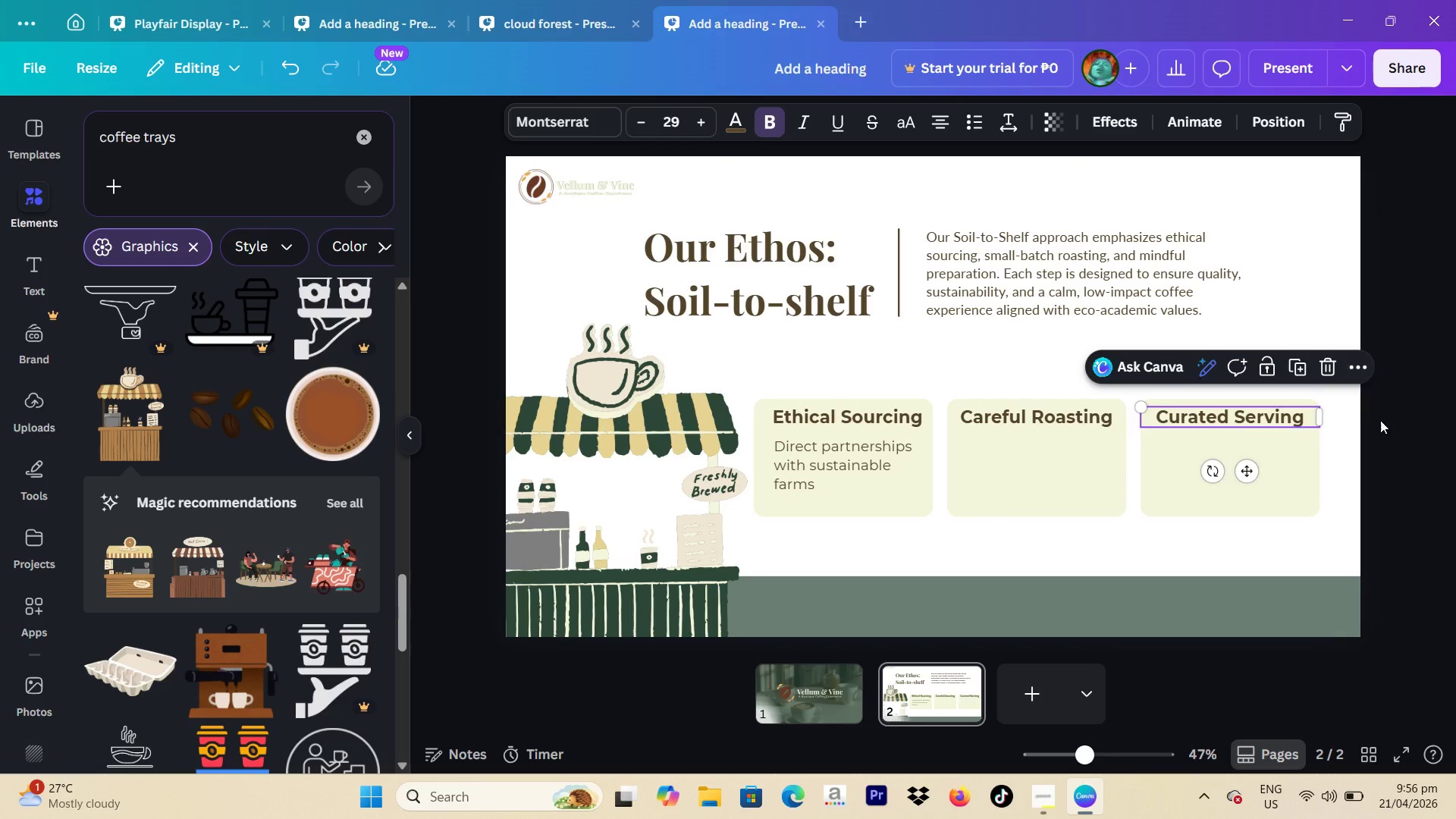 
left_click([1381, 425])
 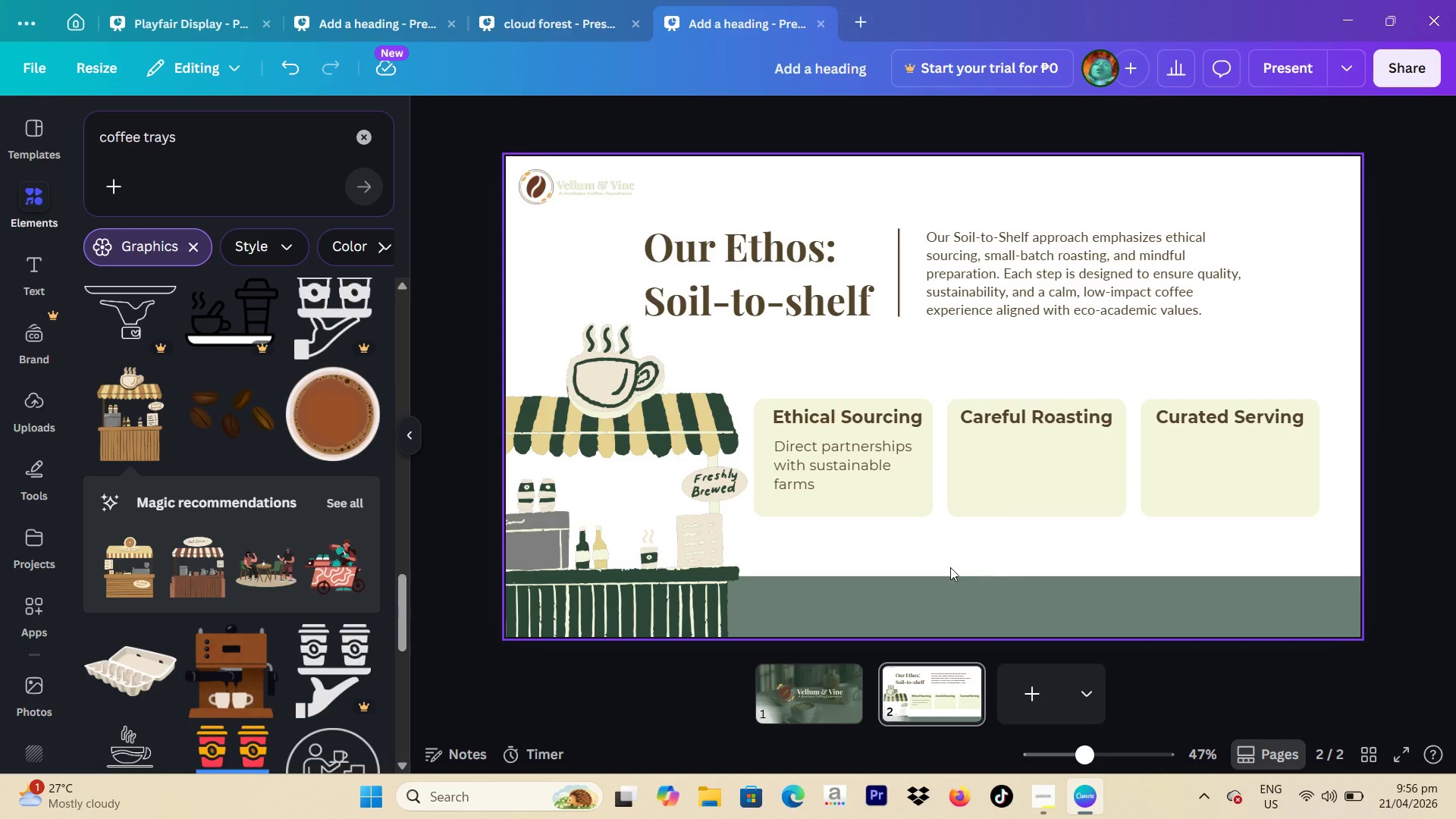 
left_click([808, 447])
 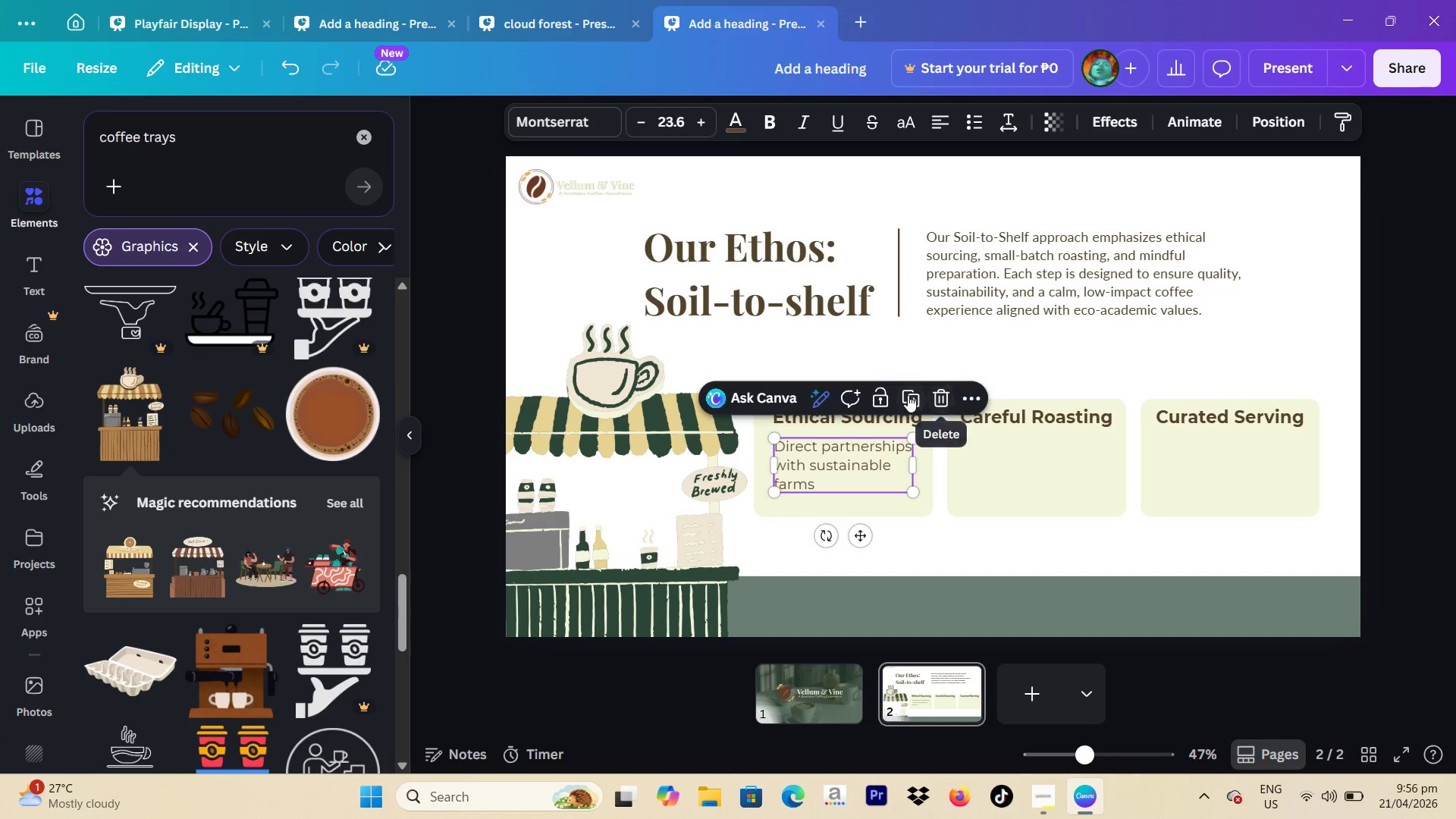 
left_click([907, 395])
 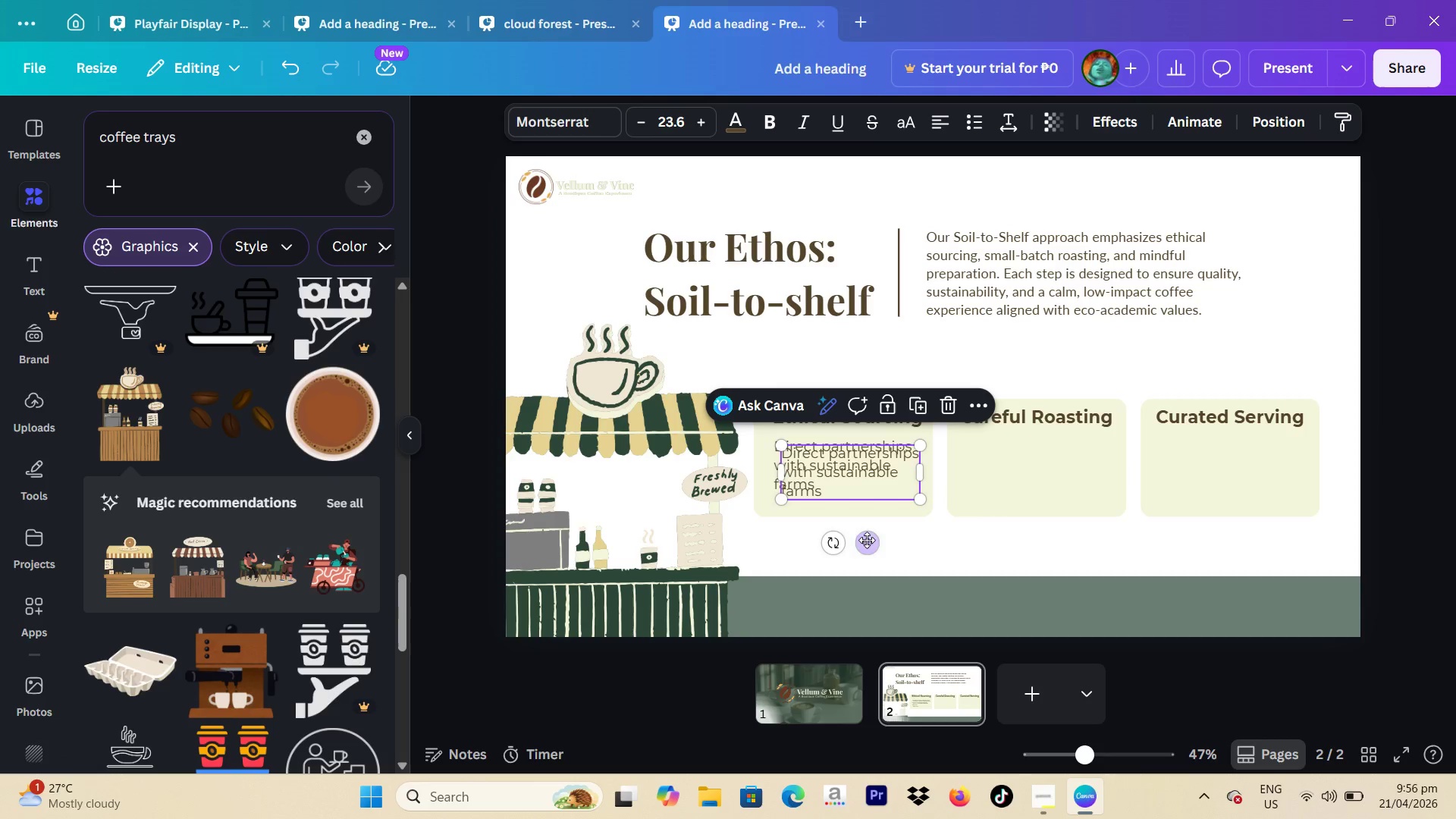 
left_click_drag(start_coordinate=[864, 542], to_coordinate=[1046, 536])
 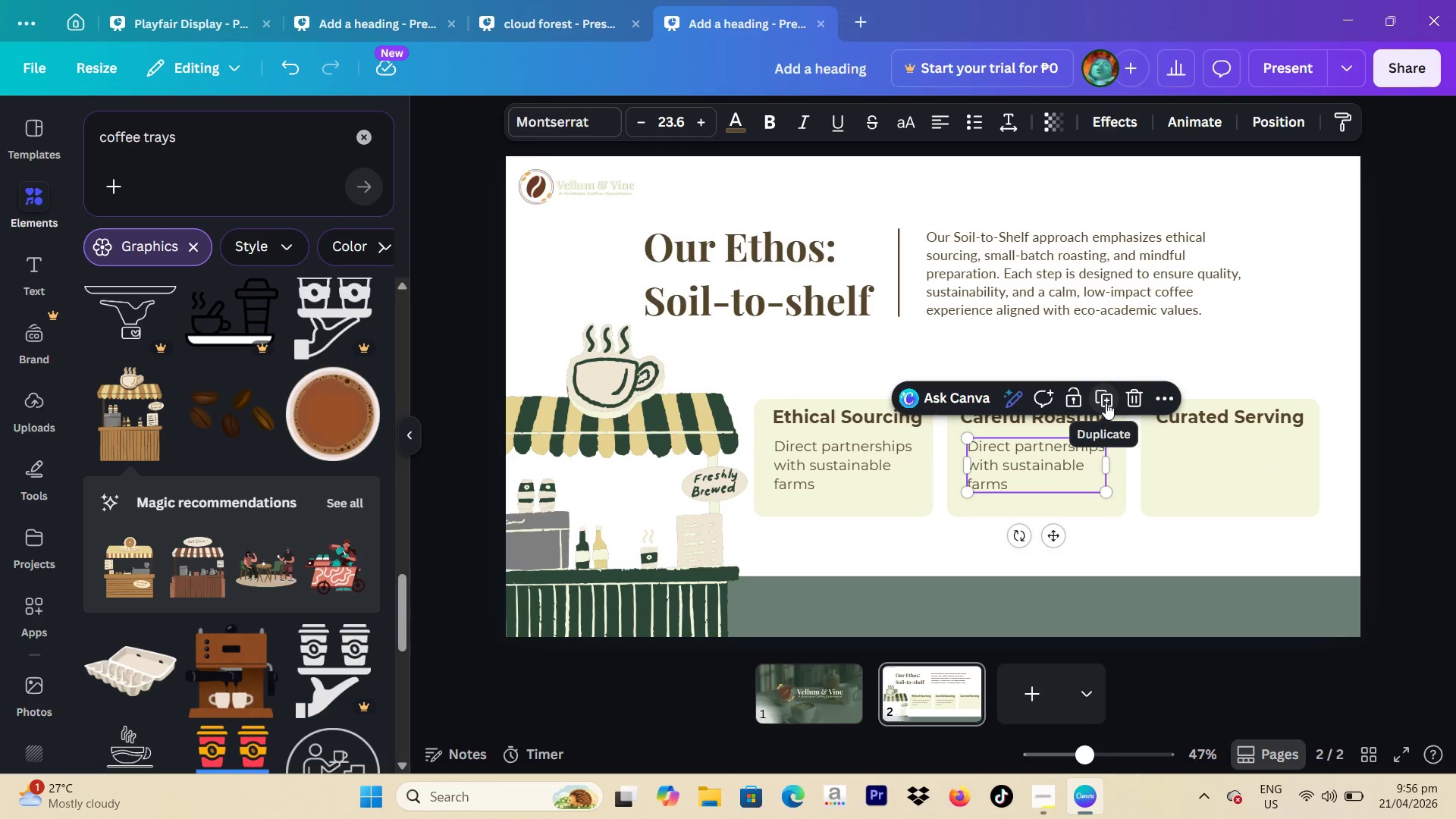 
left_click([1106, 403])
 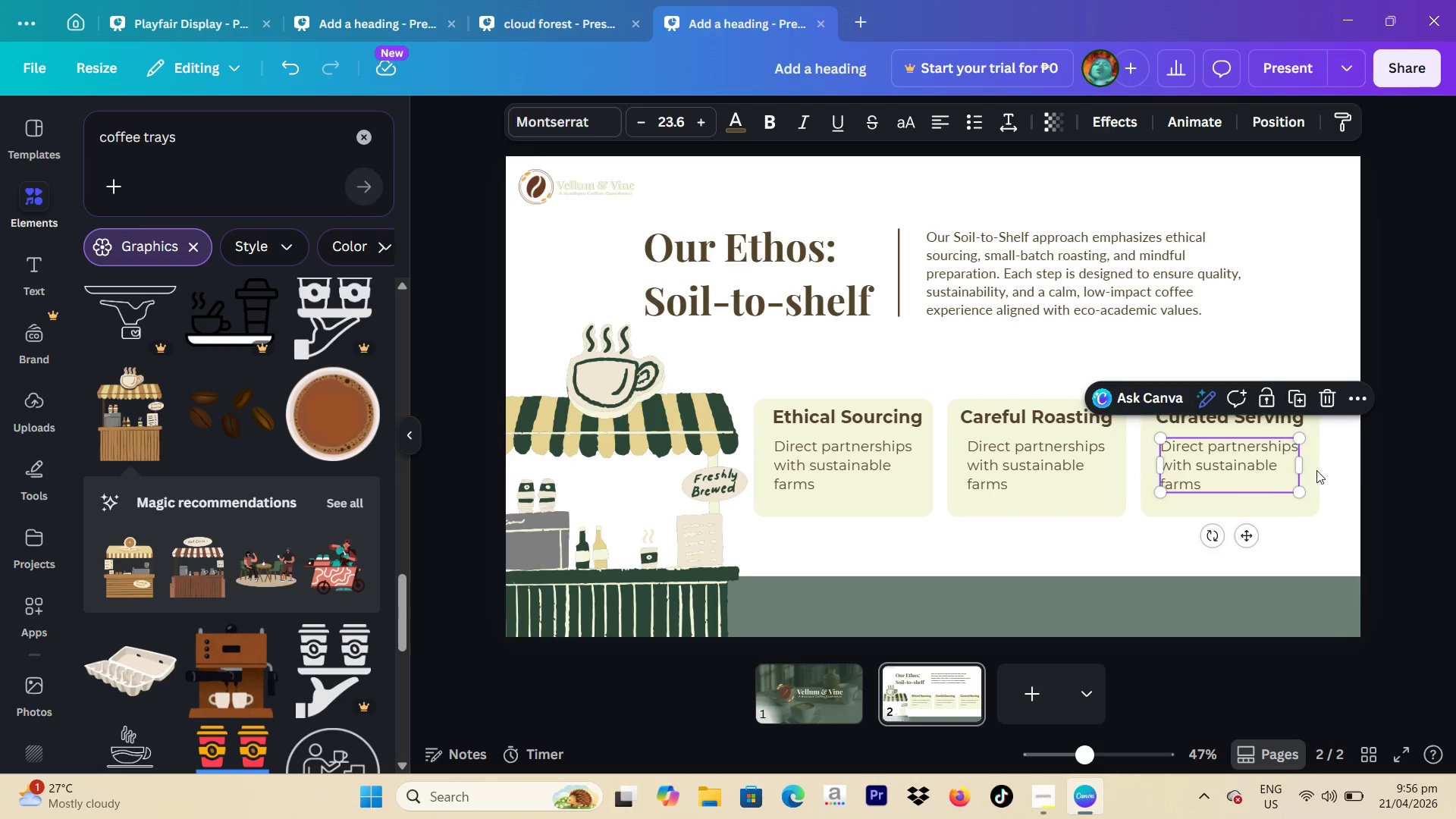 
left_click([1385, 485])
 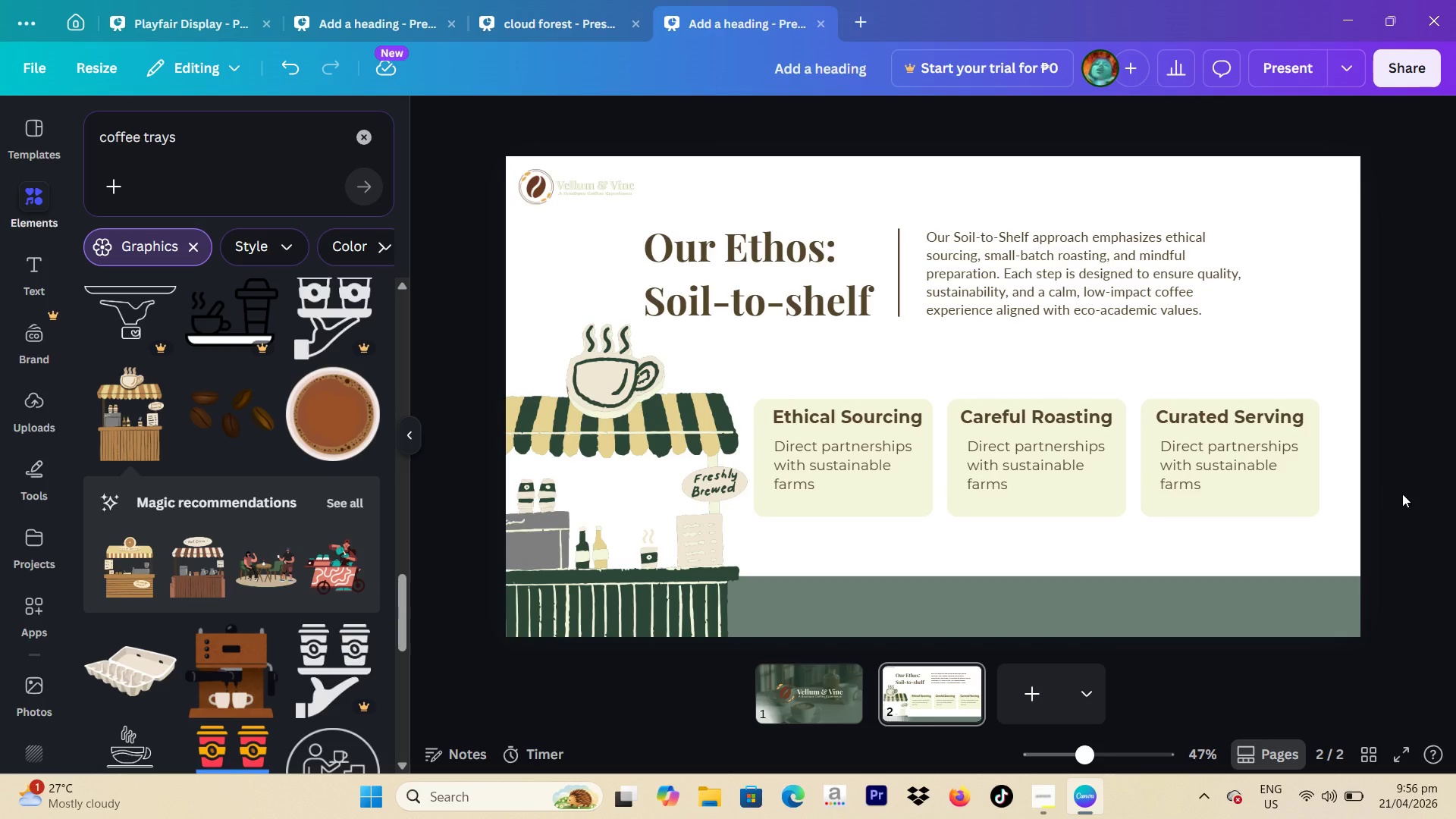 
wait(16.44)
 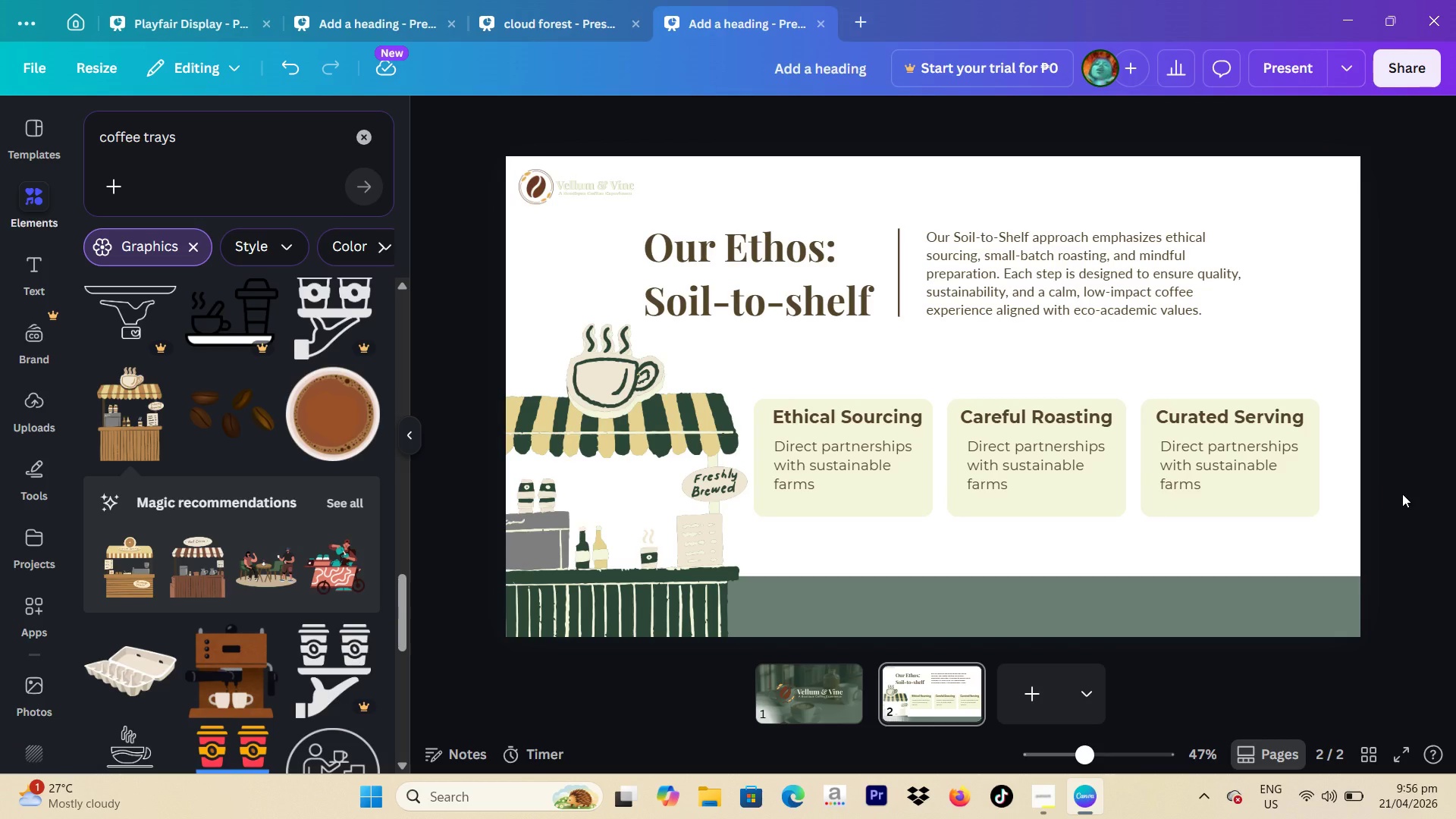 
double_click([1061, 452])
 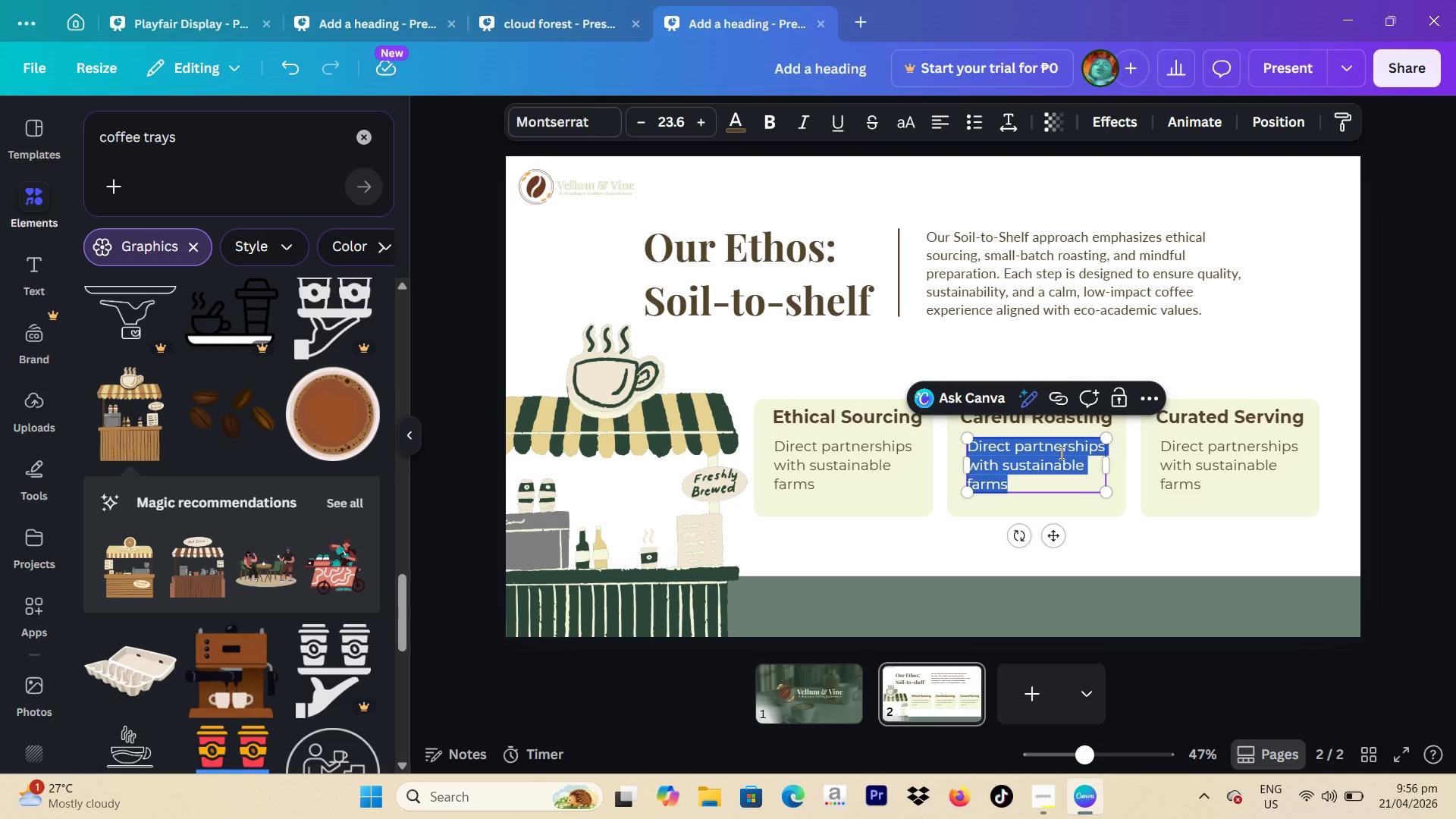 
type(SMALL-BATCH)
key(Backspace)
key(Backspace)
key(Backspace)
key(Backspace)
key(Backspace)
key(Backspace)
key(Backspace)
key(Backspace)
key(Backspace)
key(Backspace)
type(mall-batch roasting for quality control)
 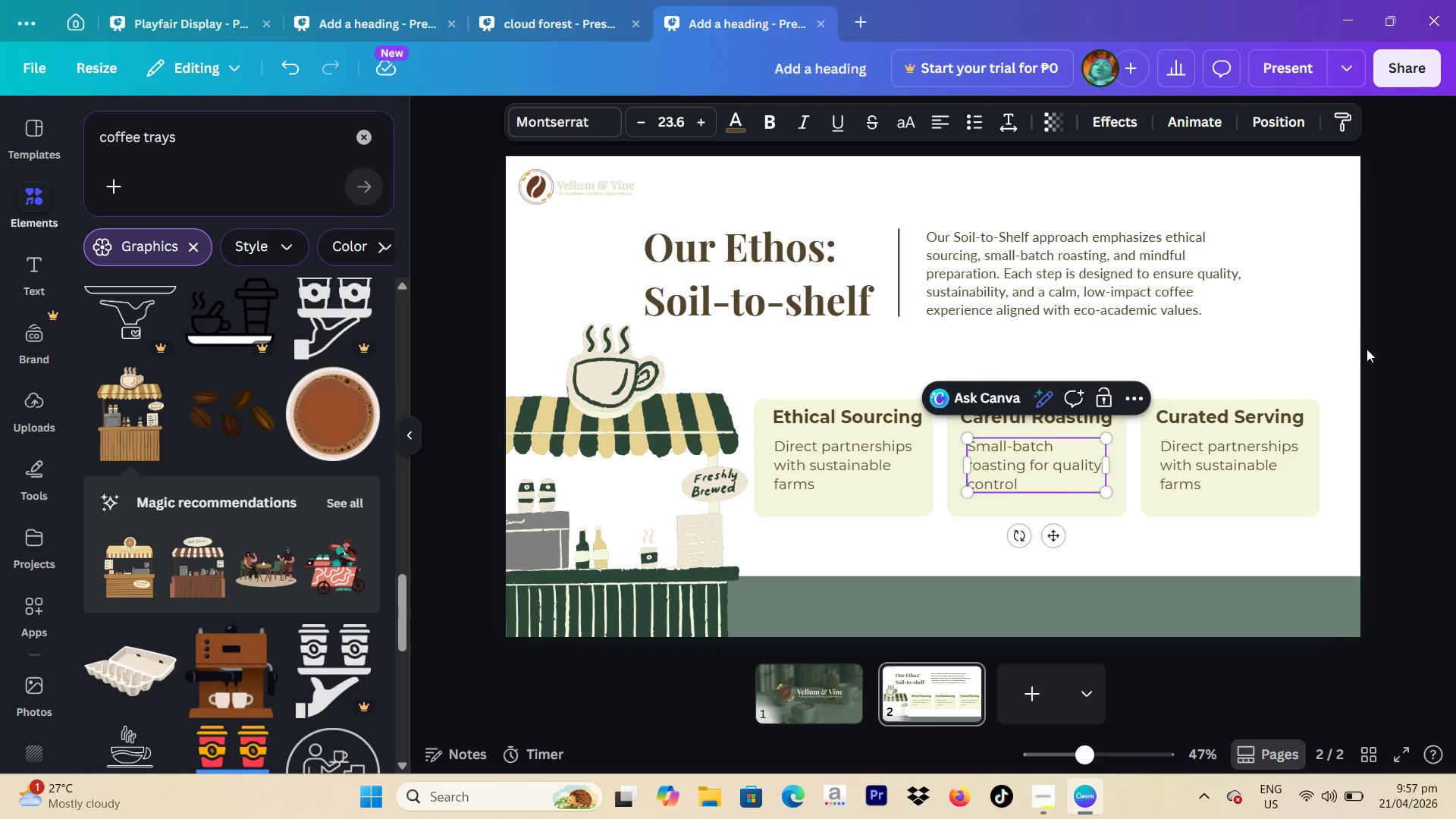 
double_click([1263, 462])
 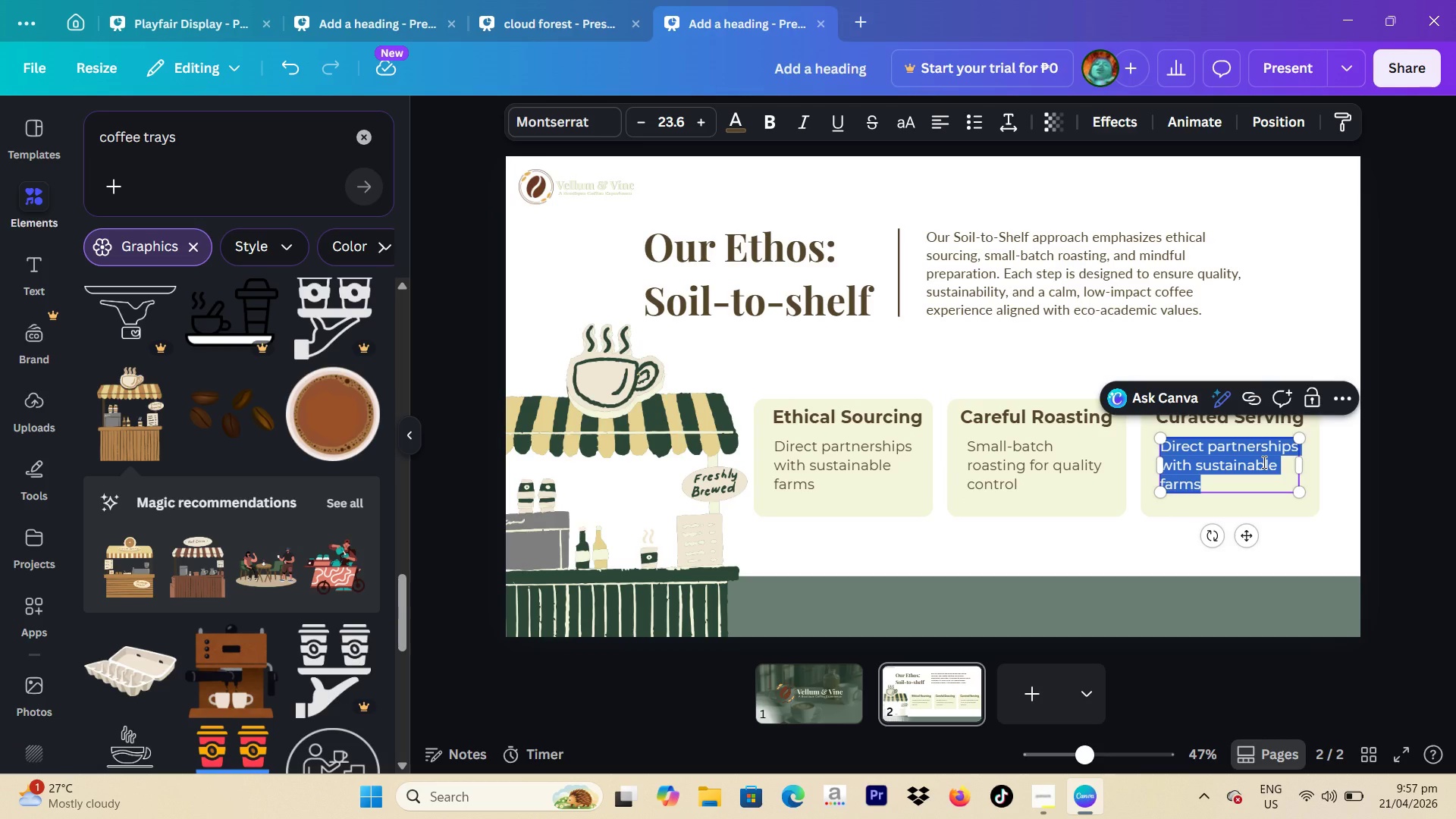 
type(Thoughtful)
 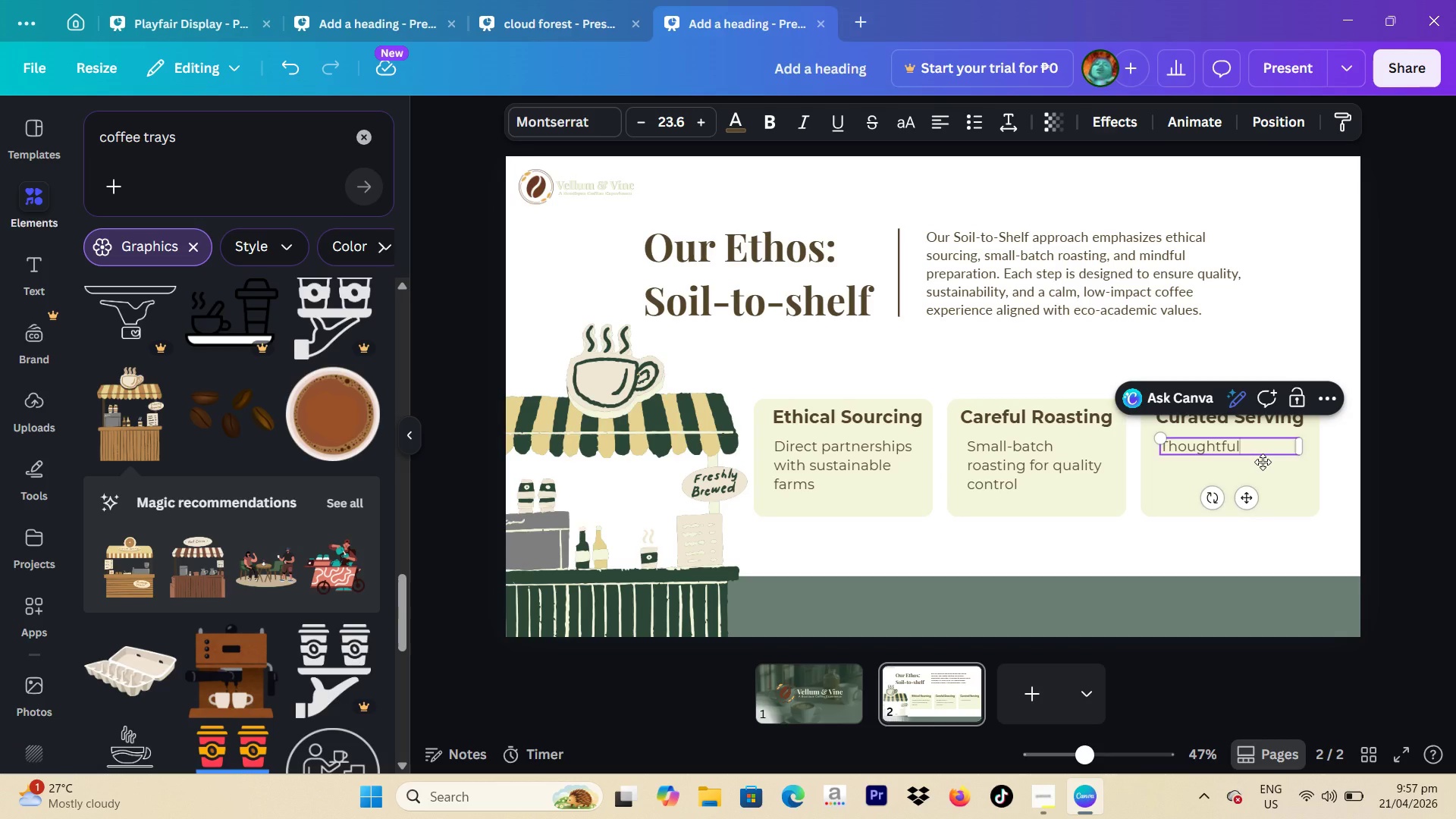 
wait(8.38)
 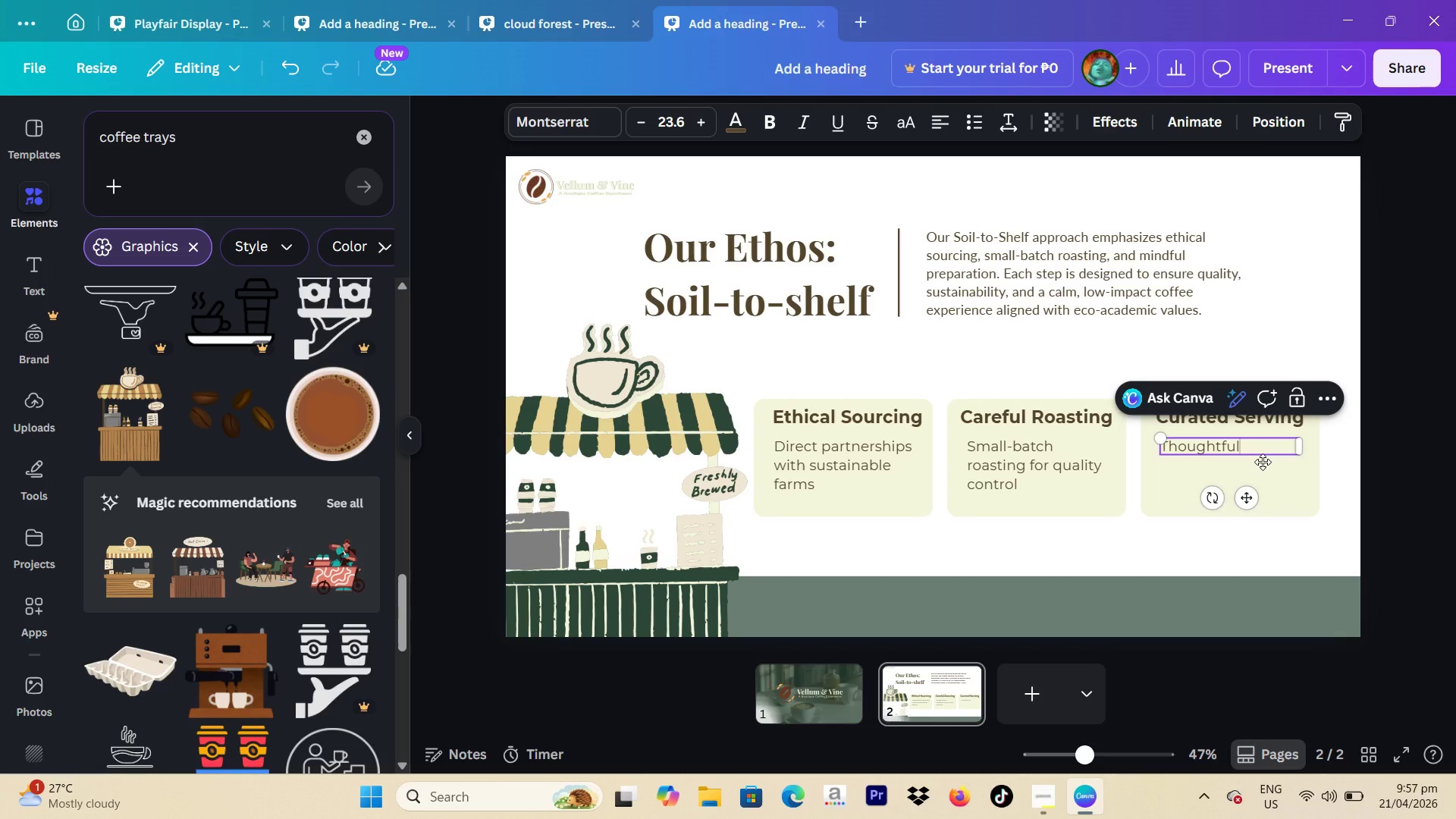 
type( prep)
 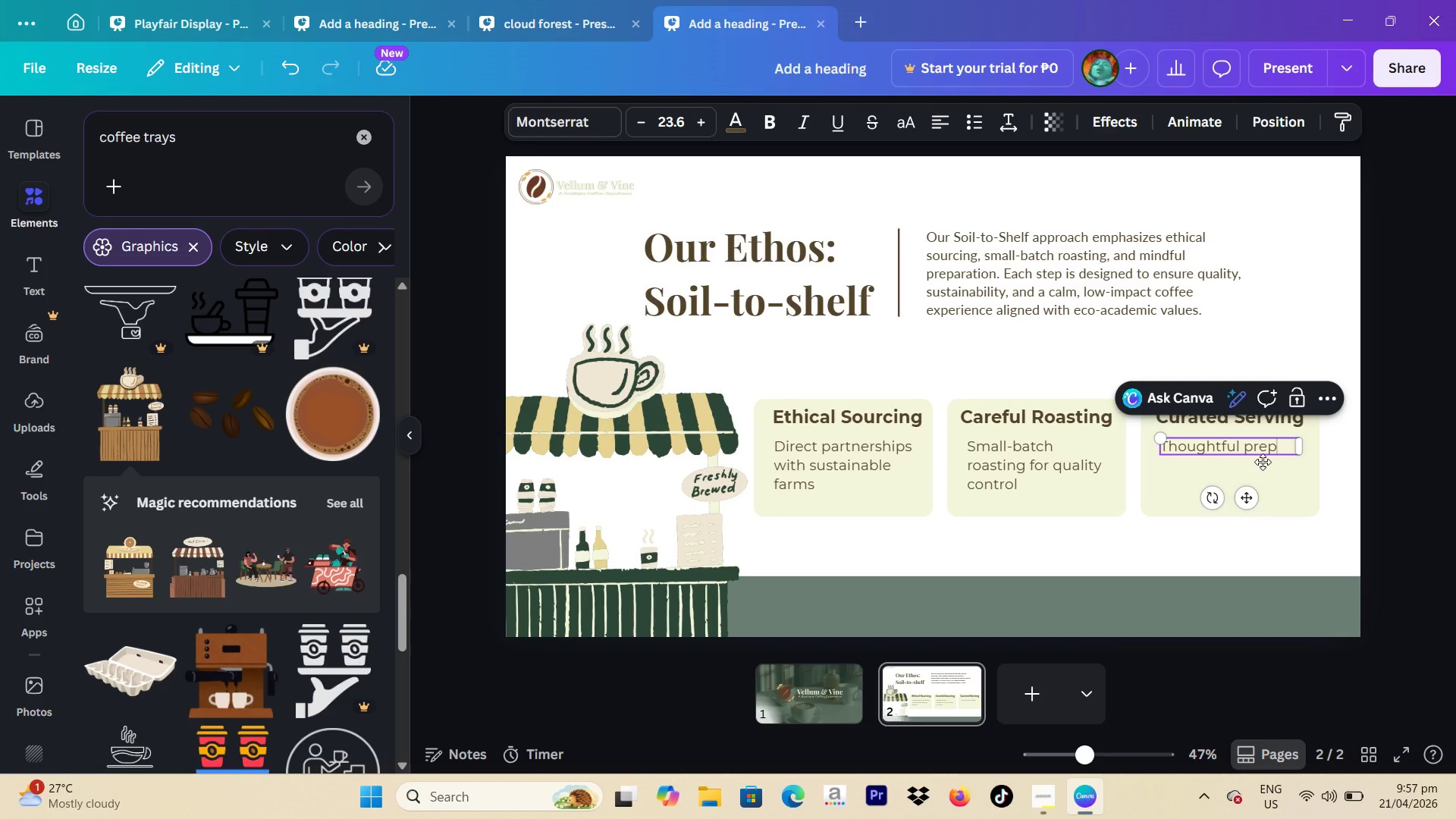 
wait(10.53)
 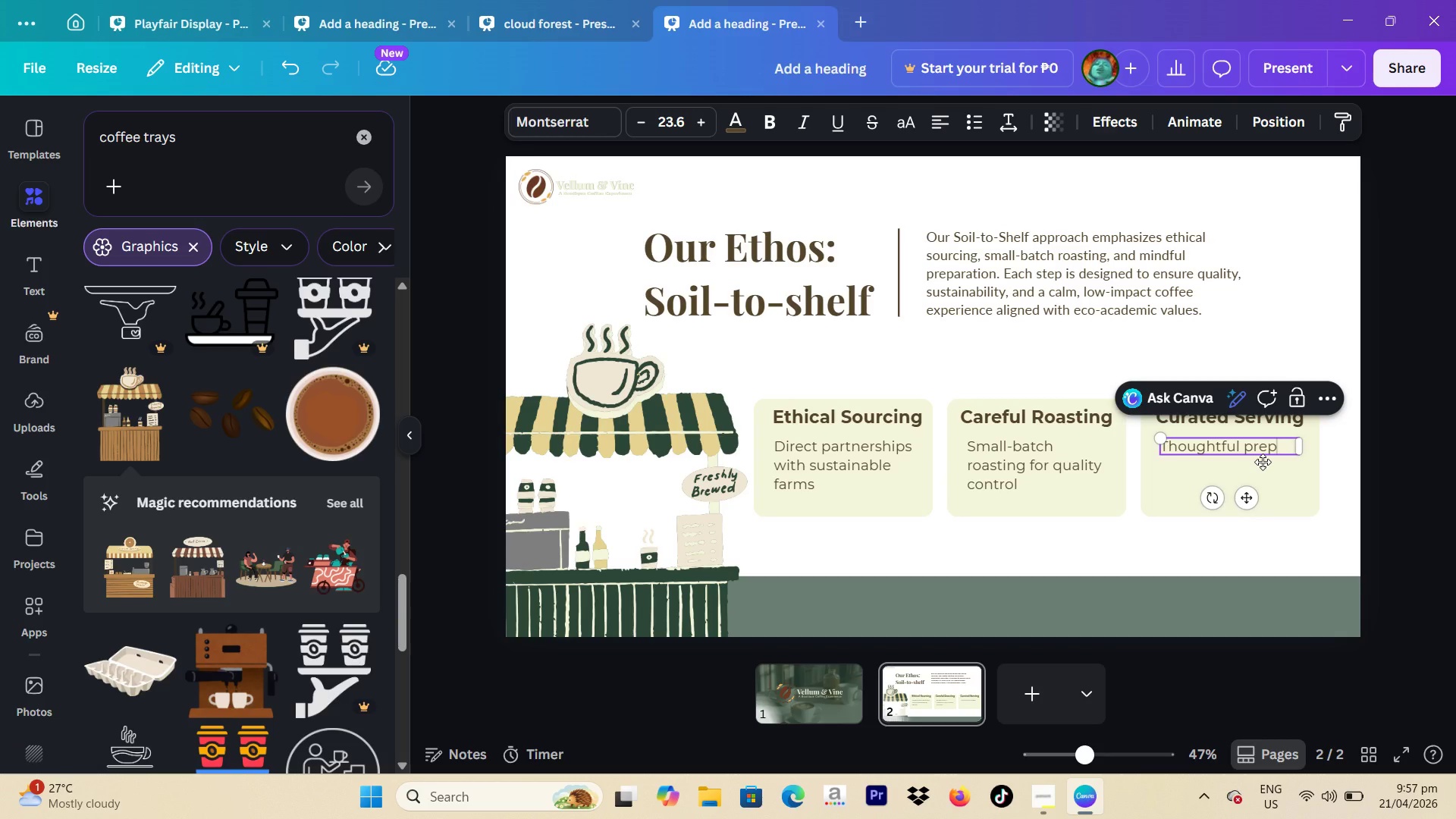 
type(aration in quiet)
 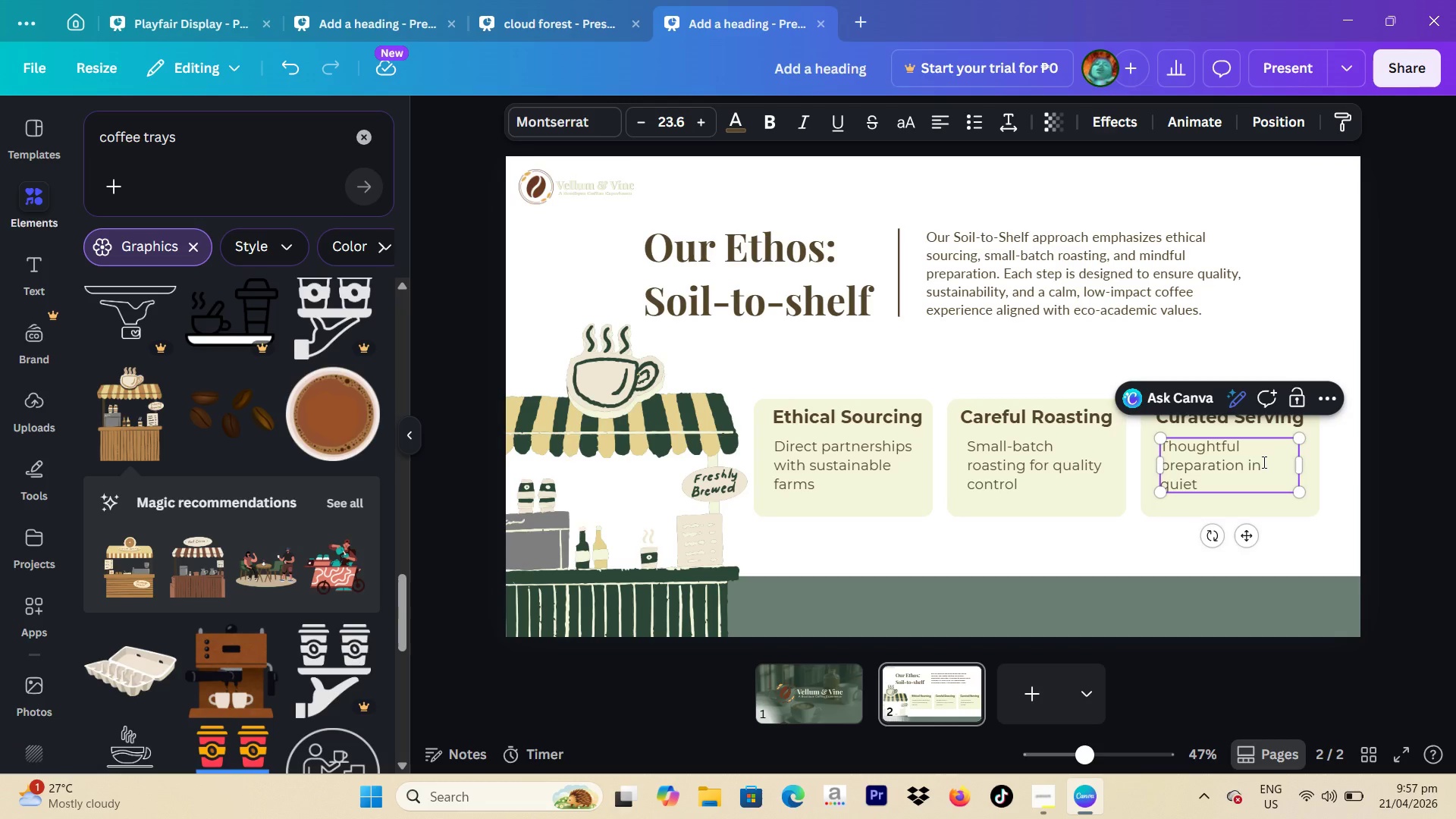 
wait(5.36)
 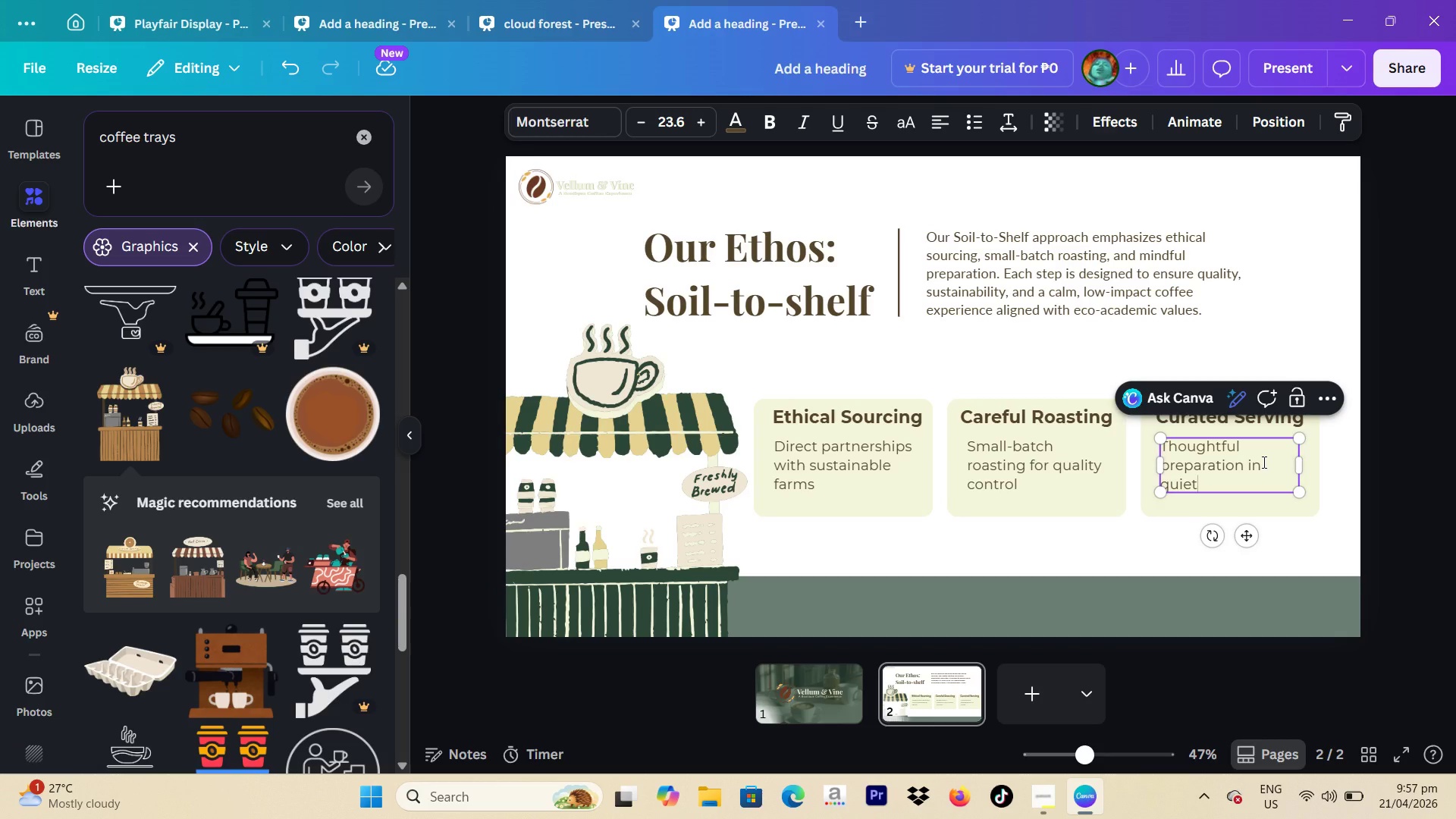 
type( spaces)
 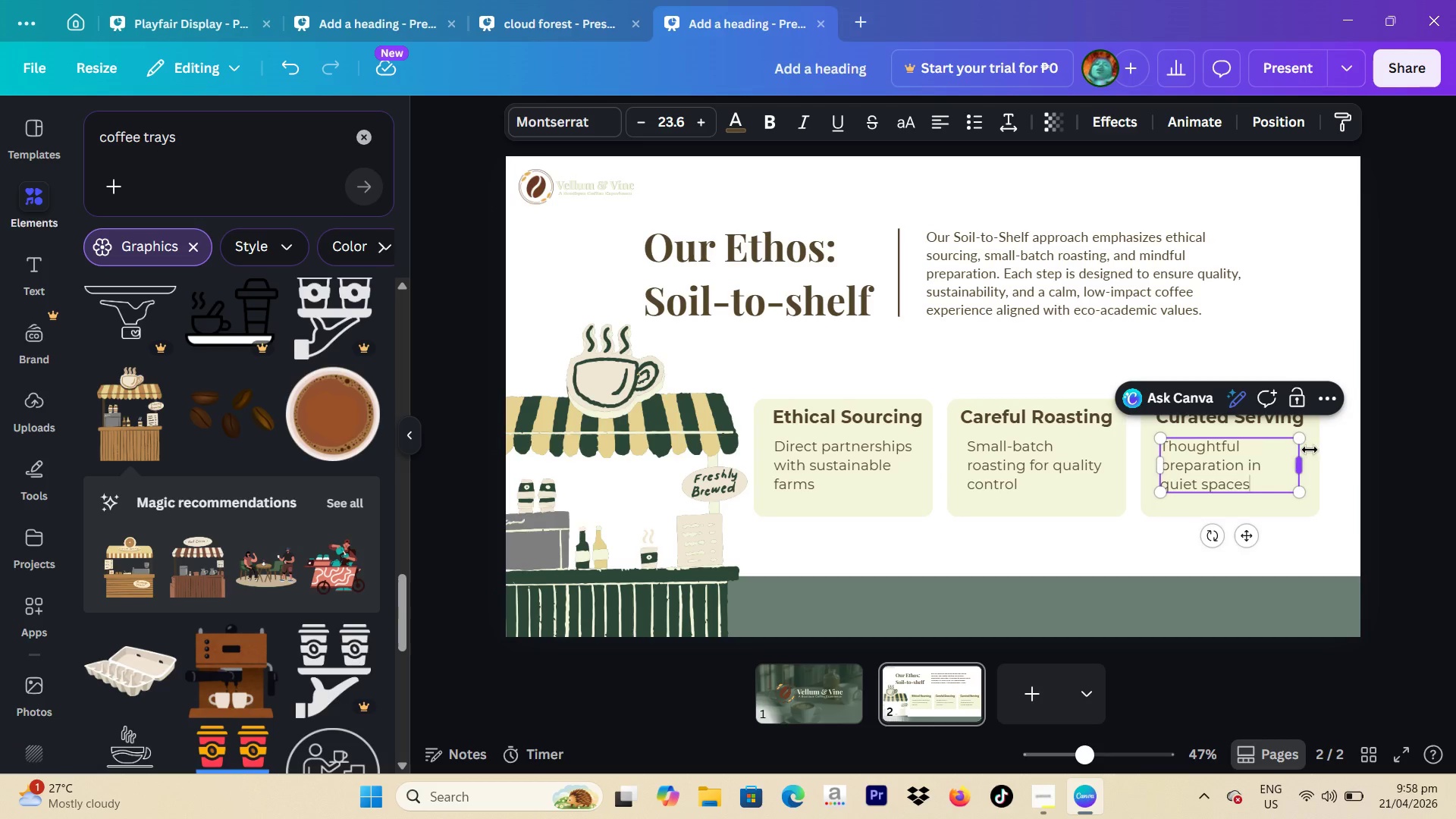 
left_click([1404, 441])
 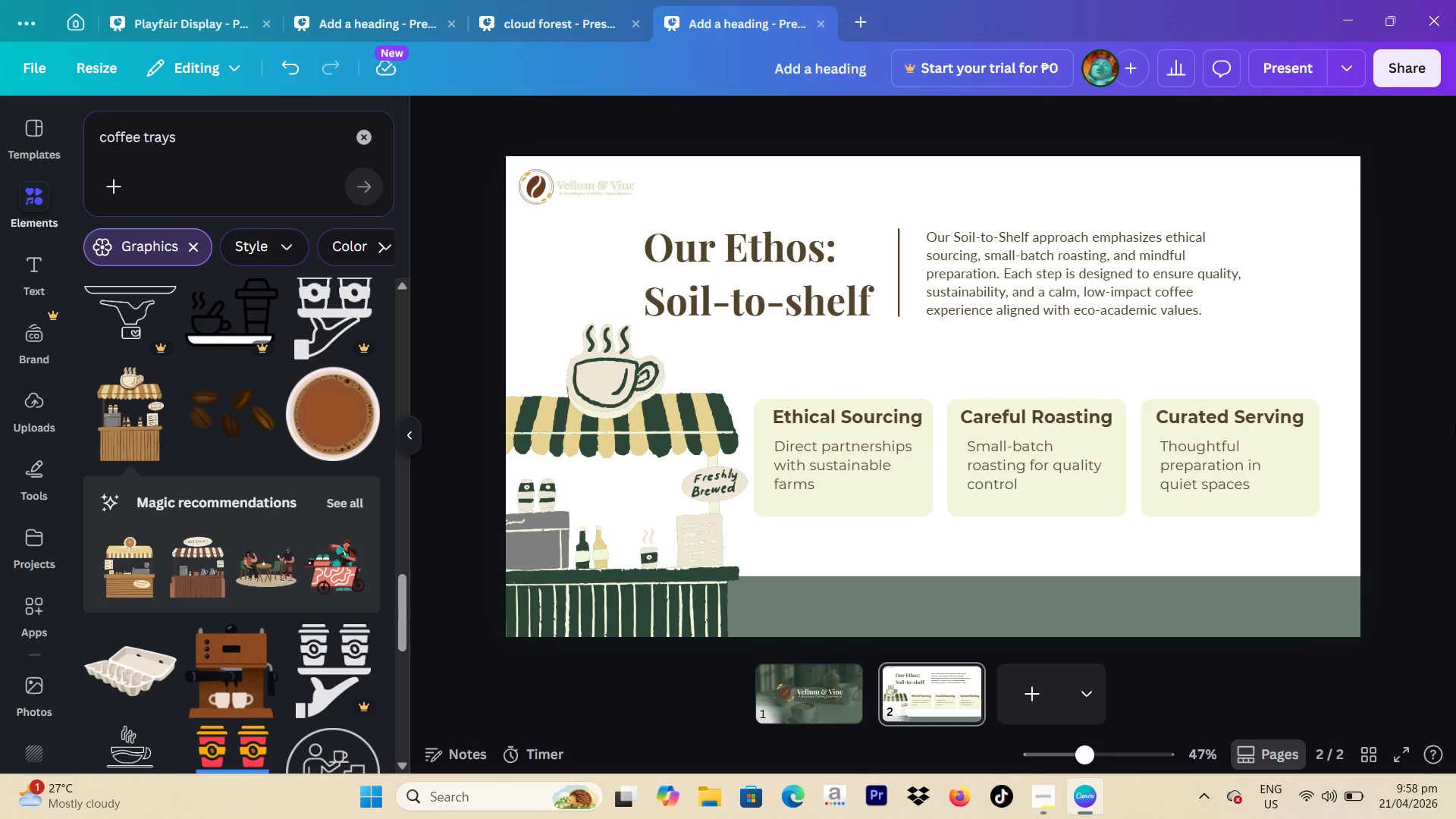 
wait(24.77)
 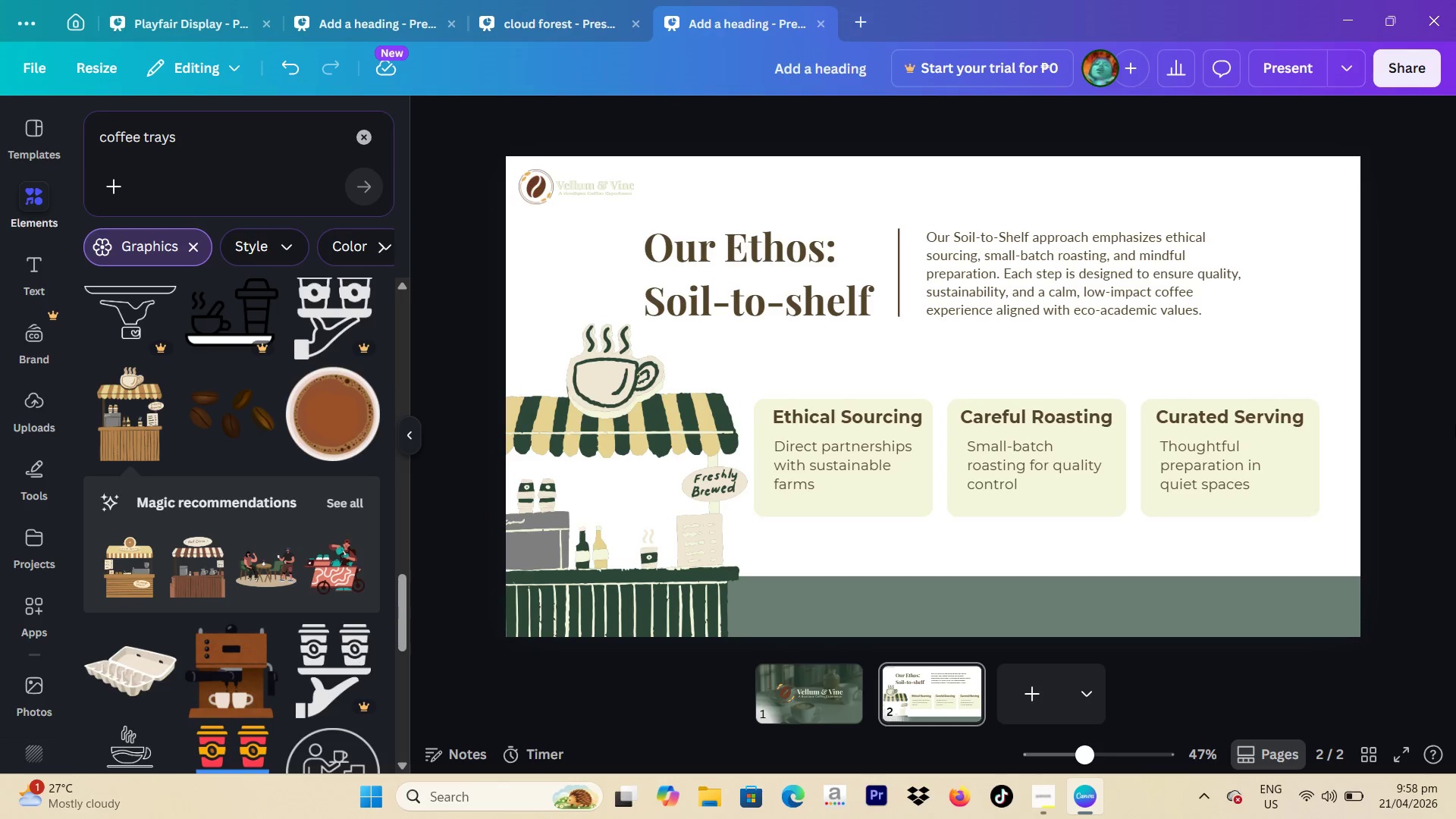 
left_click([1266, 475])
 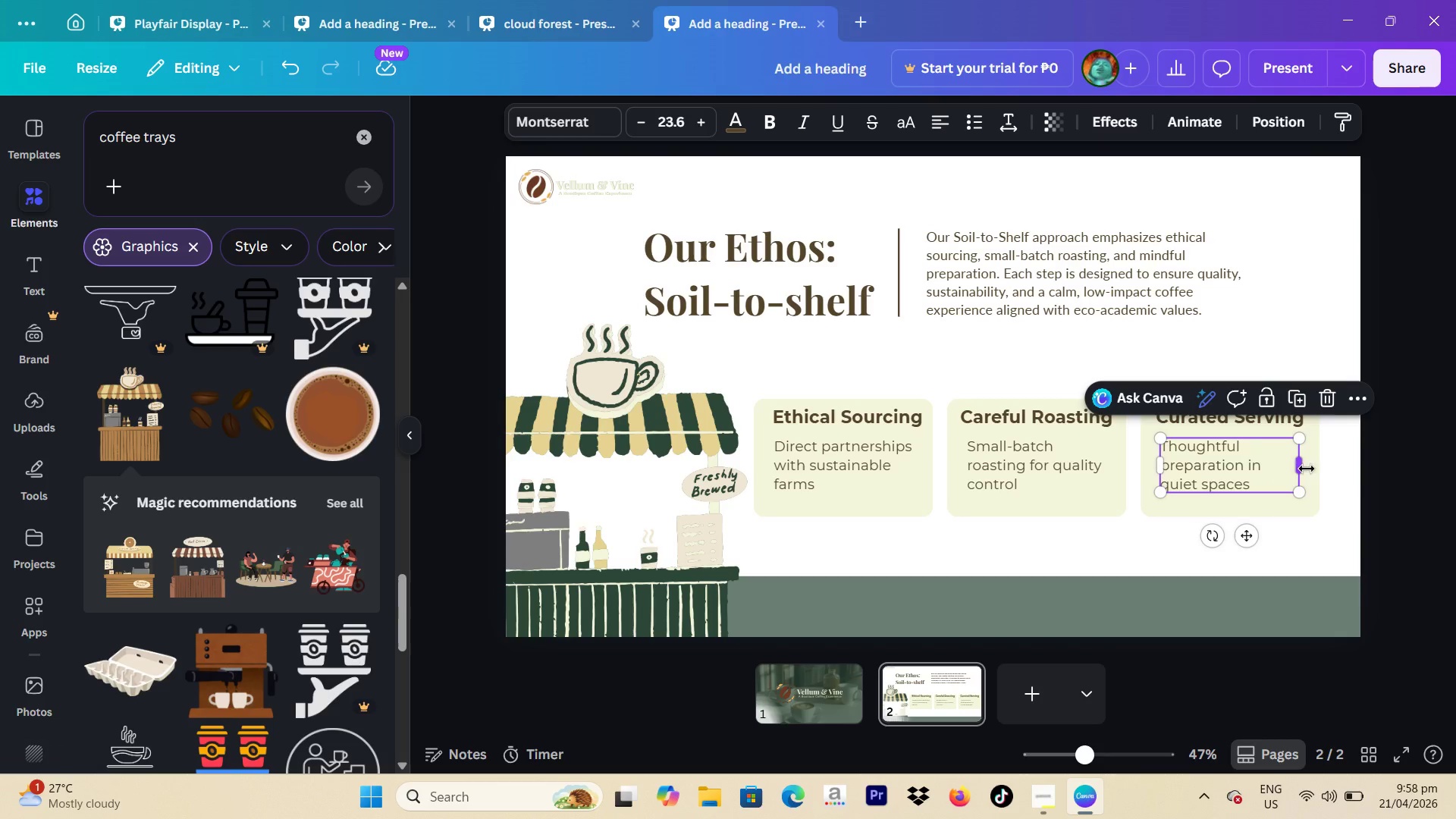 
left_click_drag(start_coordinate=[1307, 469], to_coordinate=[1315, 474])
 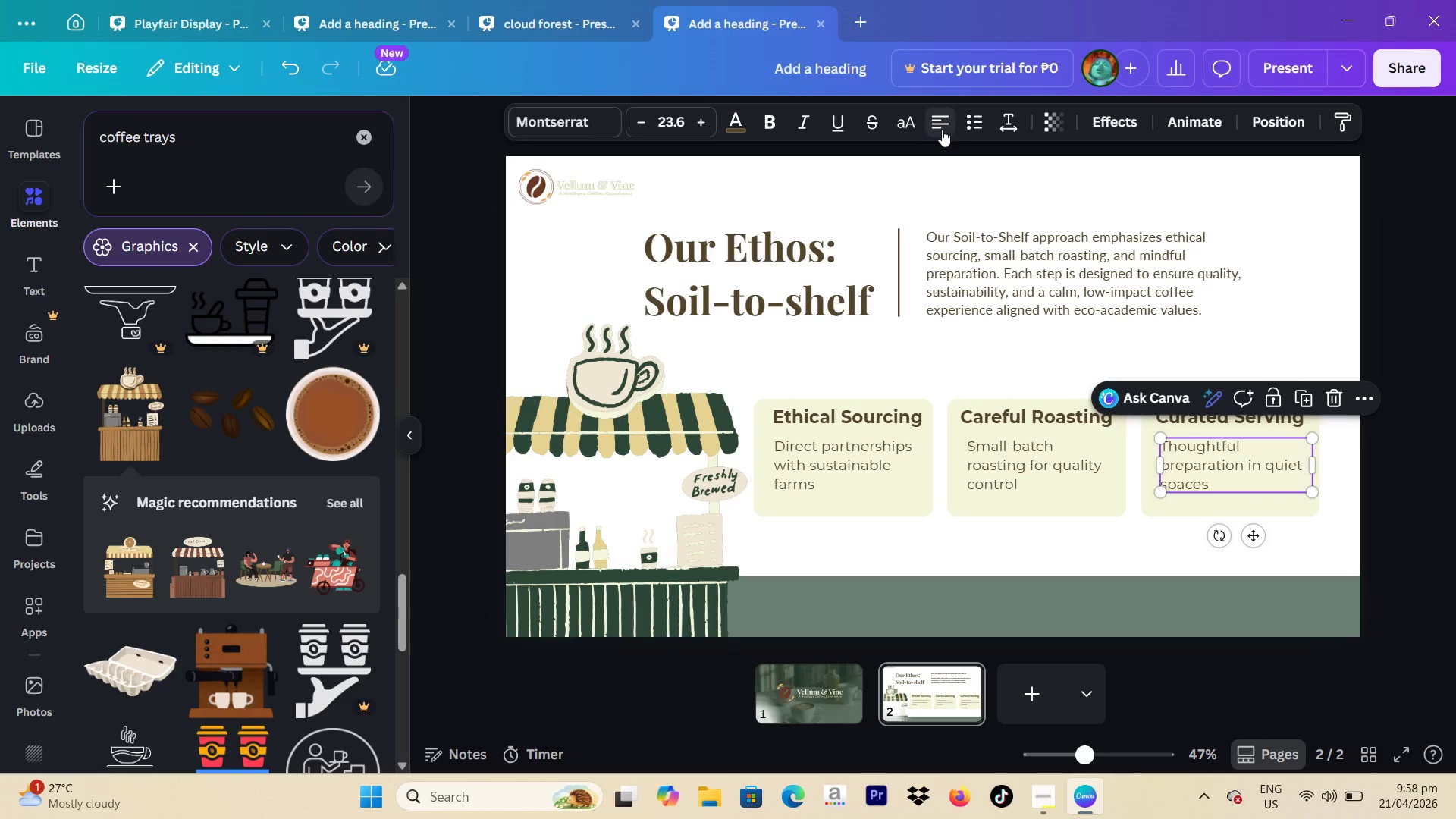 
left_click([942, 130])
 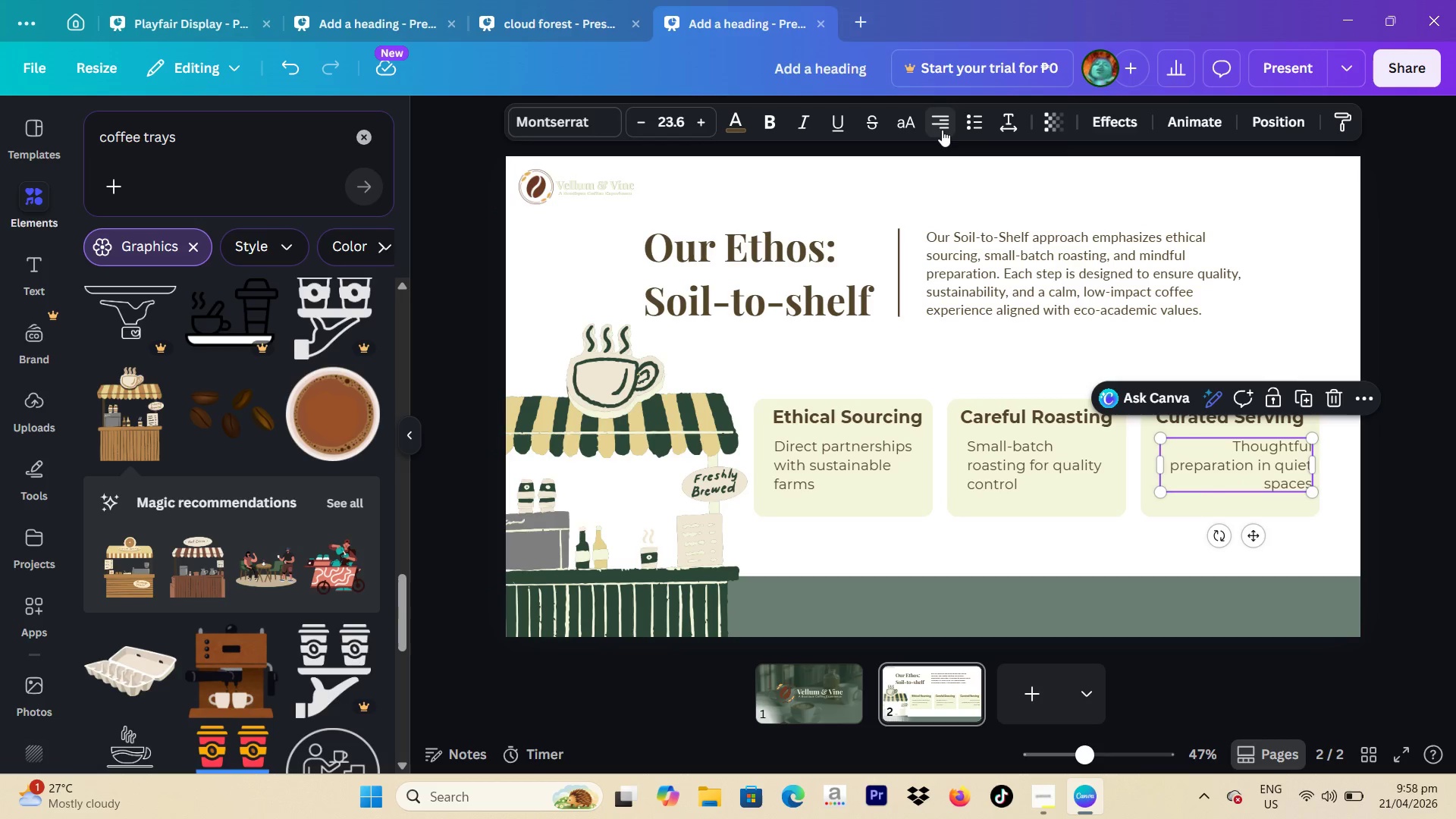 
double_click([942, 130])
 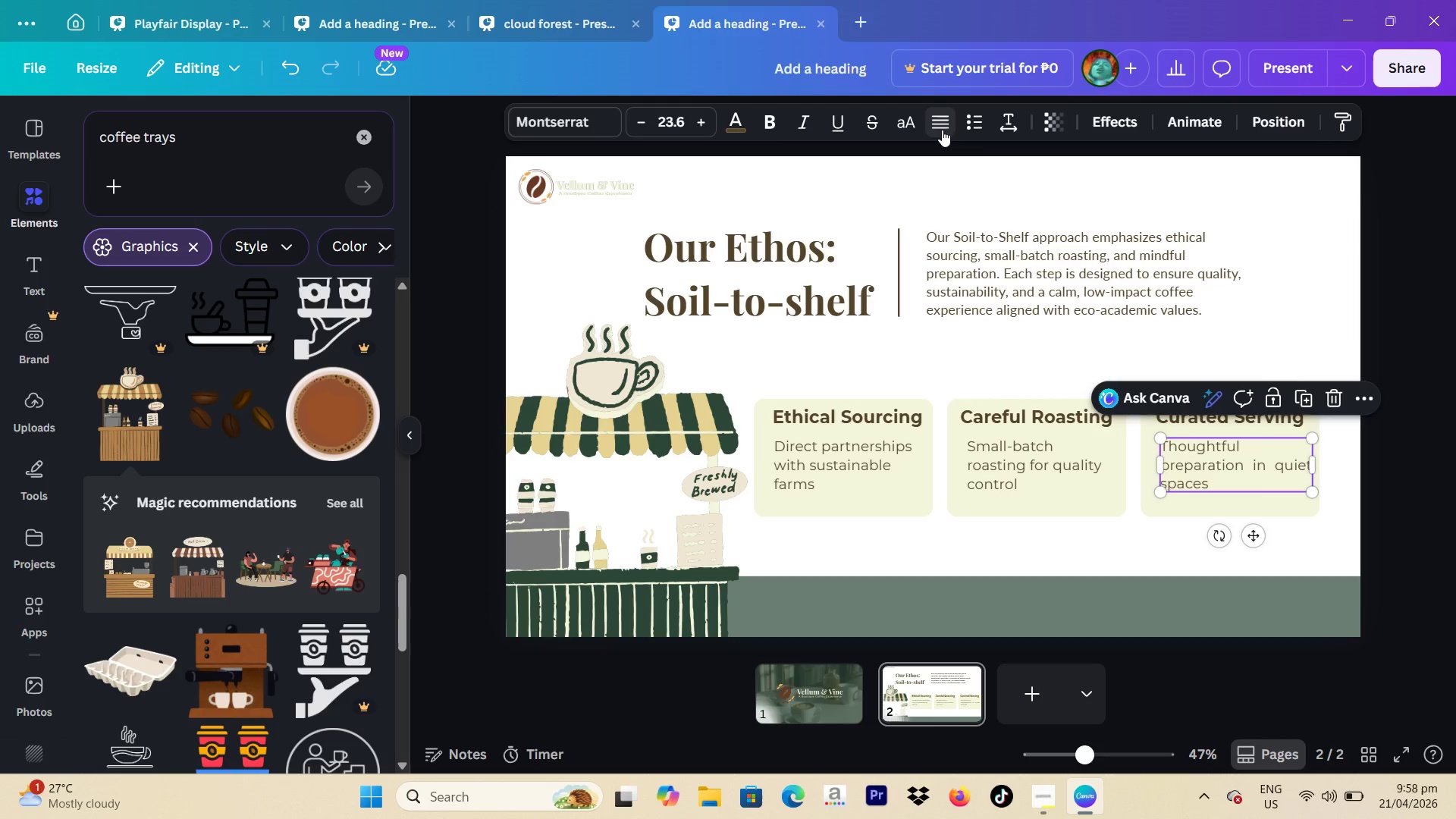 
left_click([942, 130])
 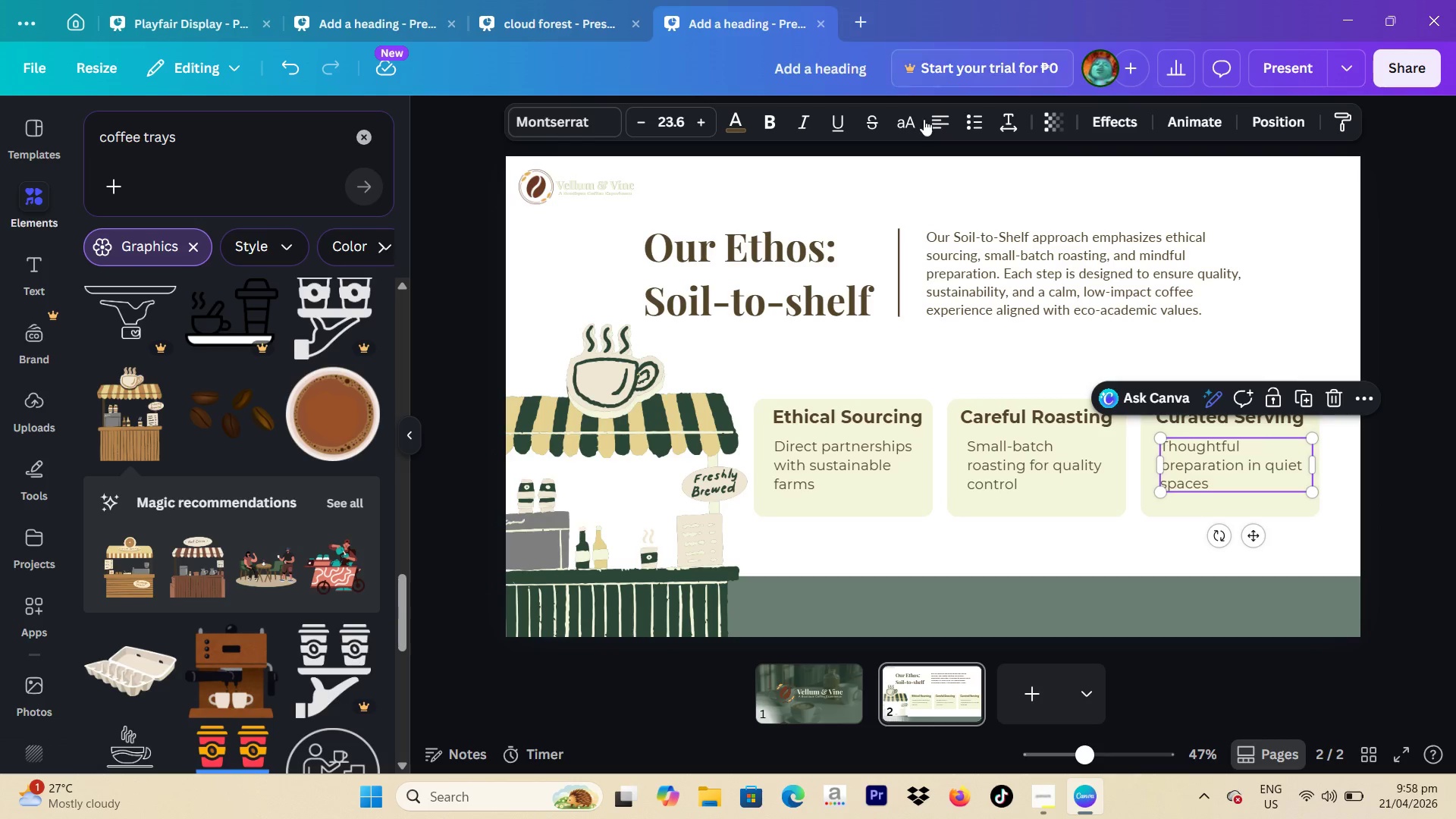 
left_click([934, 124])
 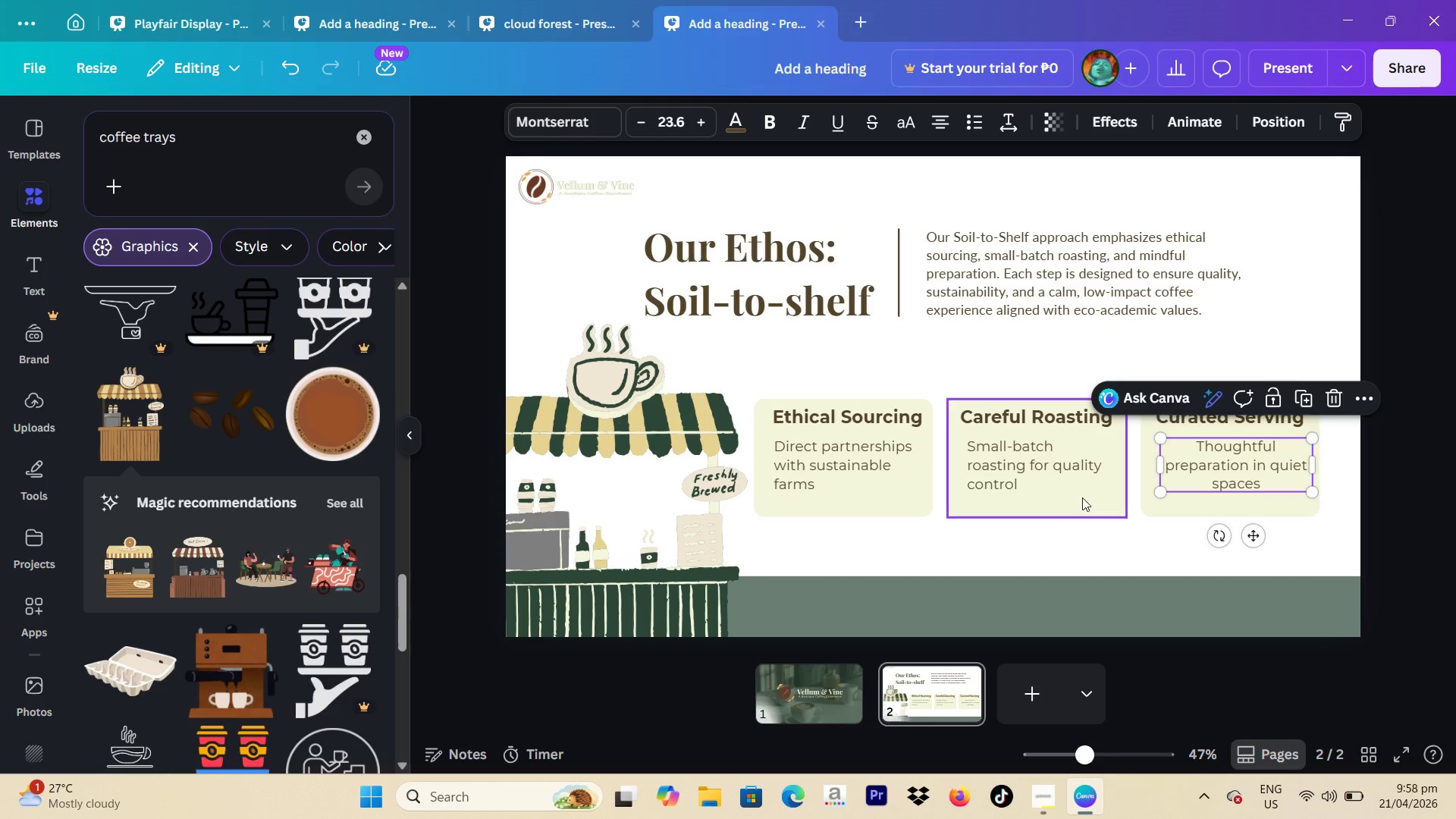 
left_click([1079, 473])
 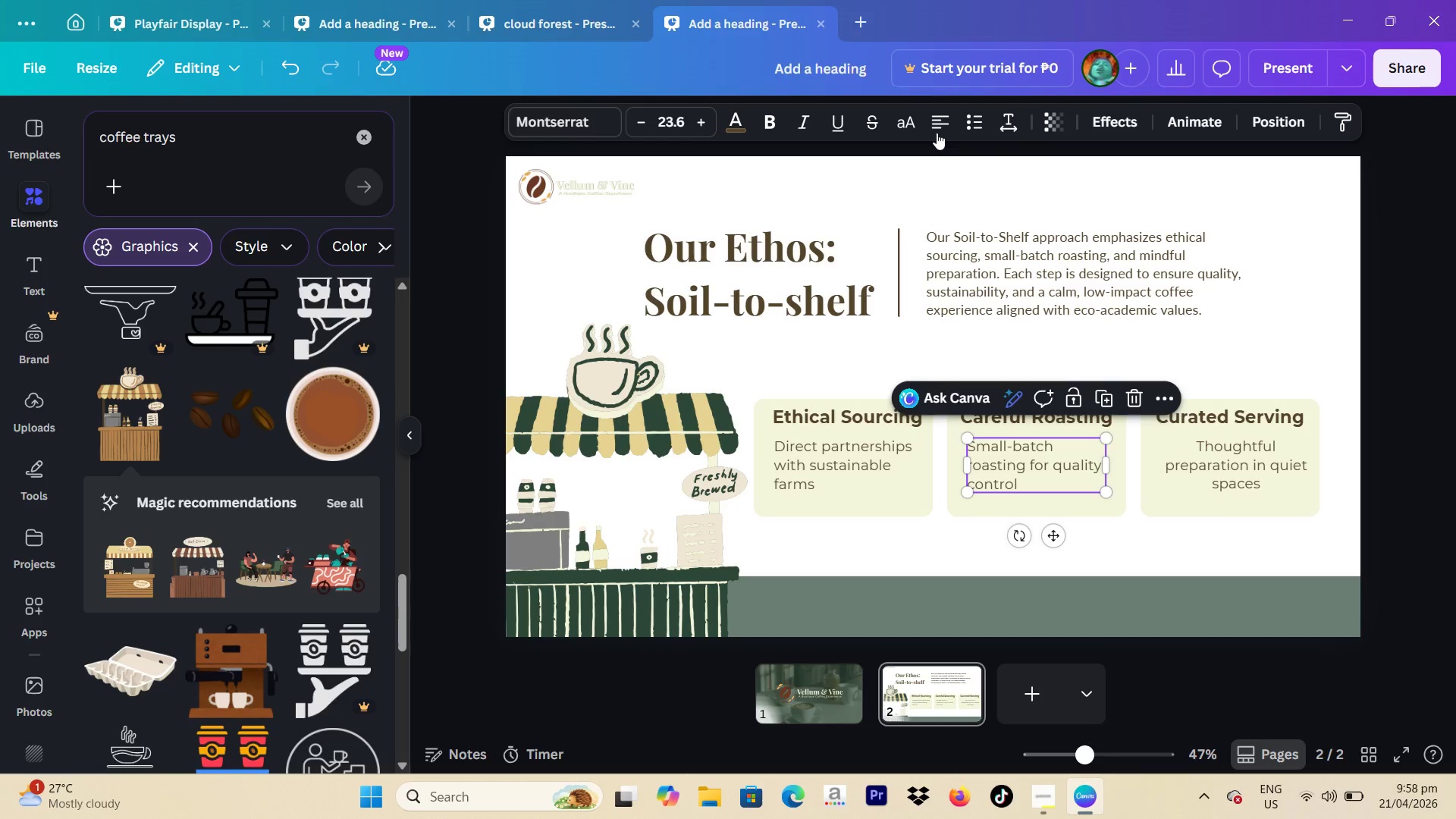 
left_click([937, 130])
 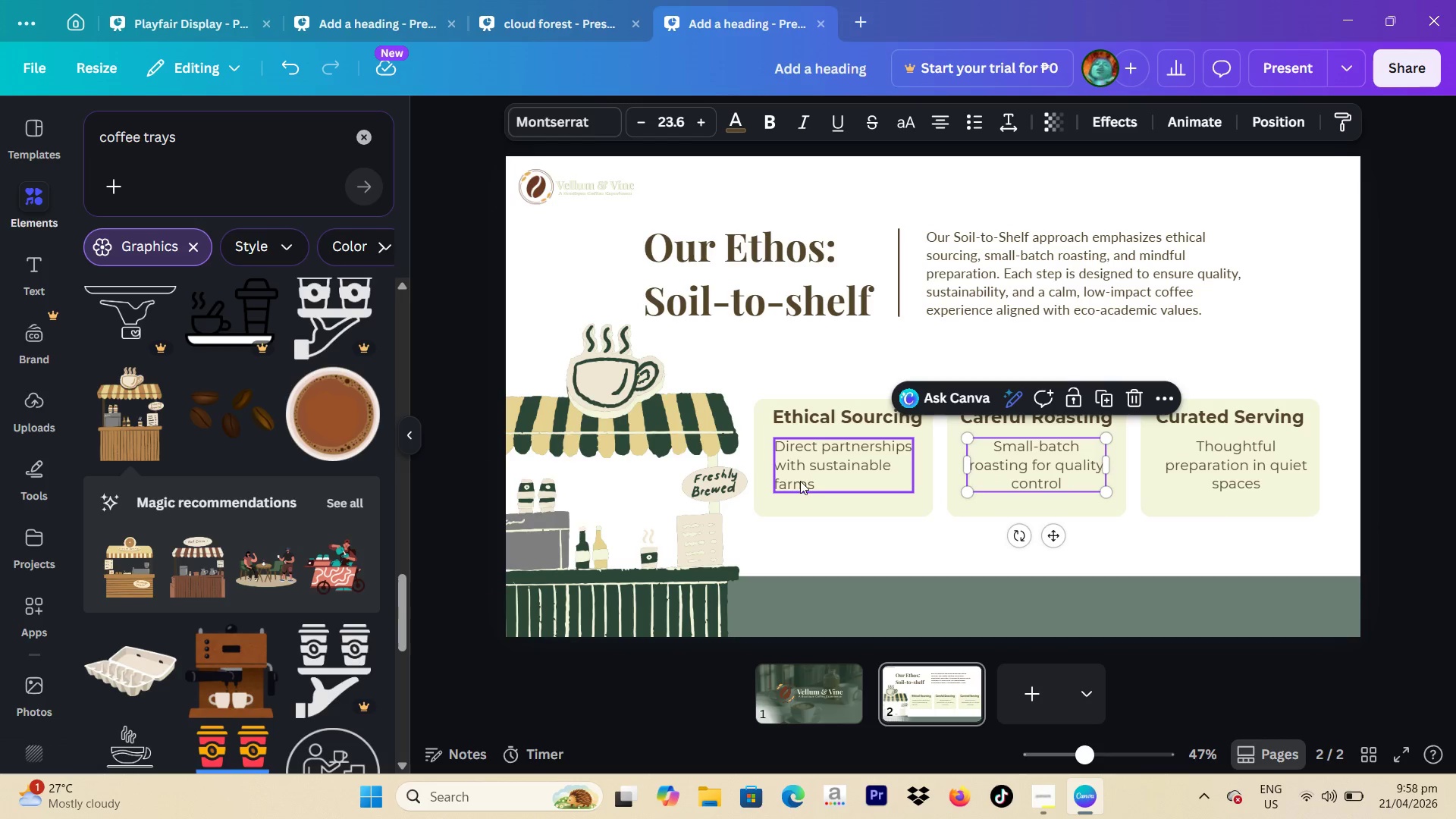 
left_click([800, 469])
 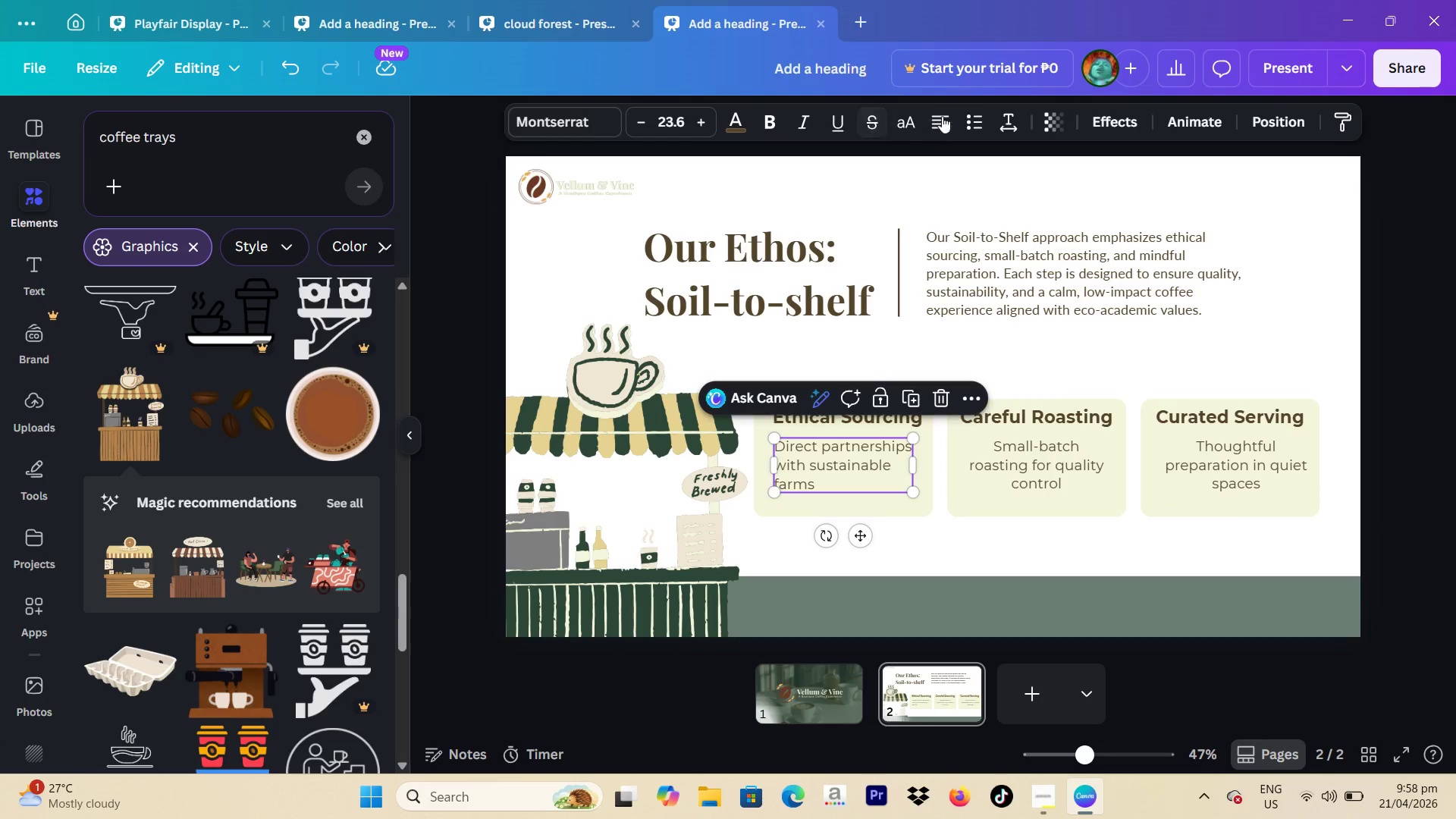 
left_click([942, 116])
 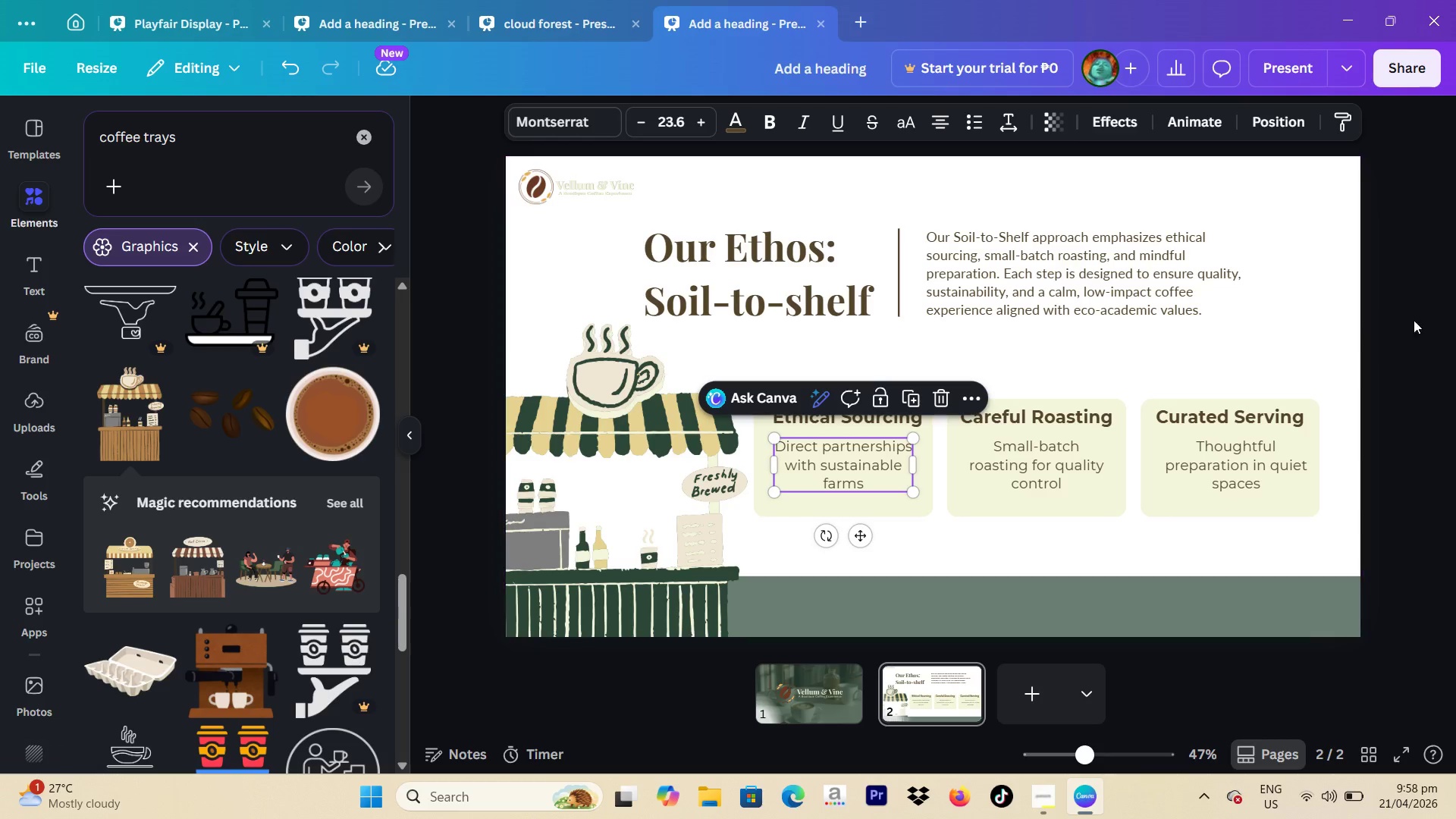 
left_click([1426, 317])
 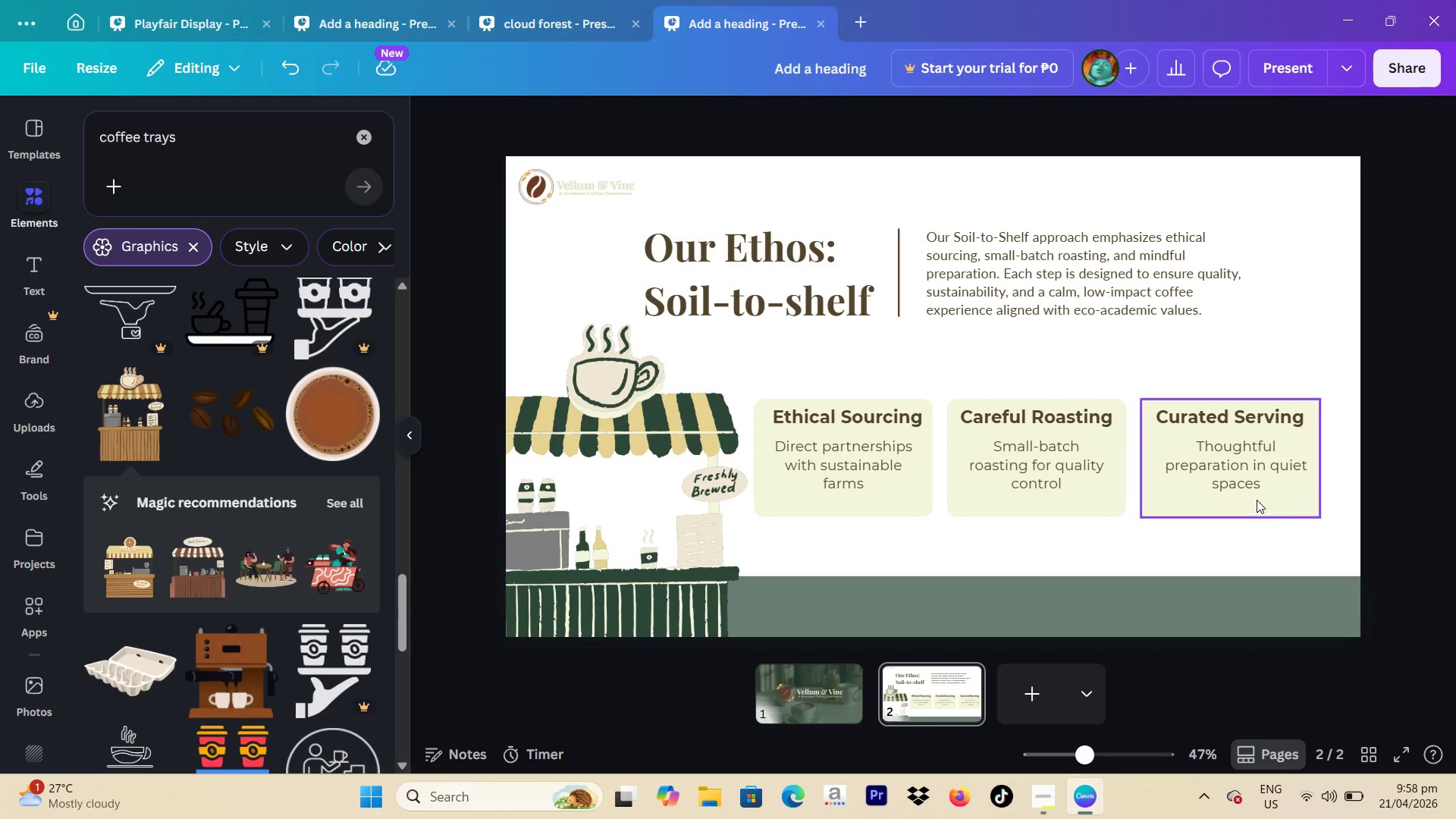 
left_click([1260, 485])
 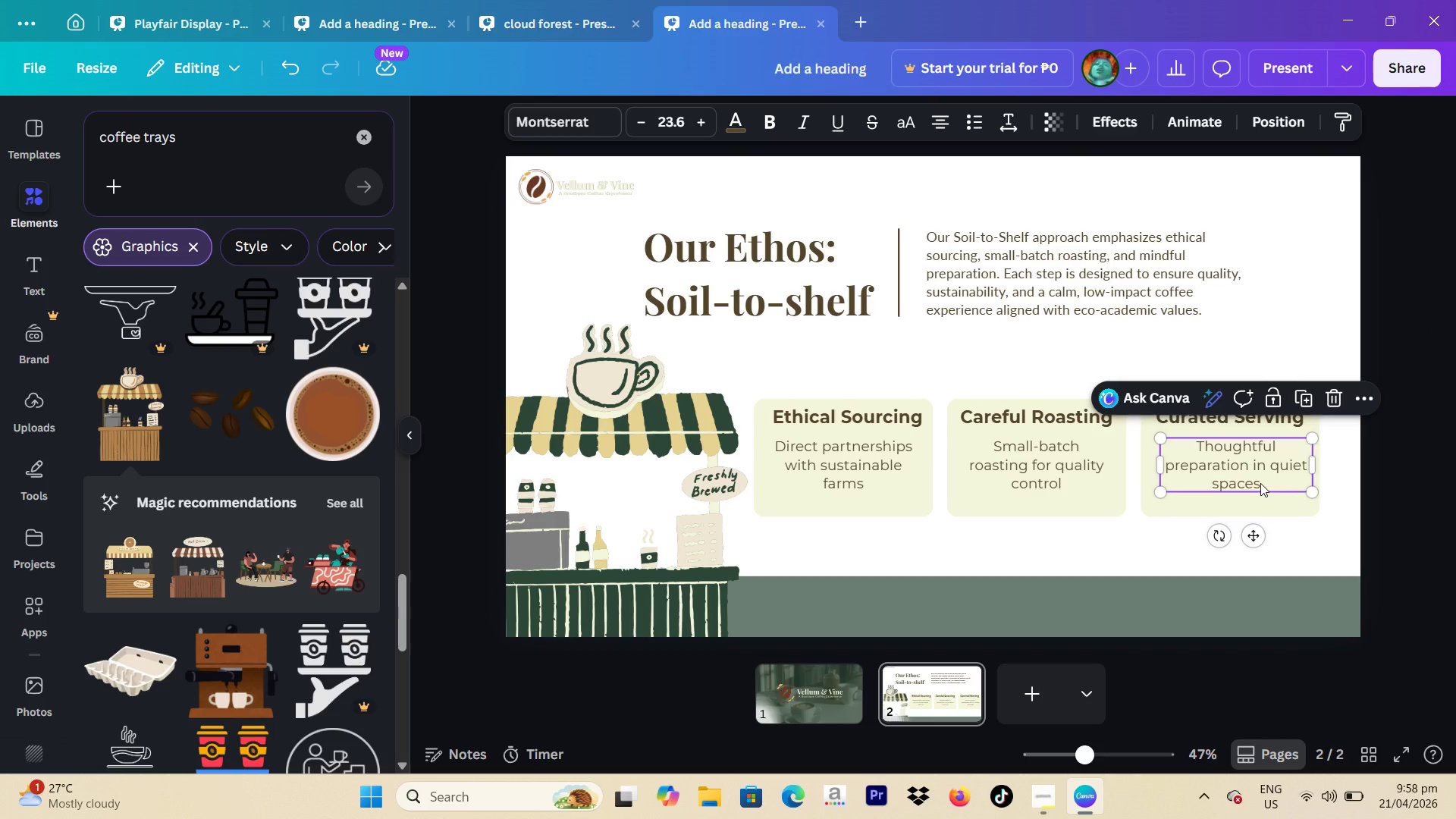 
left_click_drag(start_coordinate=[1260, 483], to_coordinate=[1256, 483])
 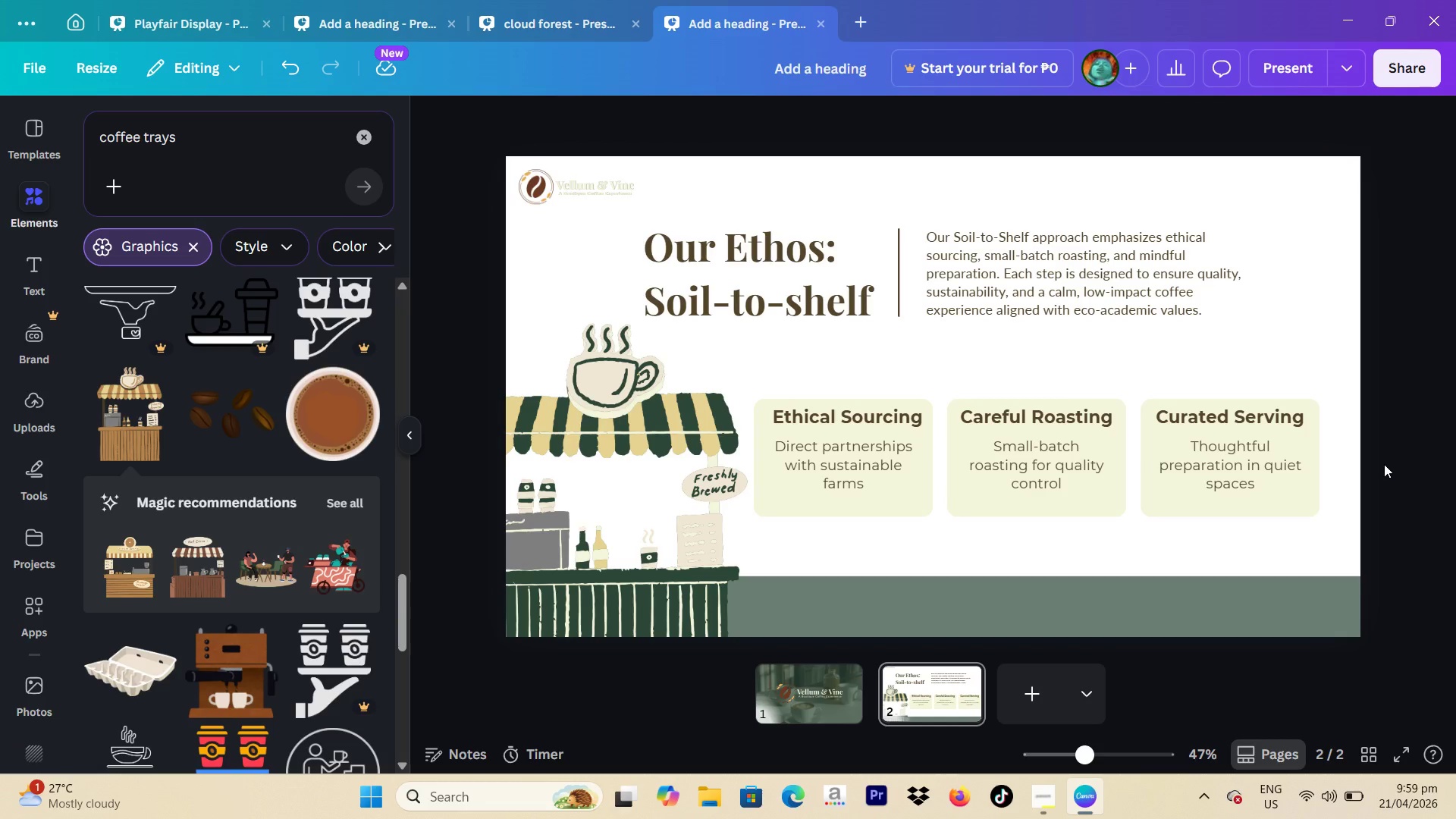 
wait(26.05)
 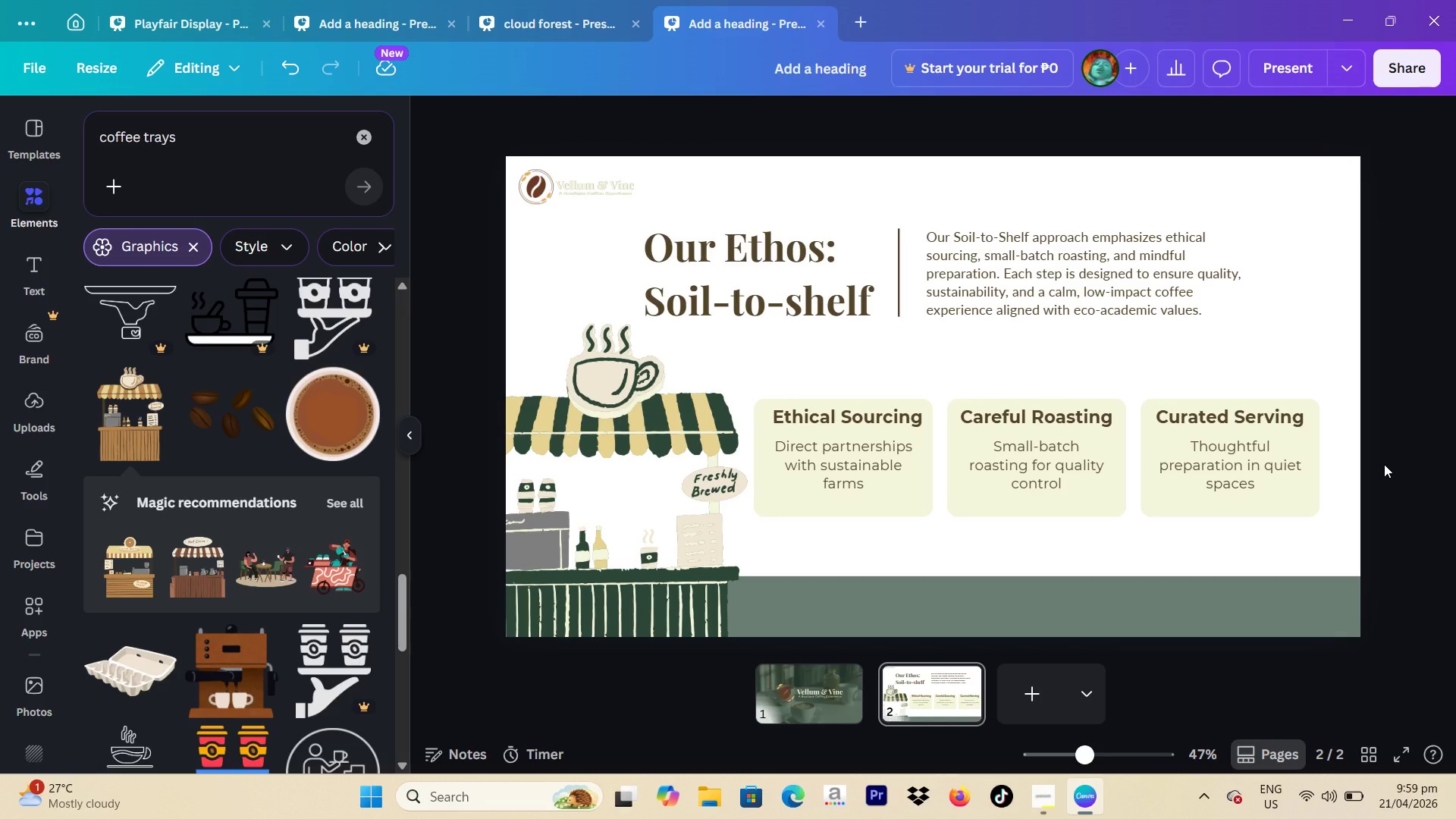 
left_click_drag(start_coordinate=[601, 241], to_coordinate=[1235, 318])
 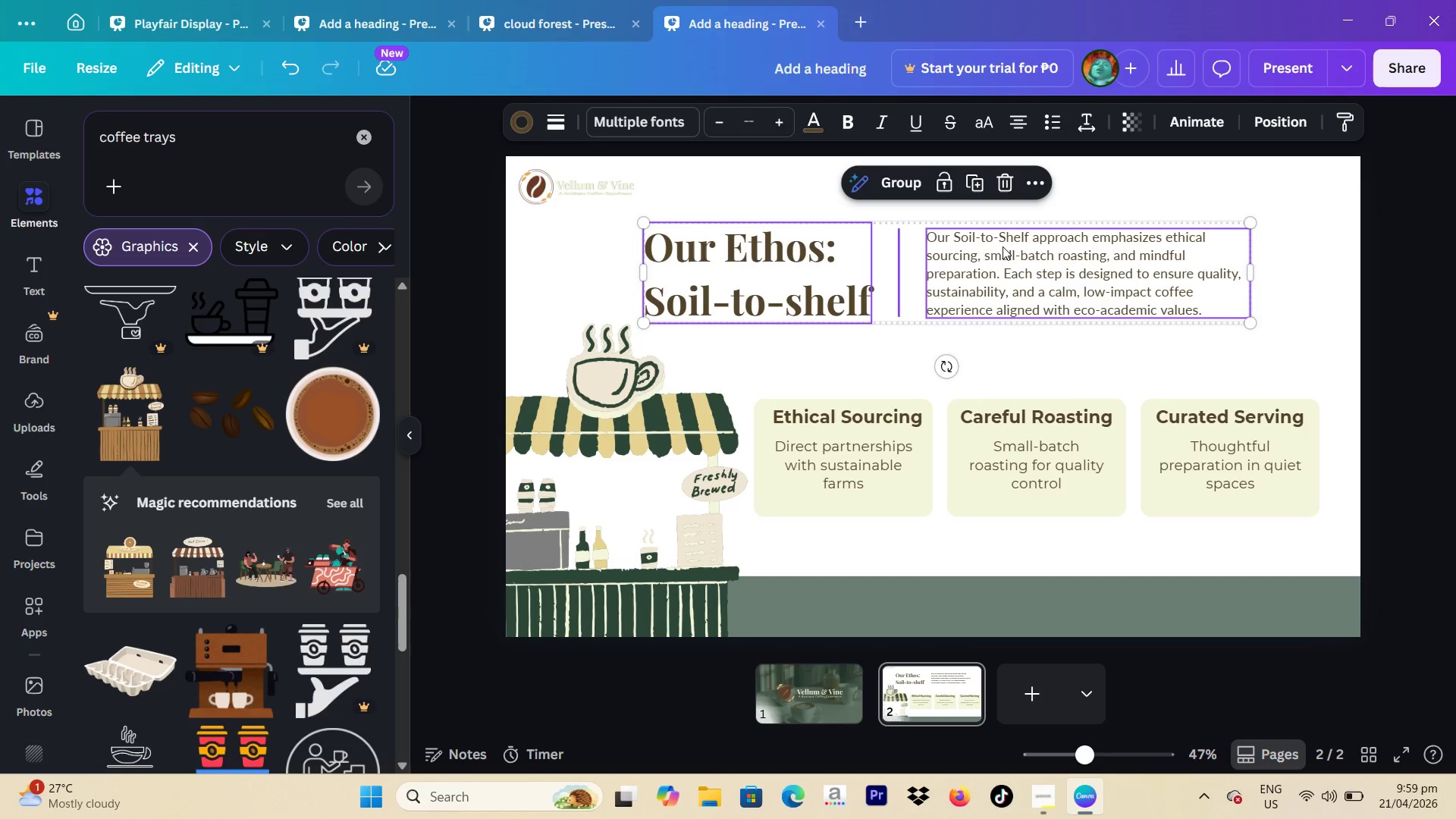 
left_click_drag(start_coordinate=[1003, 246], to_coordinate=[1005, 251])
 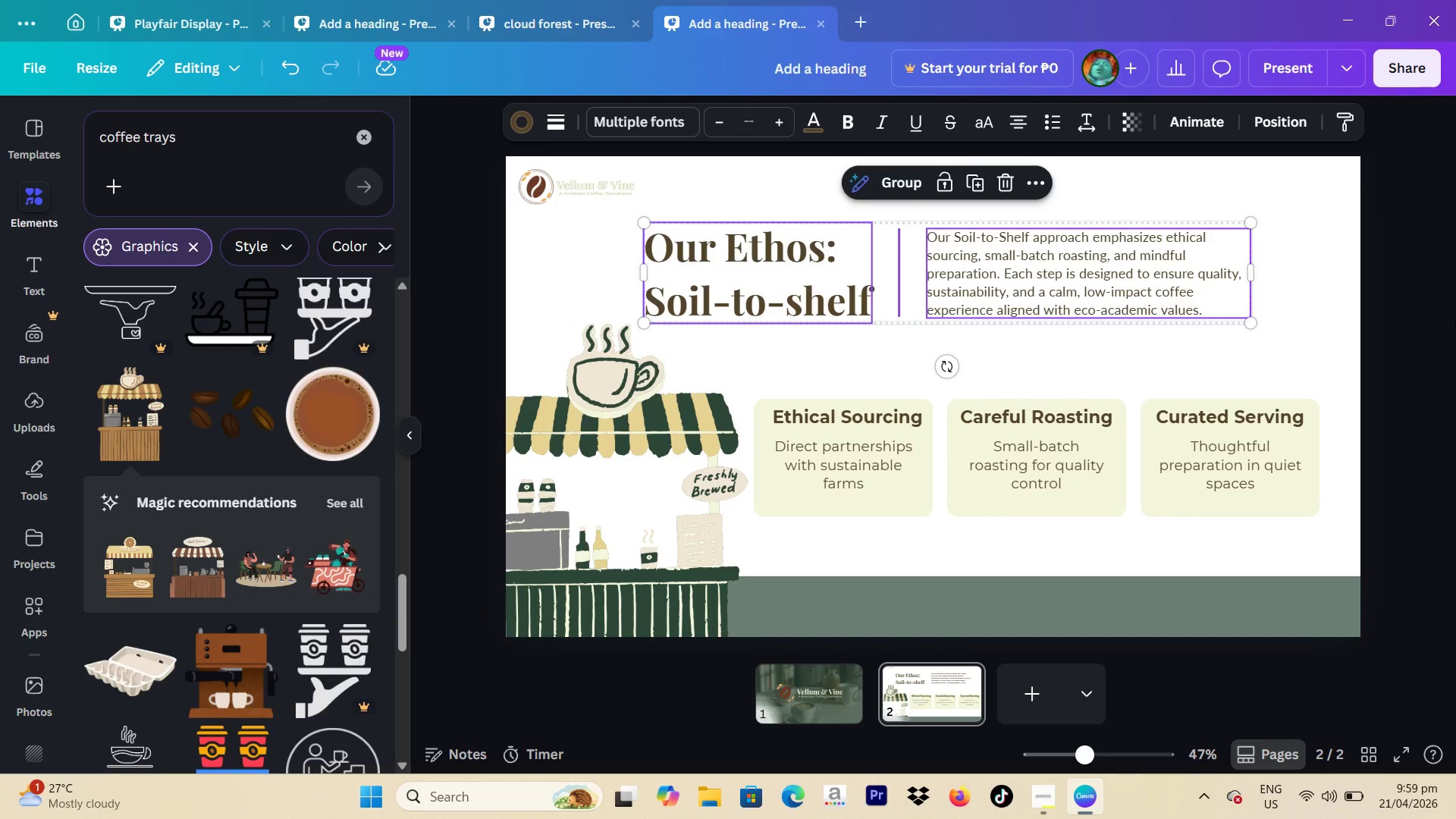 
left_click([1455, 318])
 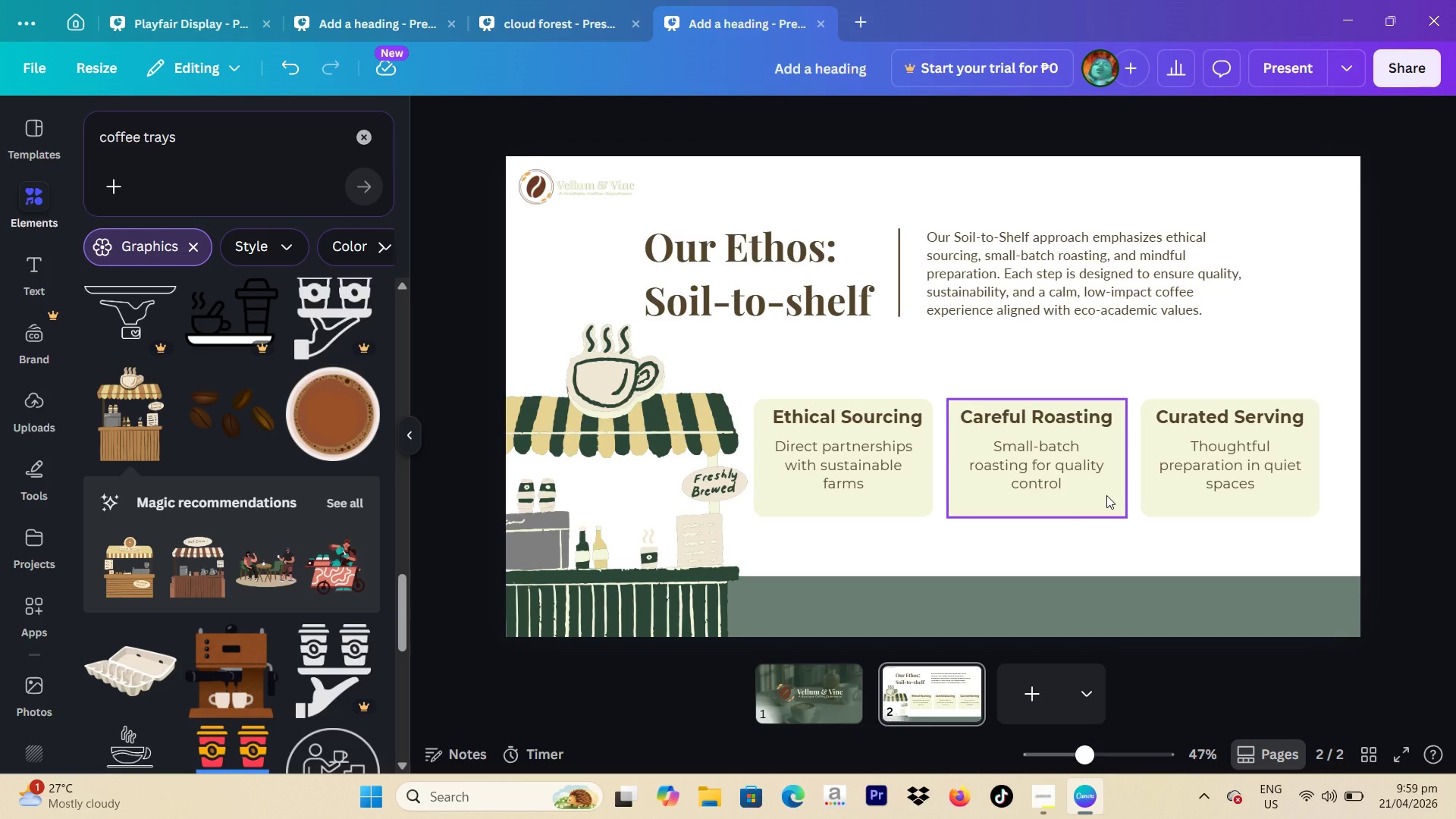 
wait(15.69)
 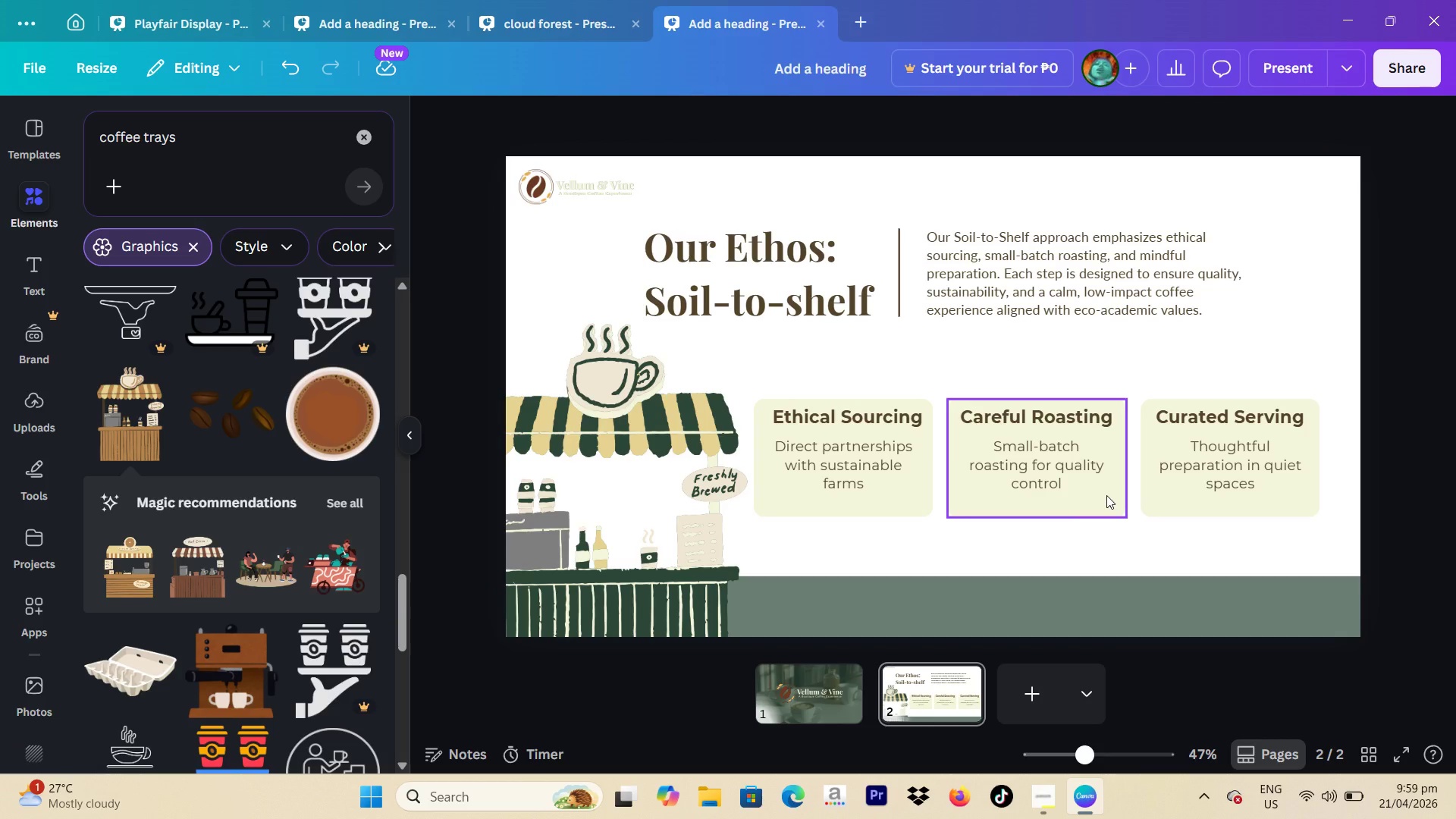 
left_click([869, 706])
 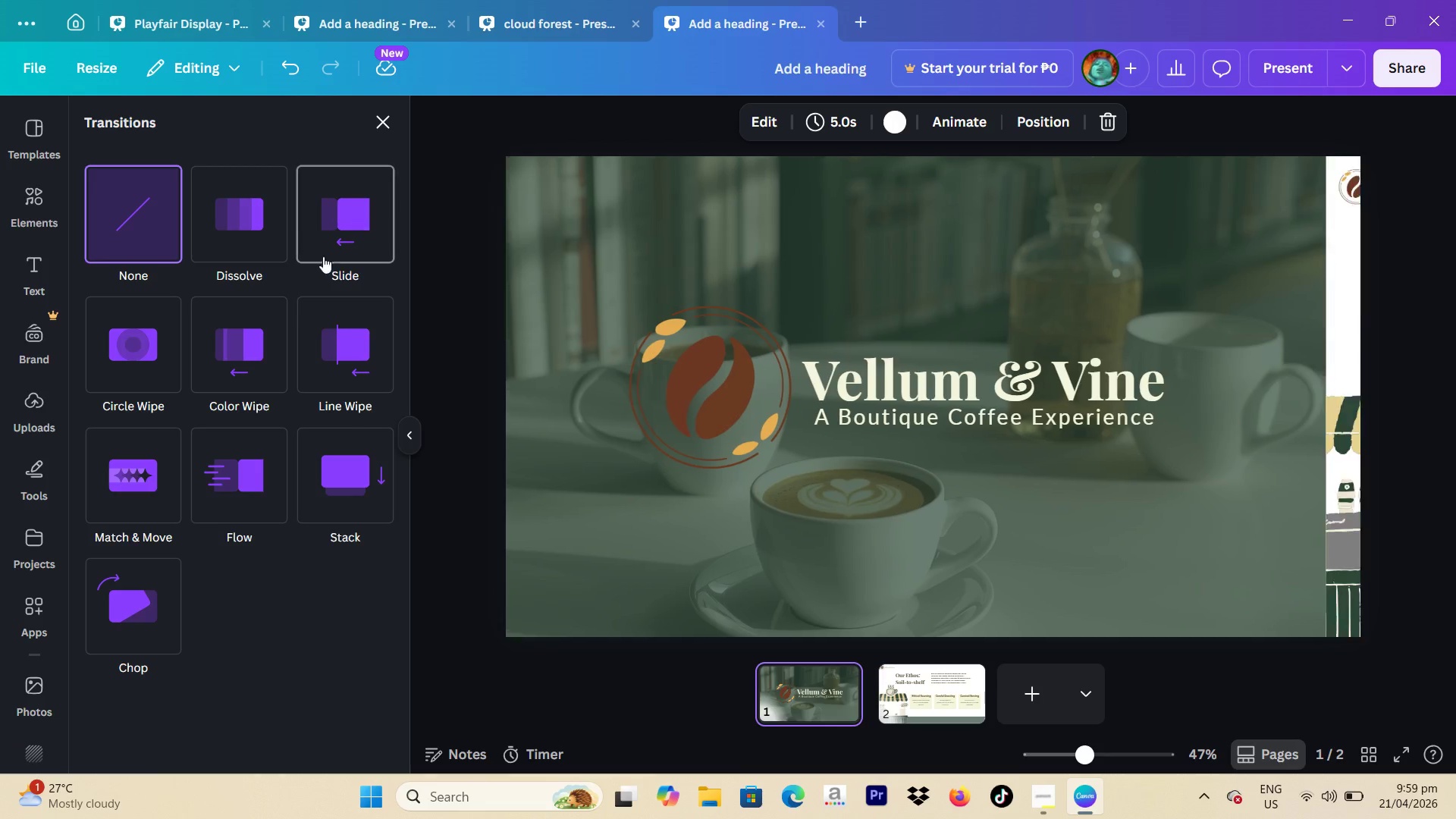 
wait(5.86)
 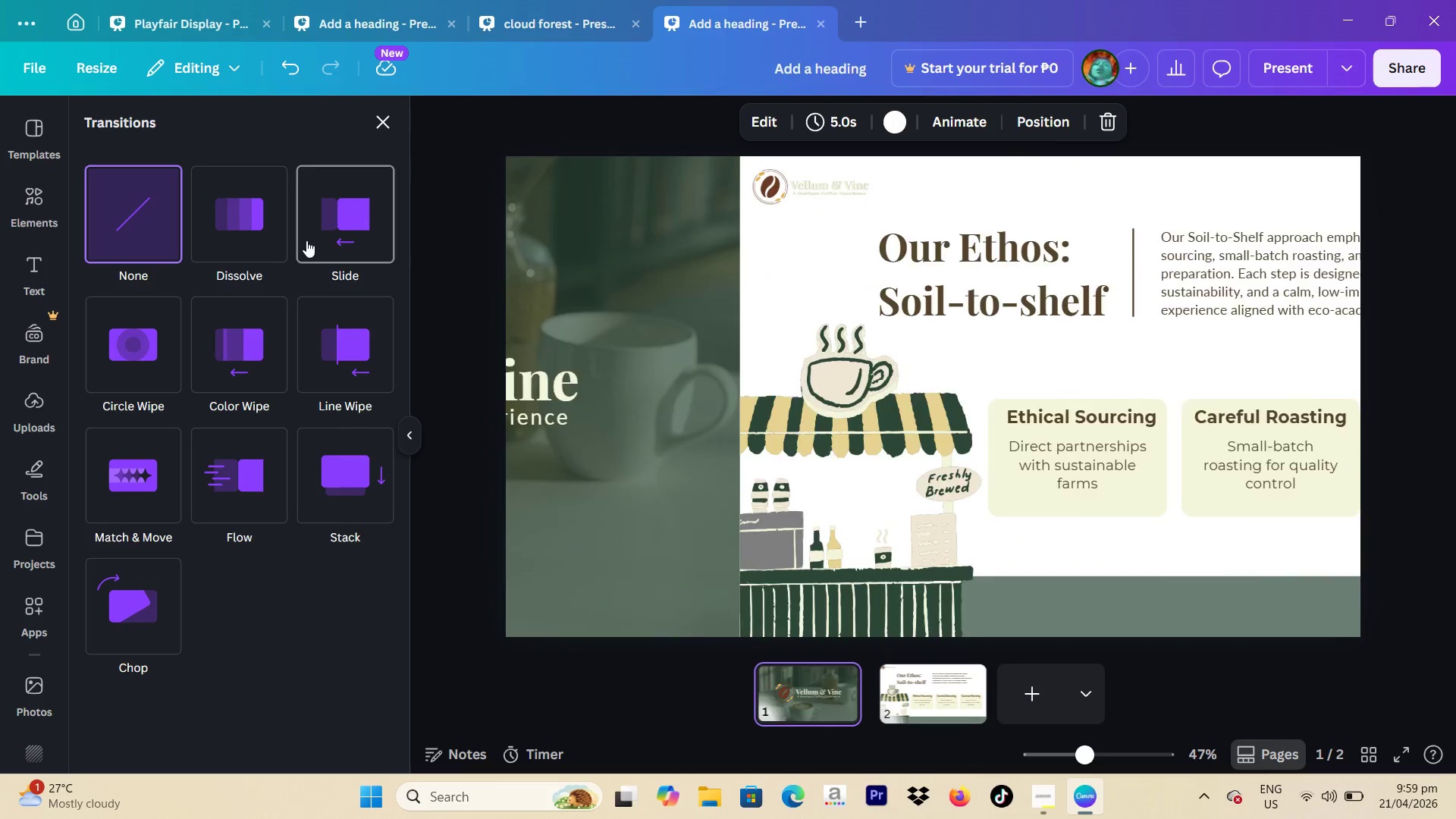 
left_click([264, 332])
 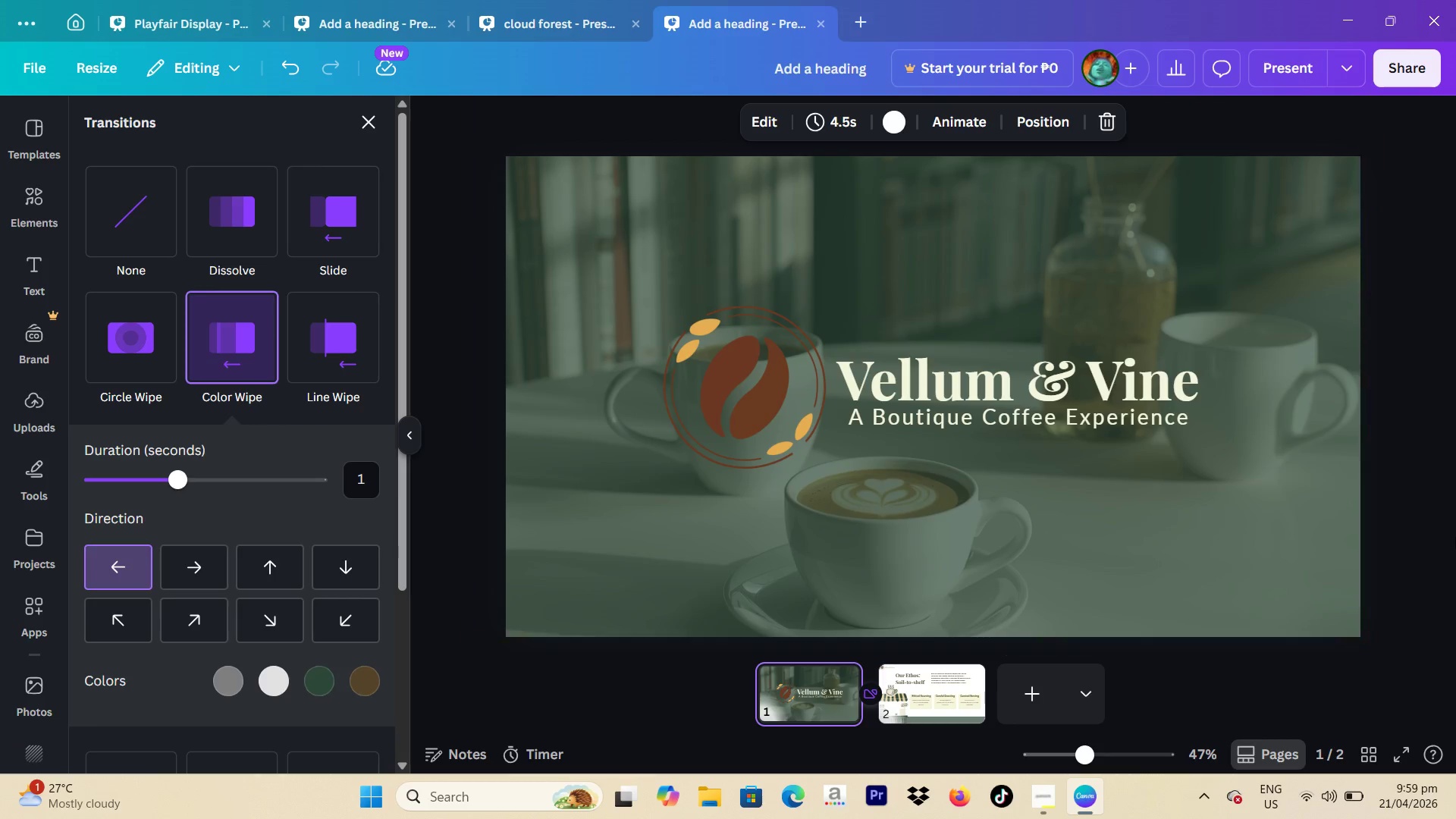 
left_click([1448, 535])
 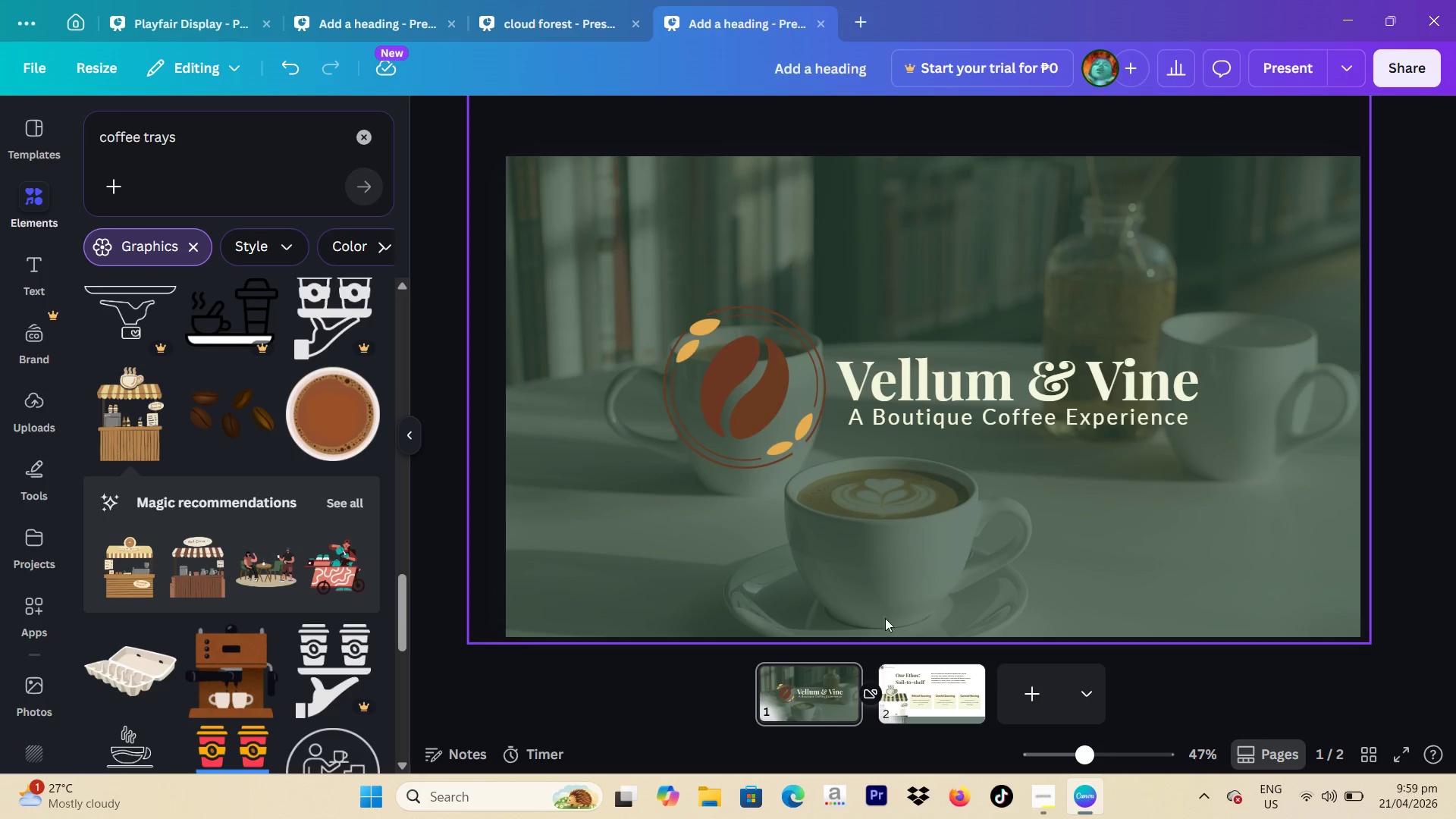 
left_click([942, 690])
 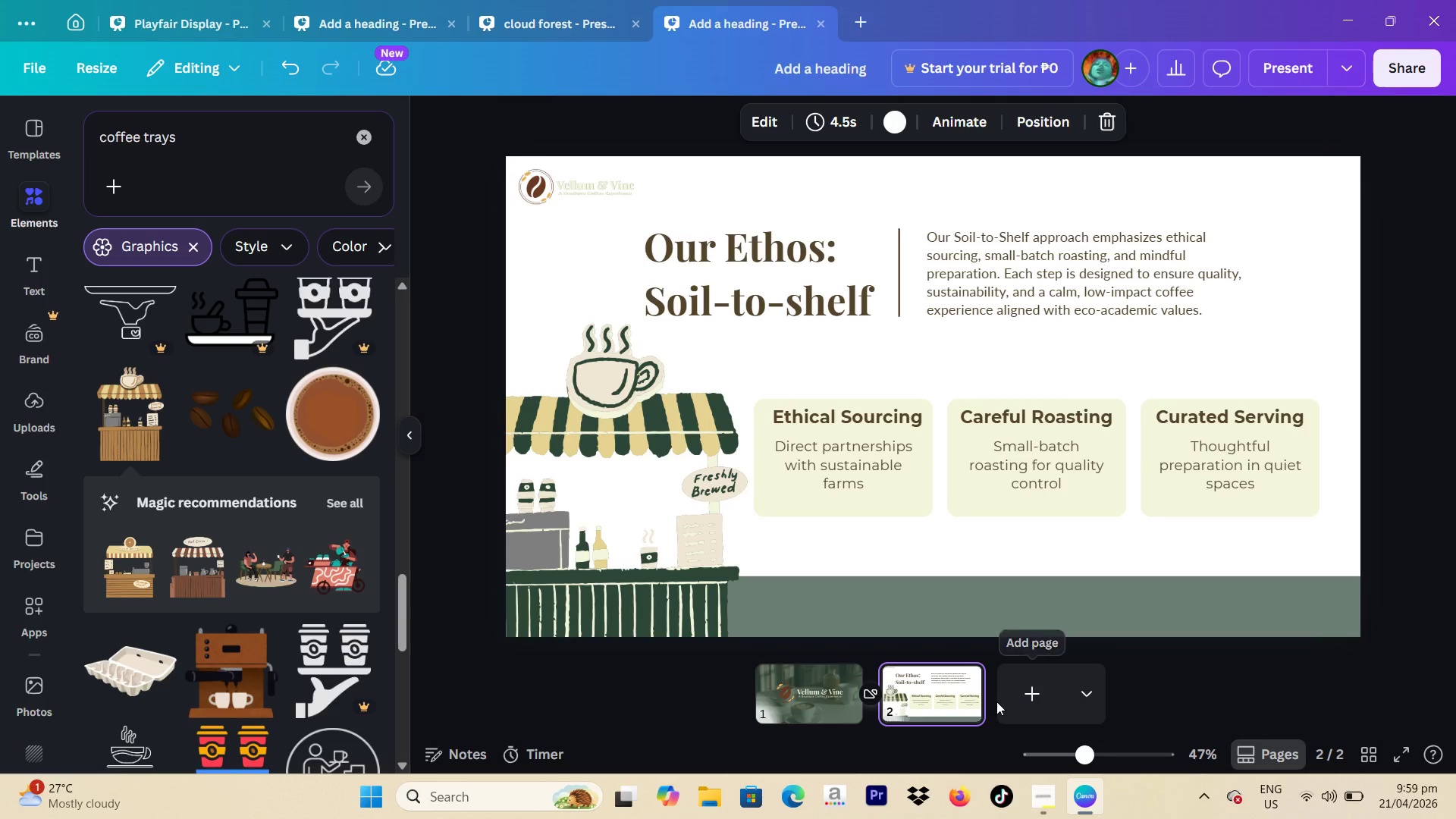 
left_click([992, 708])
 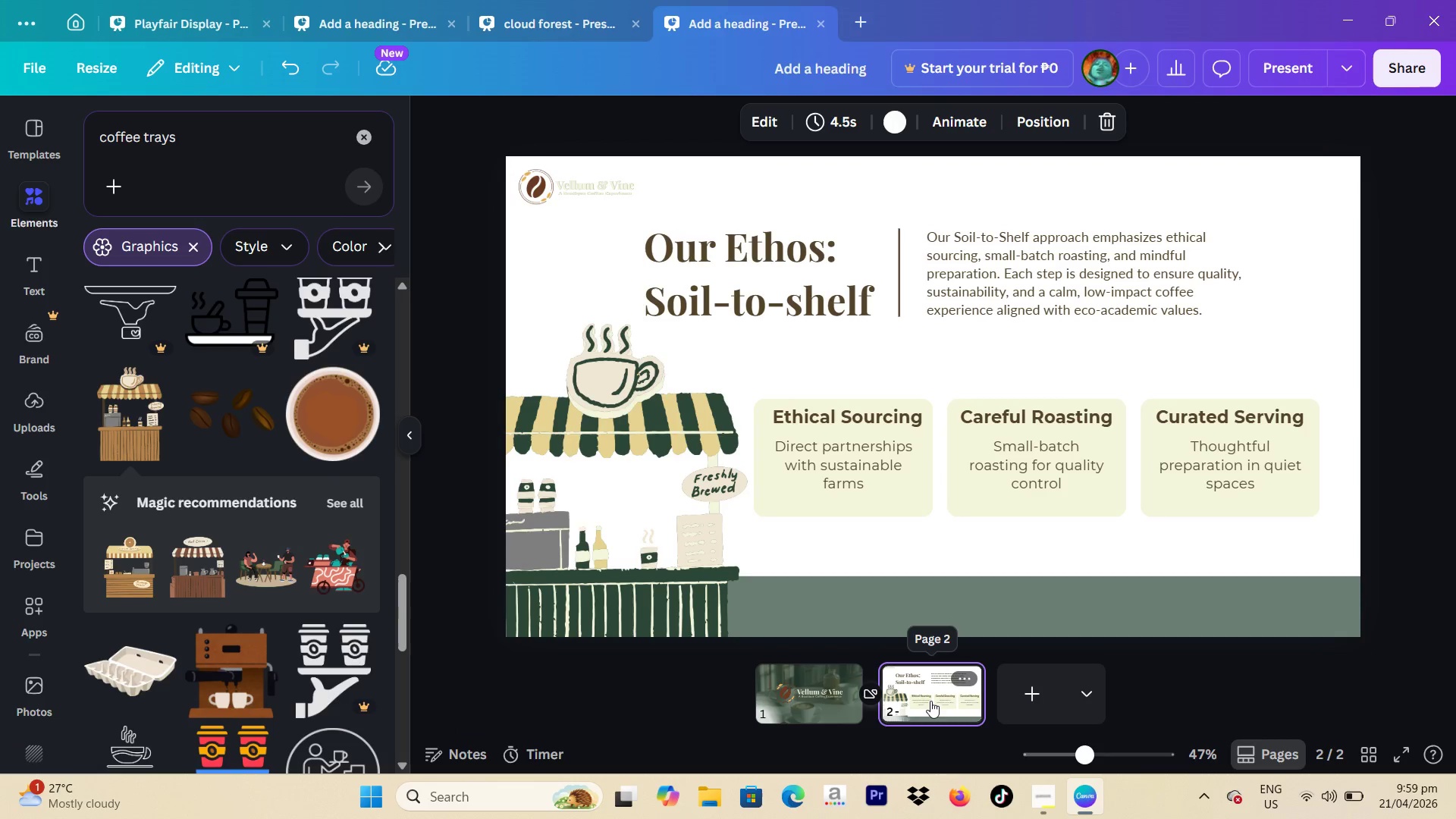 
left_click([975, 673])
 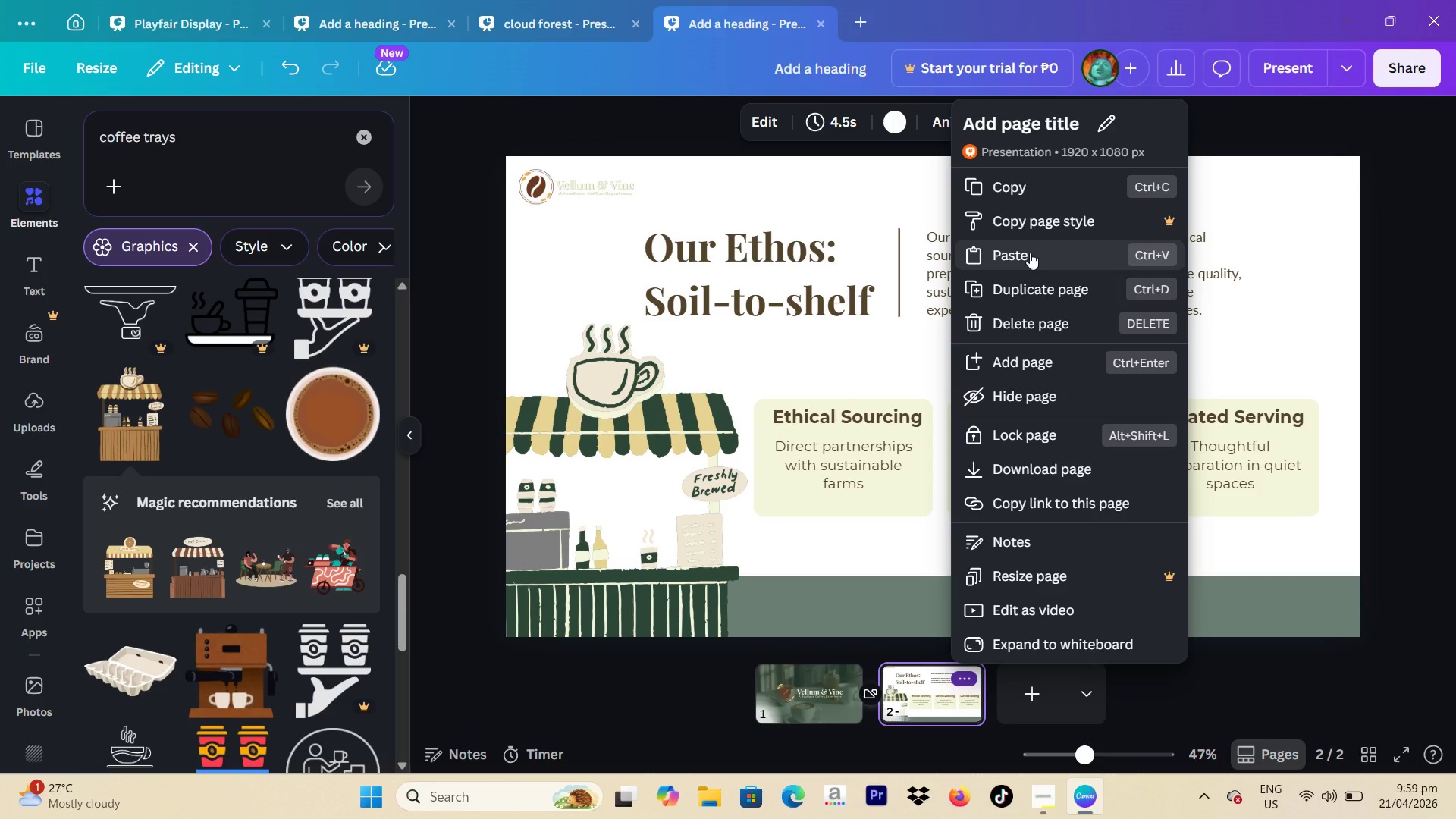 
left_click([1039, 283])
 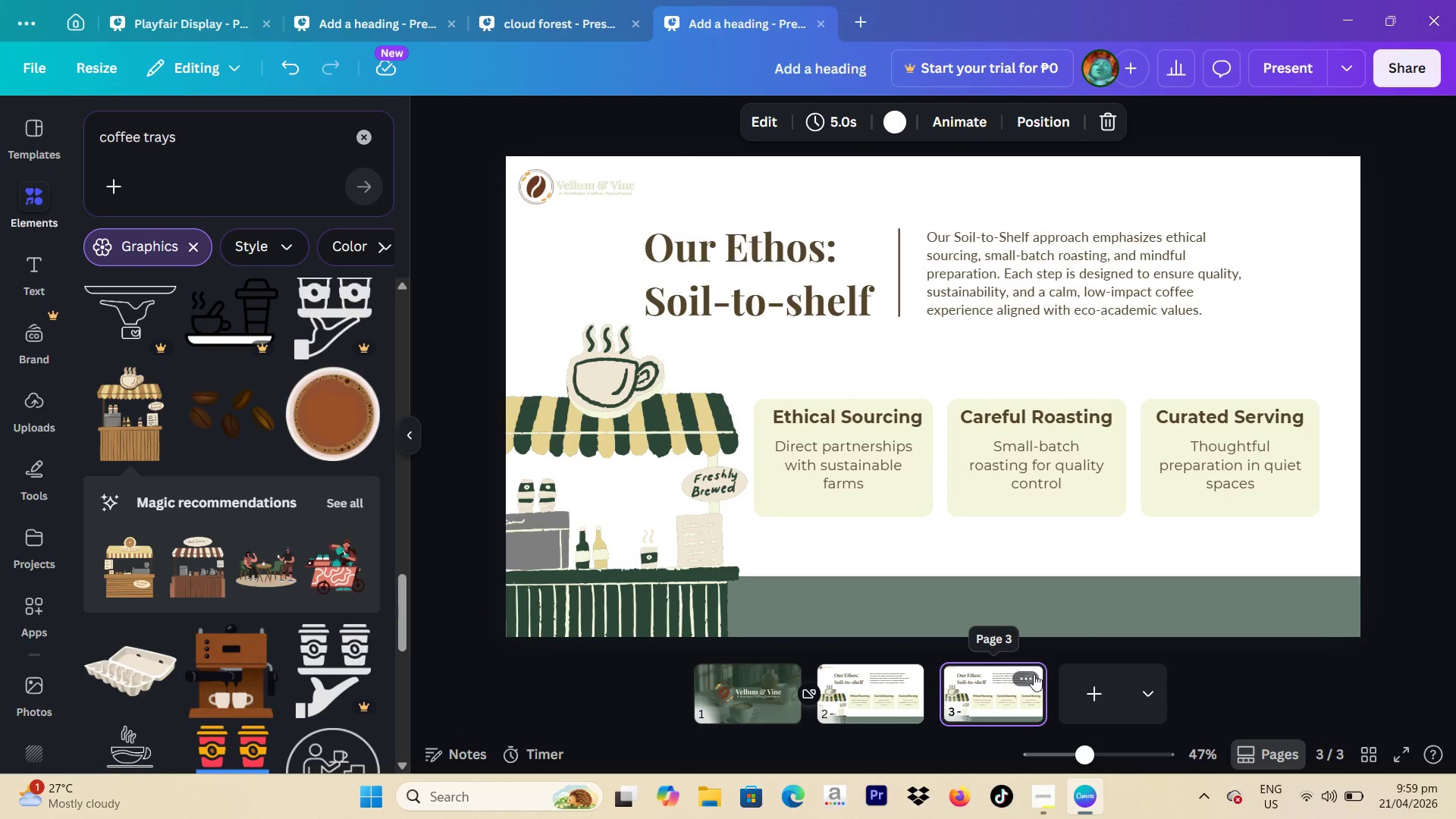 
left_click([1034, 674])
 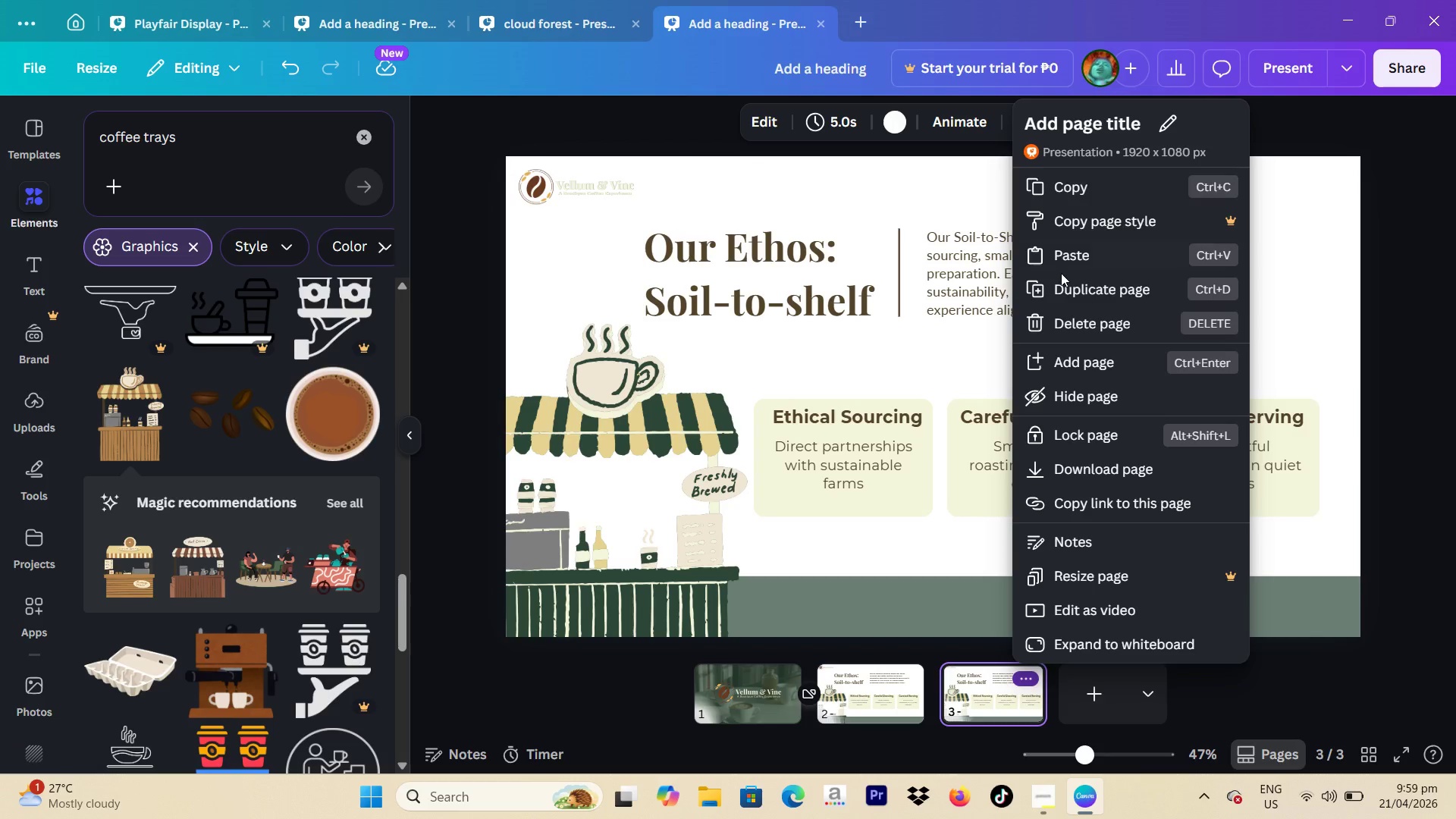 
left_click([1068, 288])
 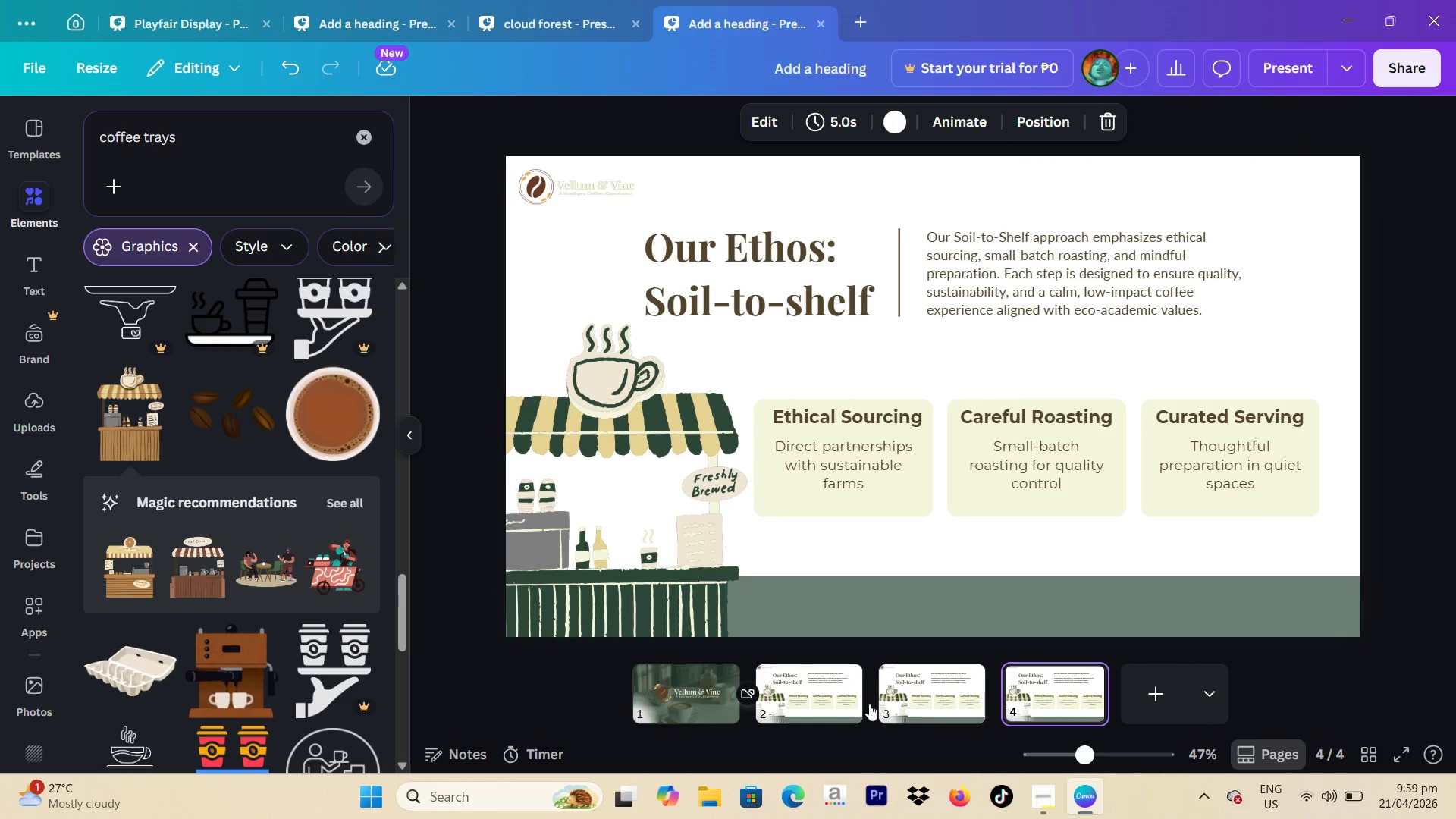 
left_click([869, 704])
 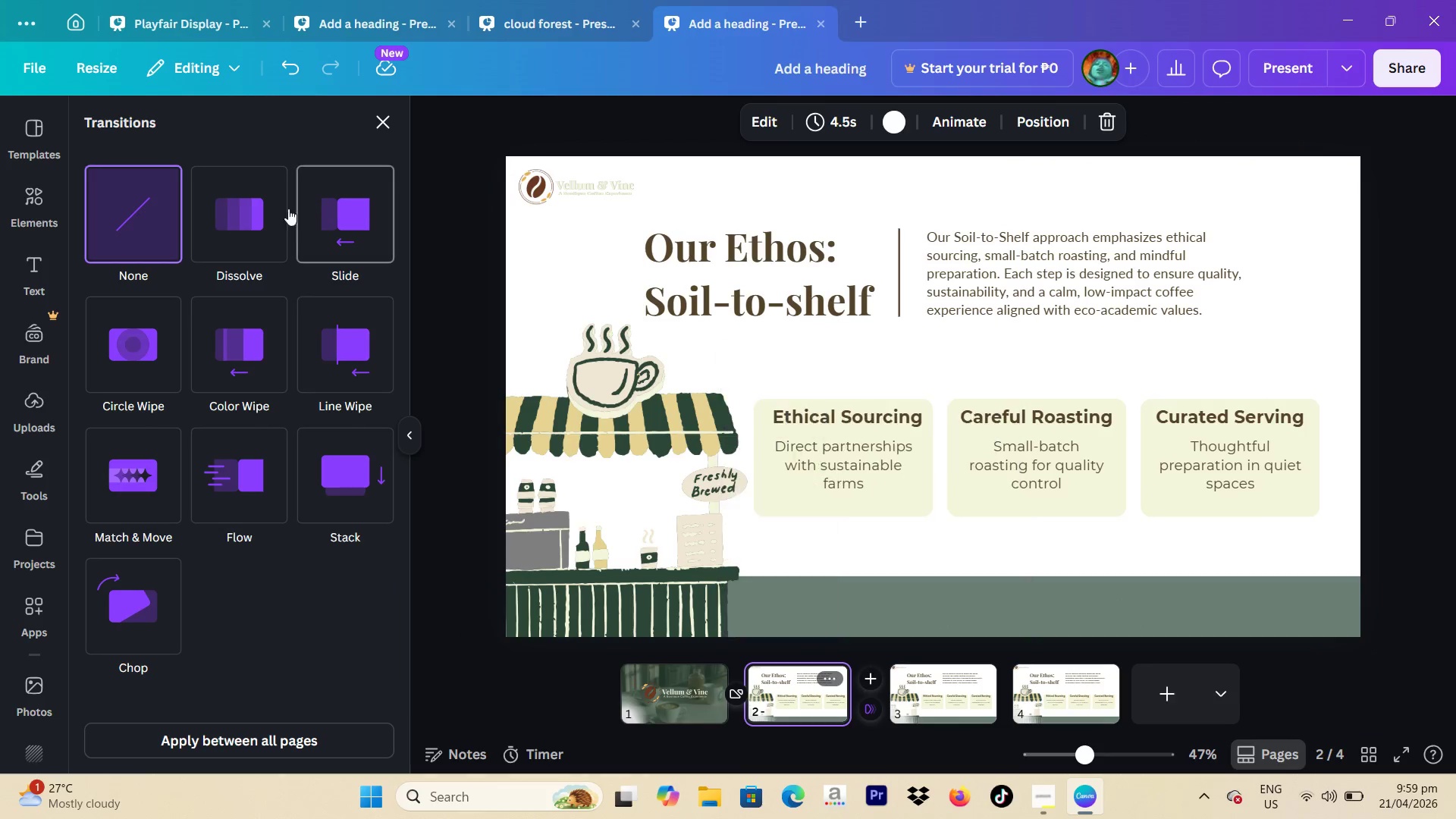 
left_click([267, 220])
 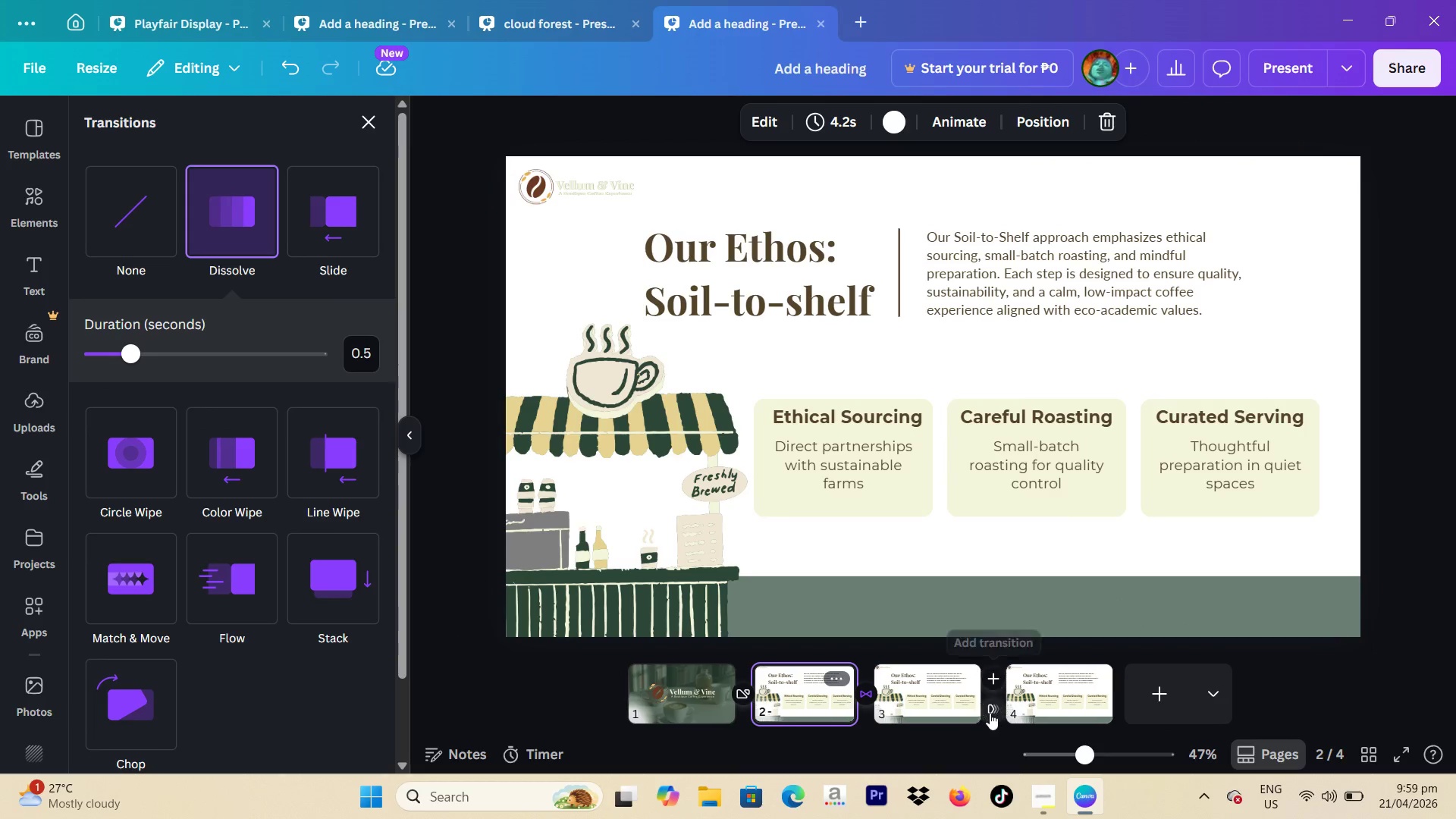 
left_click([991, 710])
 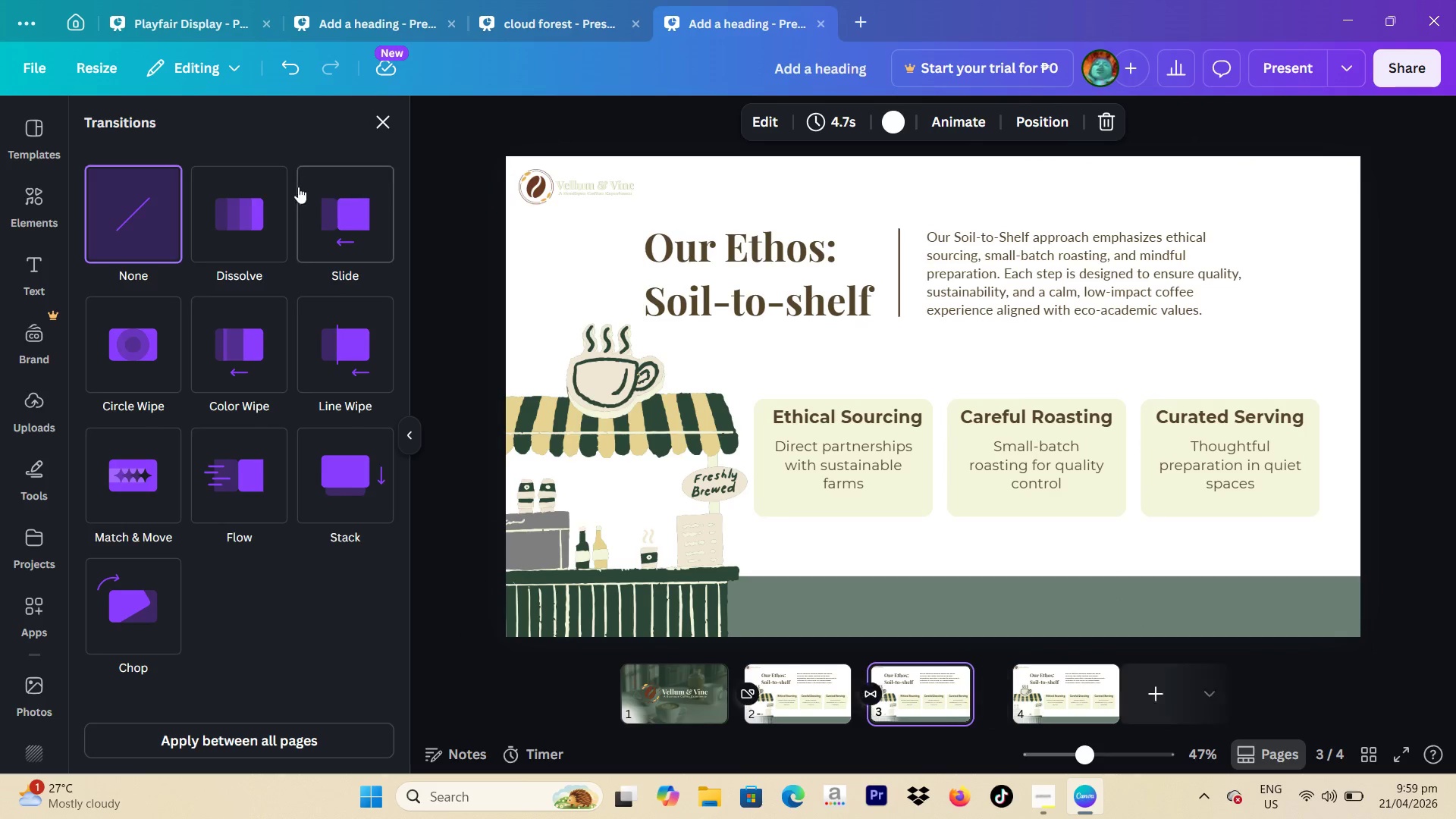 
left_click([262, 203])
 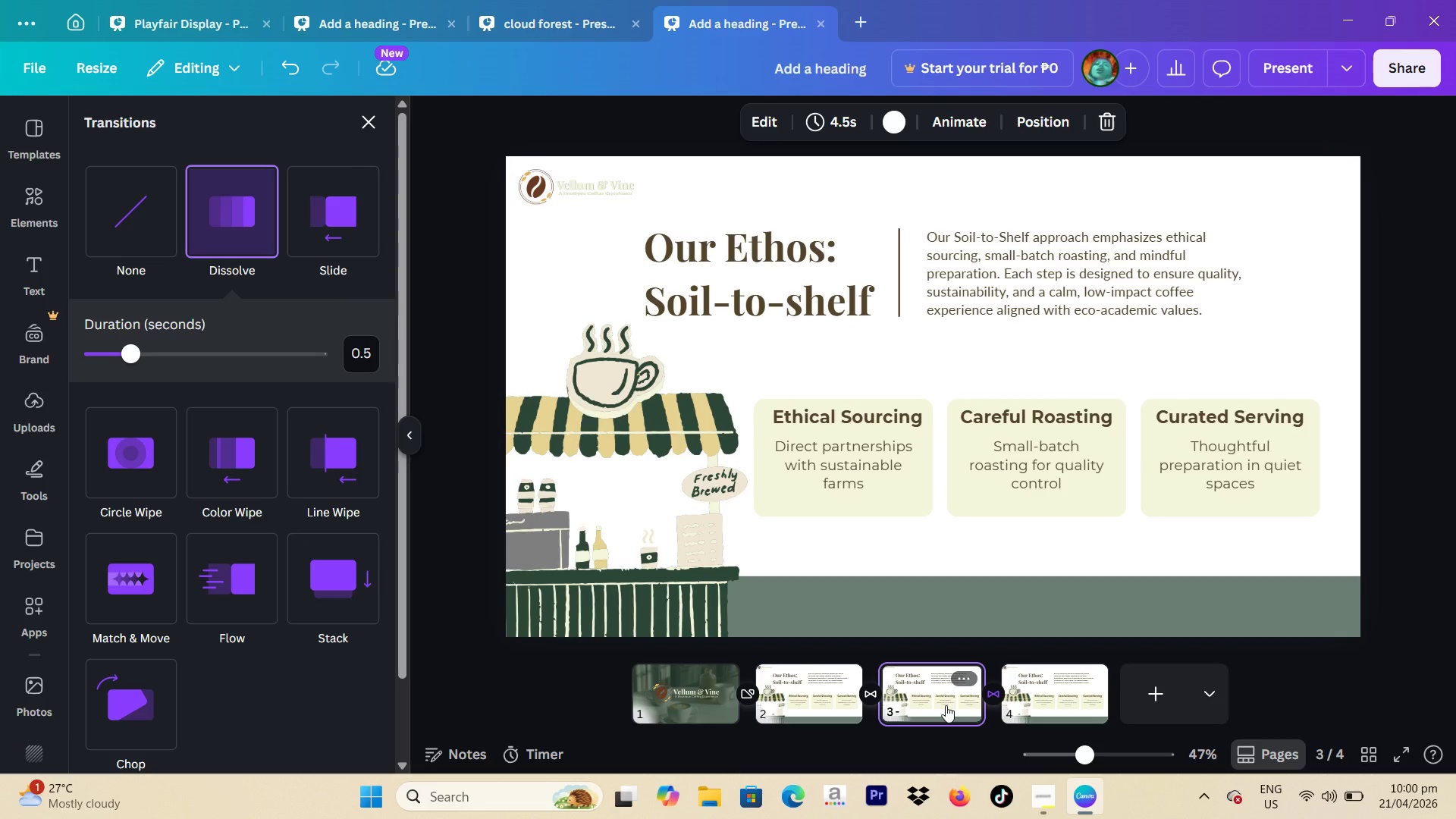 
wait(59.52)
 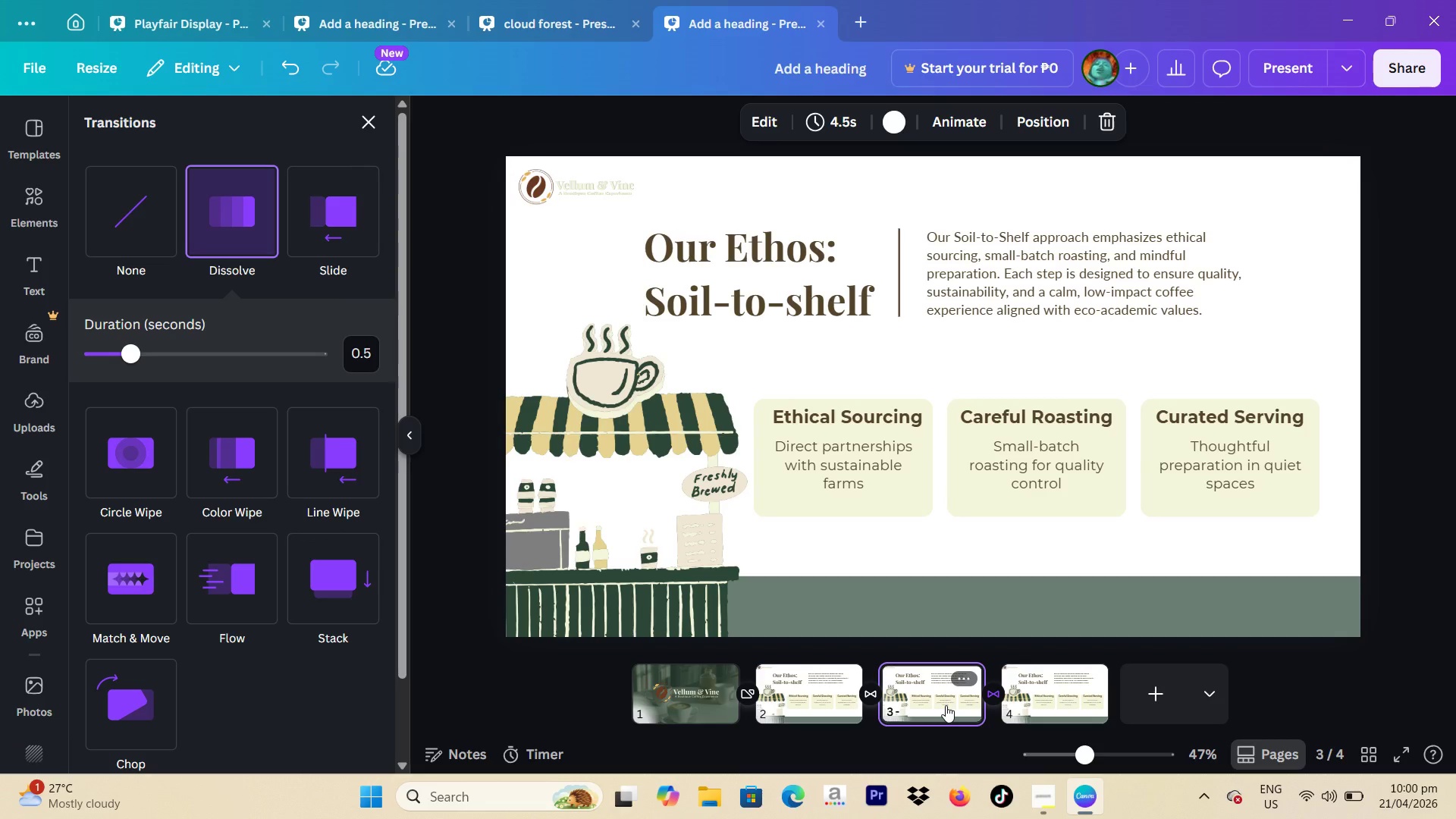 
left_click([40, 224])
 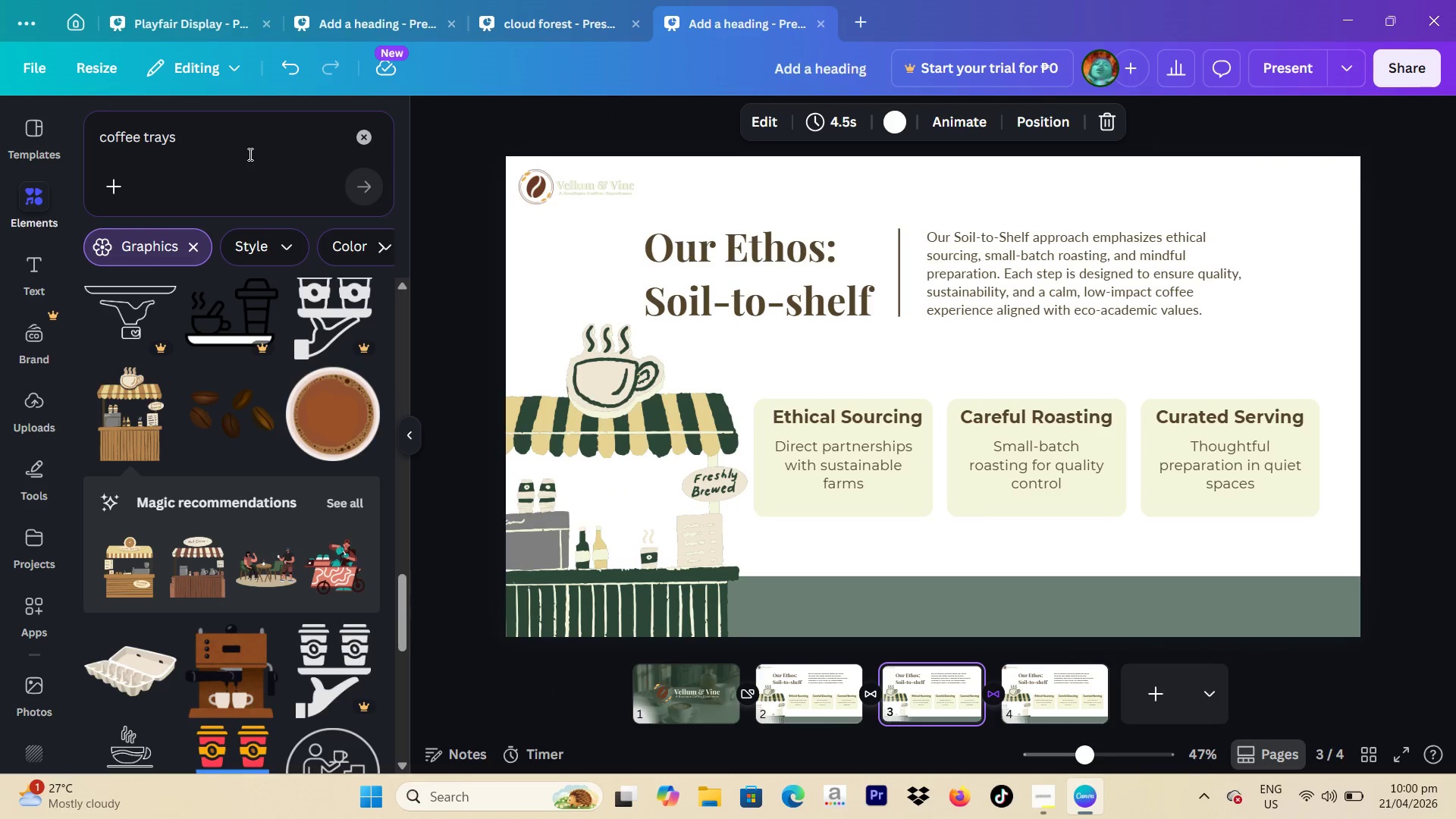 
left_click_drag(start_coordinate=[249, 154], to_coordinate=[70, 151])
 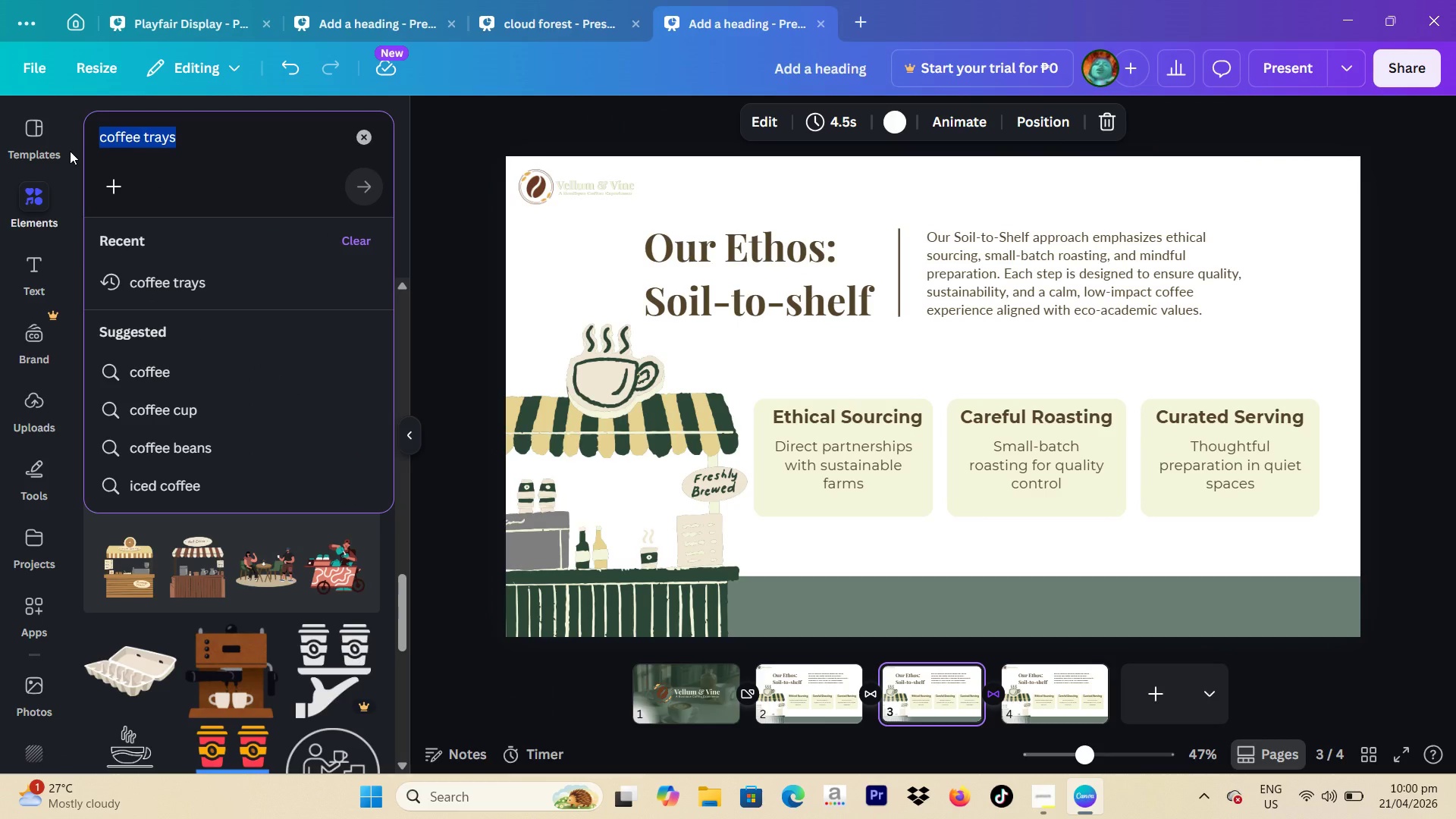 
type(quite)
key(Backspace)
key(Backspace)
type(et coffee bar)
 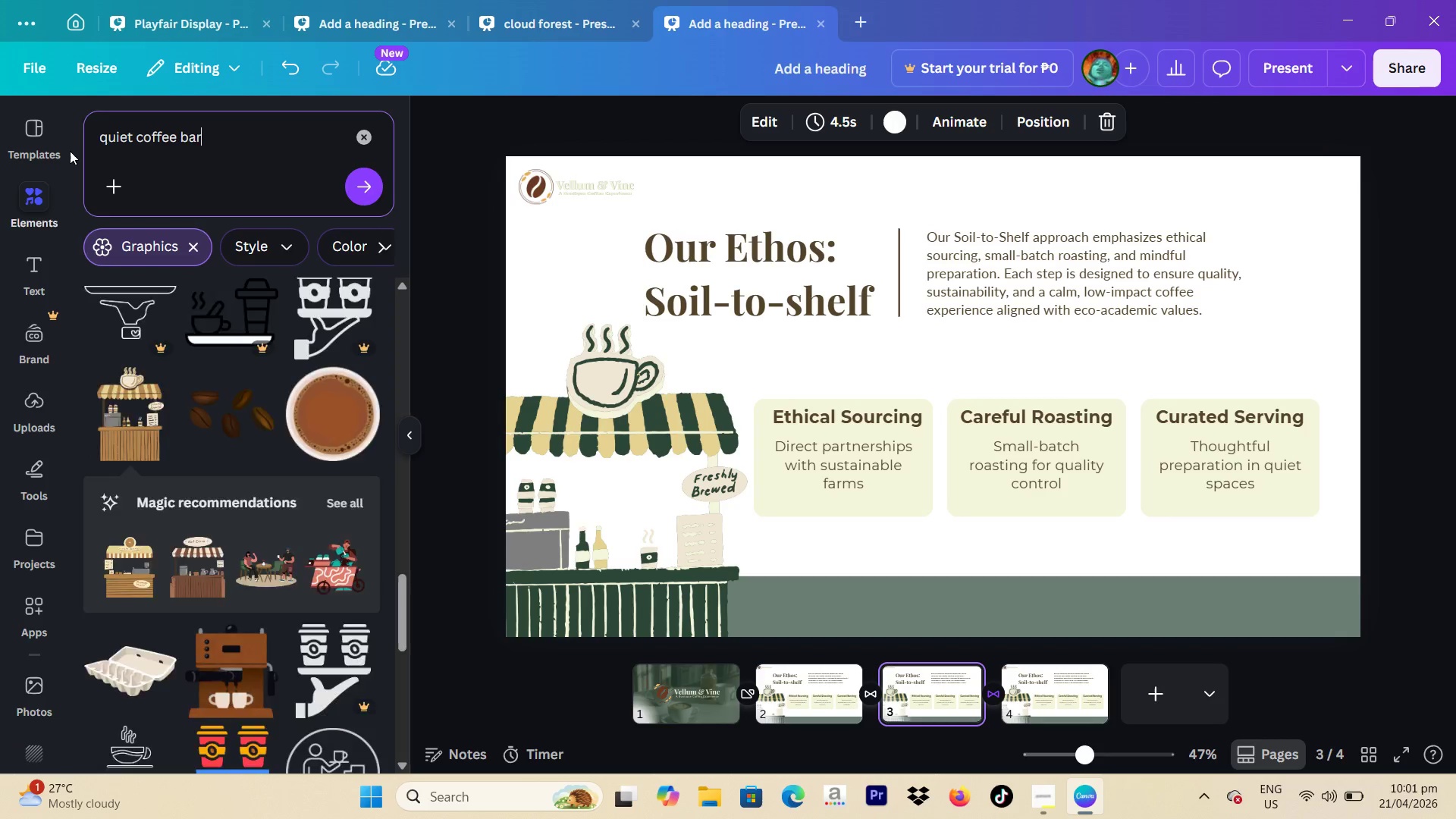 
key(Enter)
 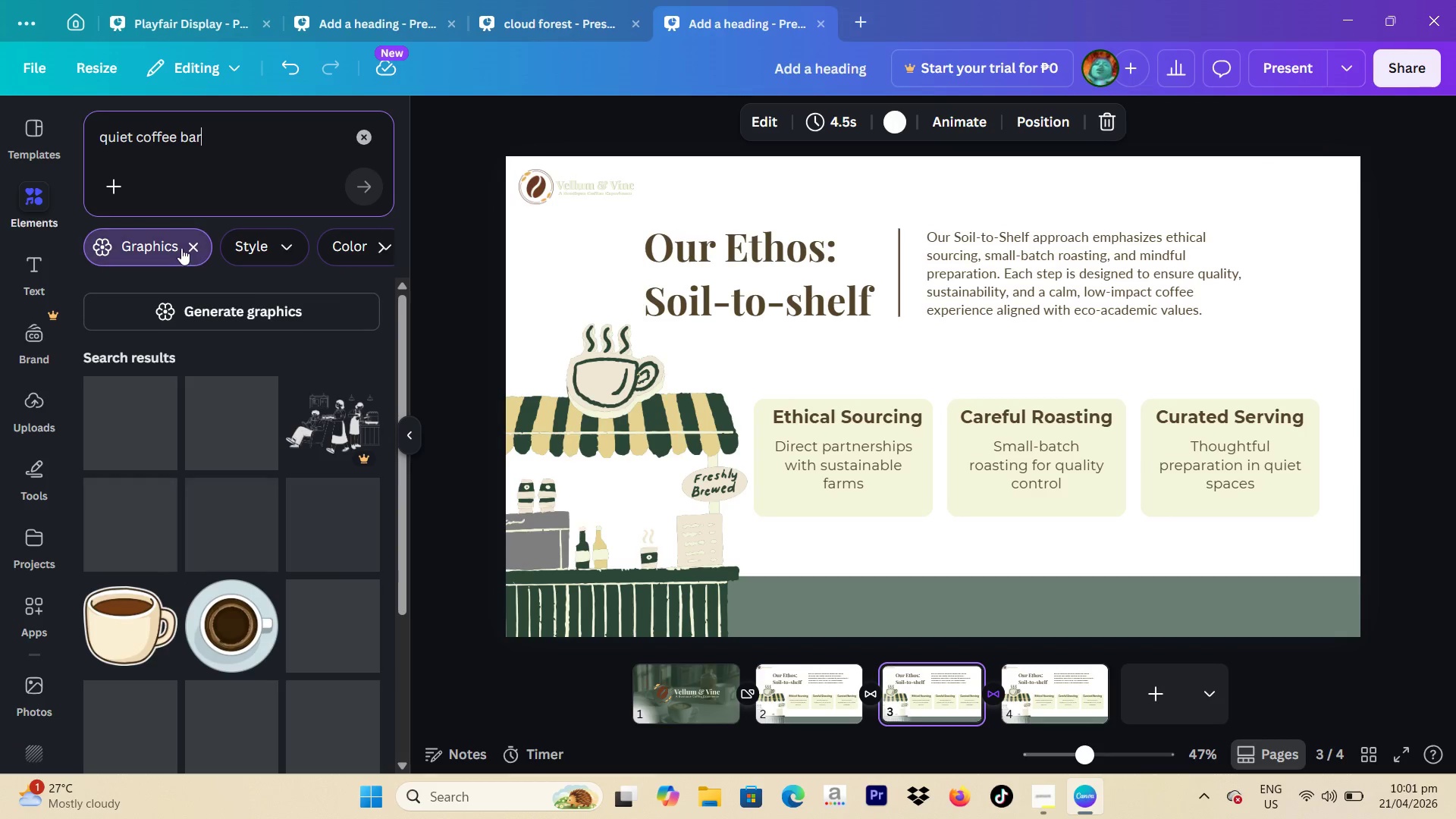 
left_click([185, 243])
 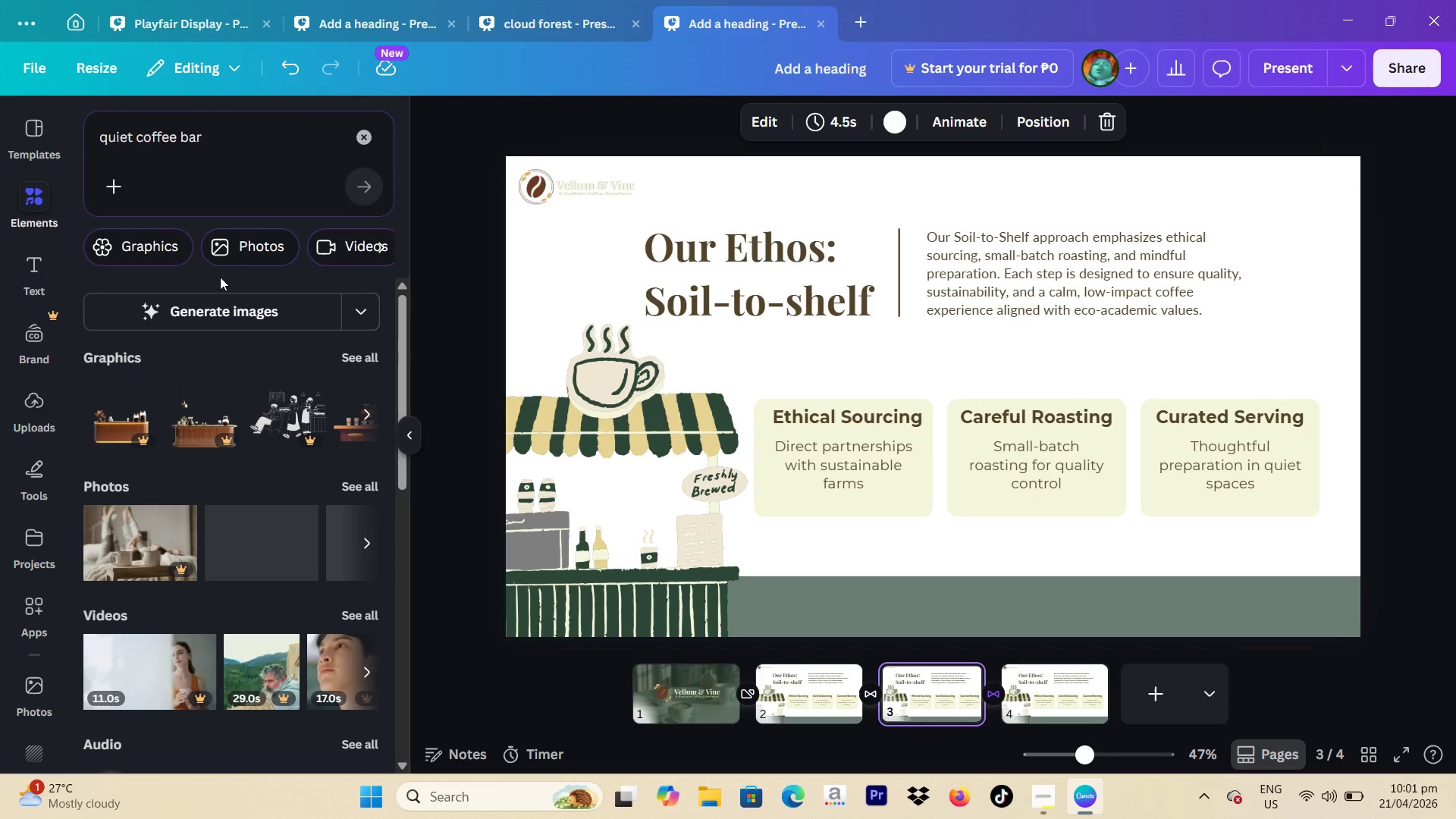 
left_click([221, 309])
 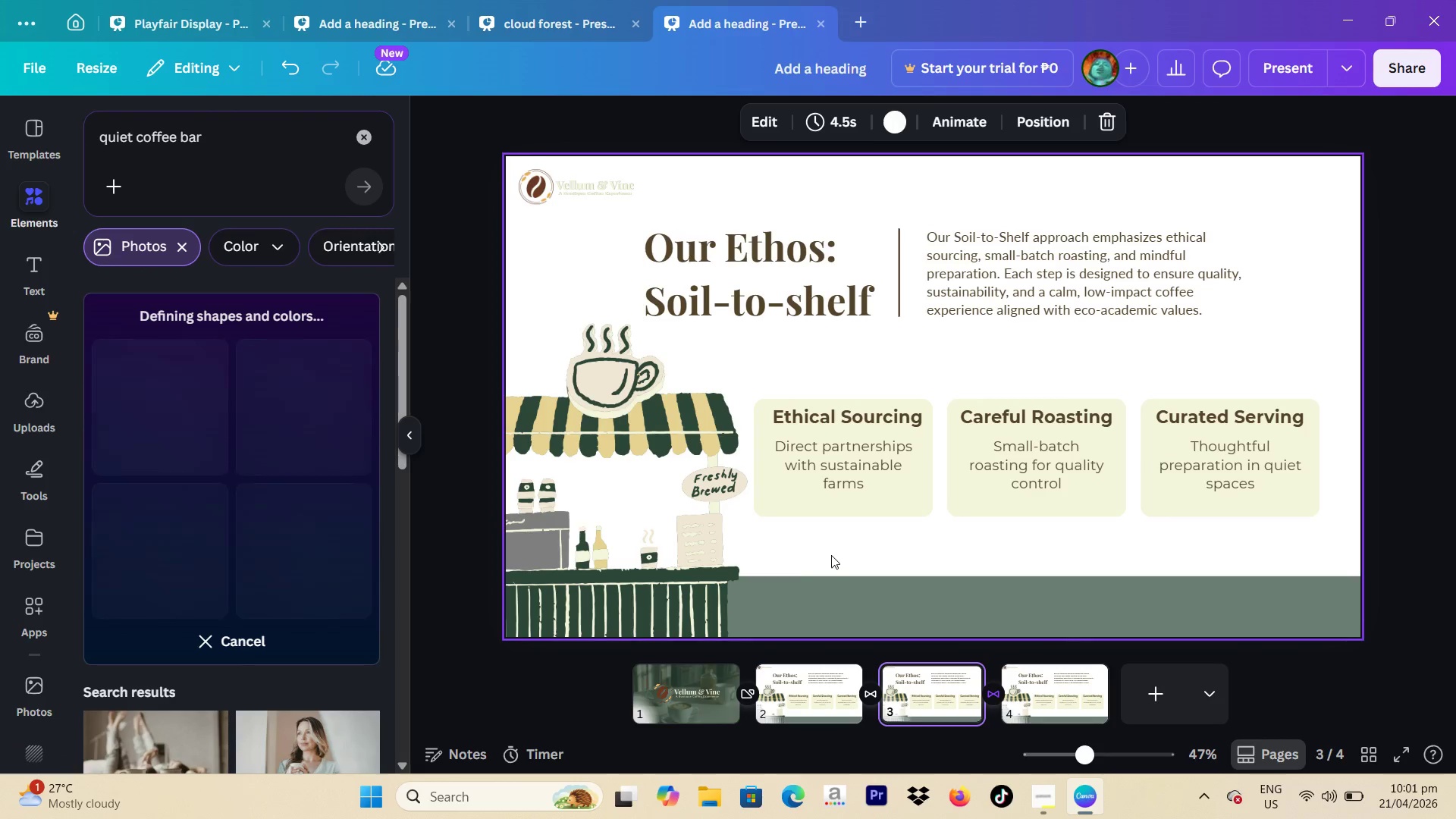 
left_click([612, 508])
 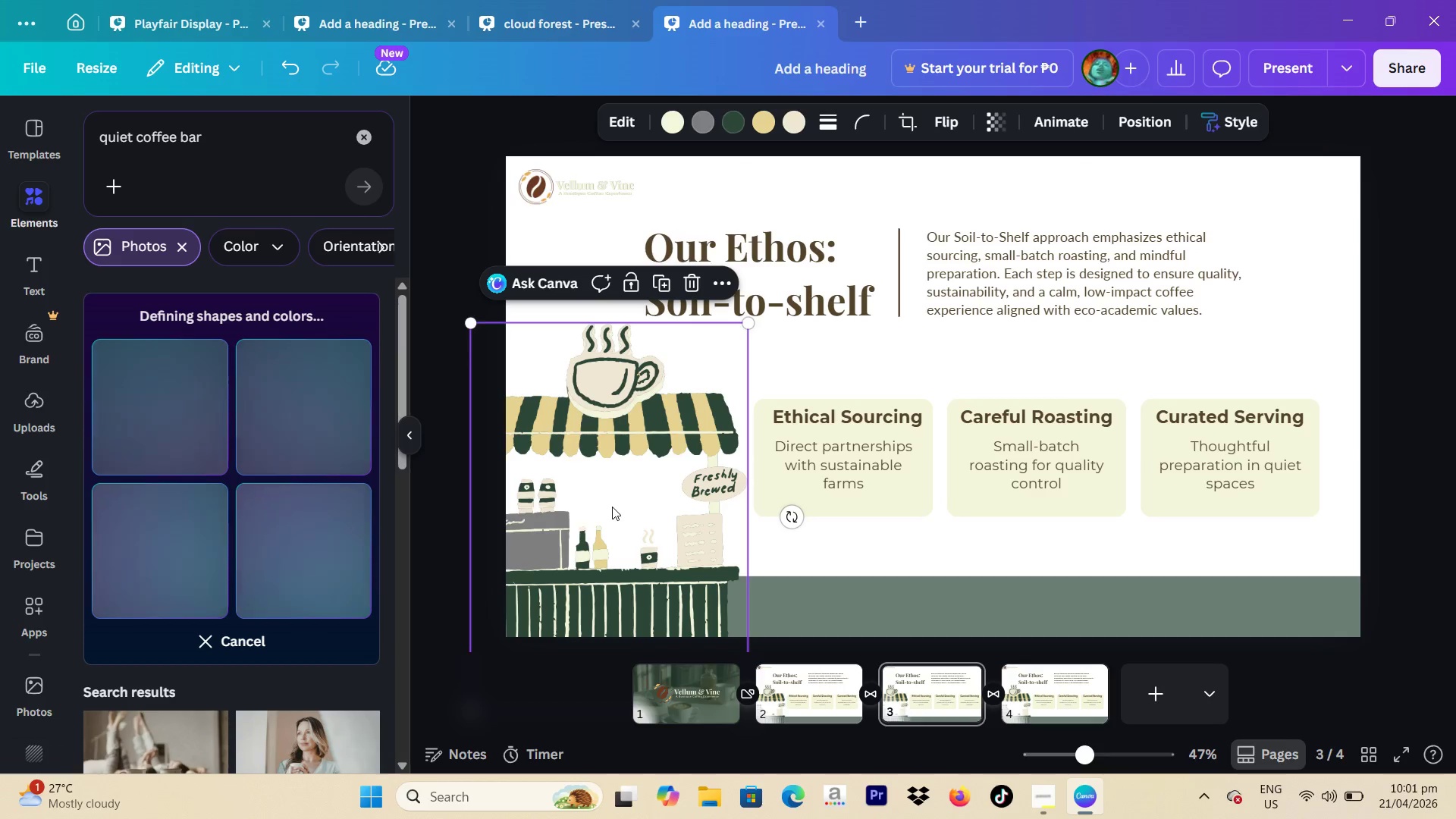 
key(Backspace)
 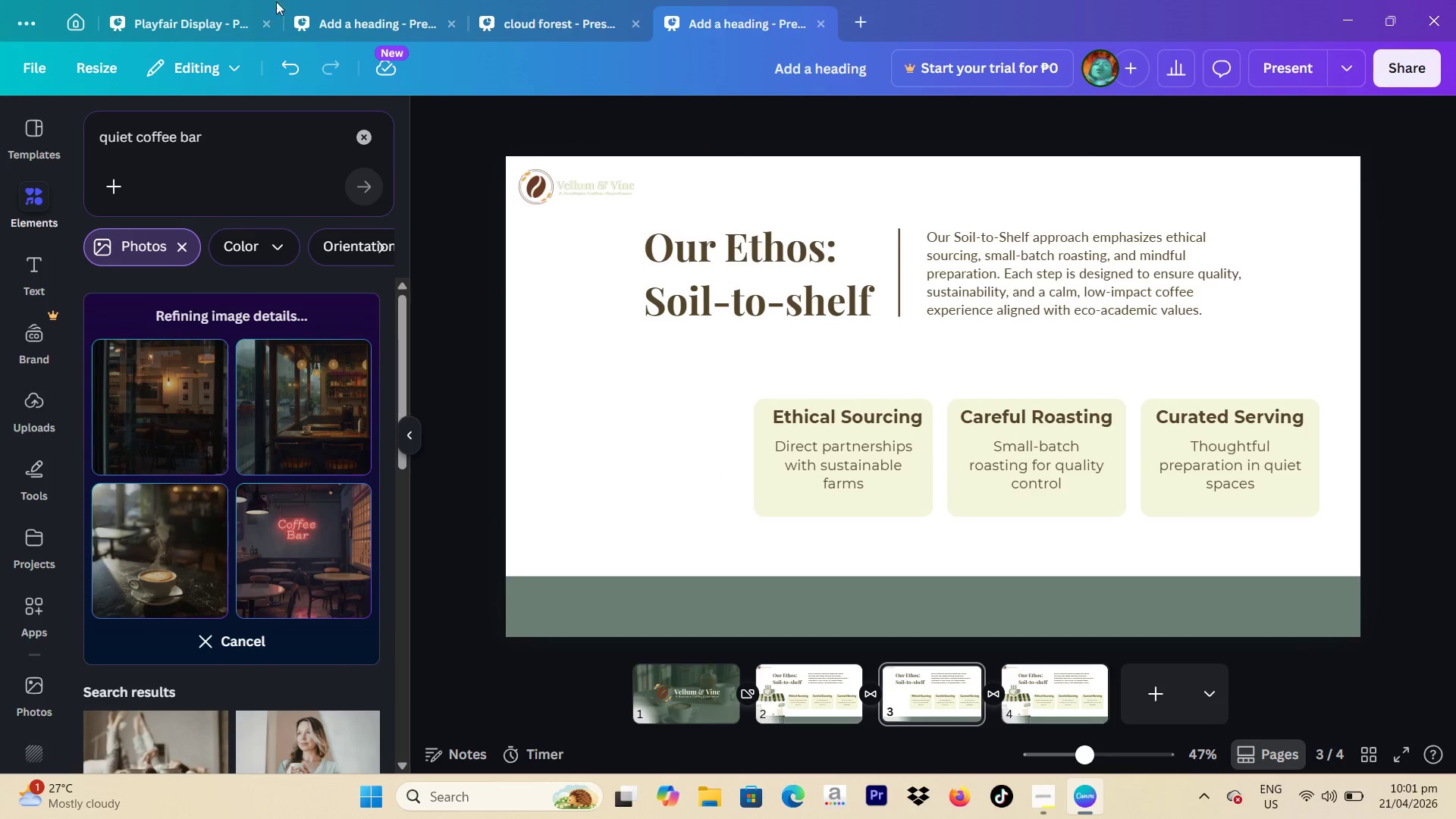 
wait(7.7)
 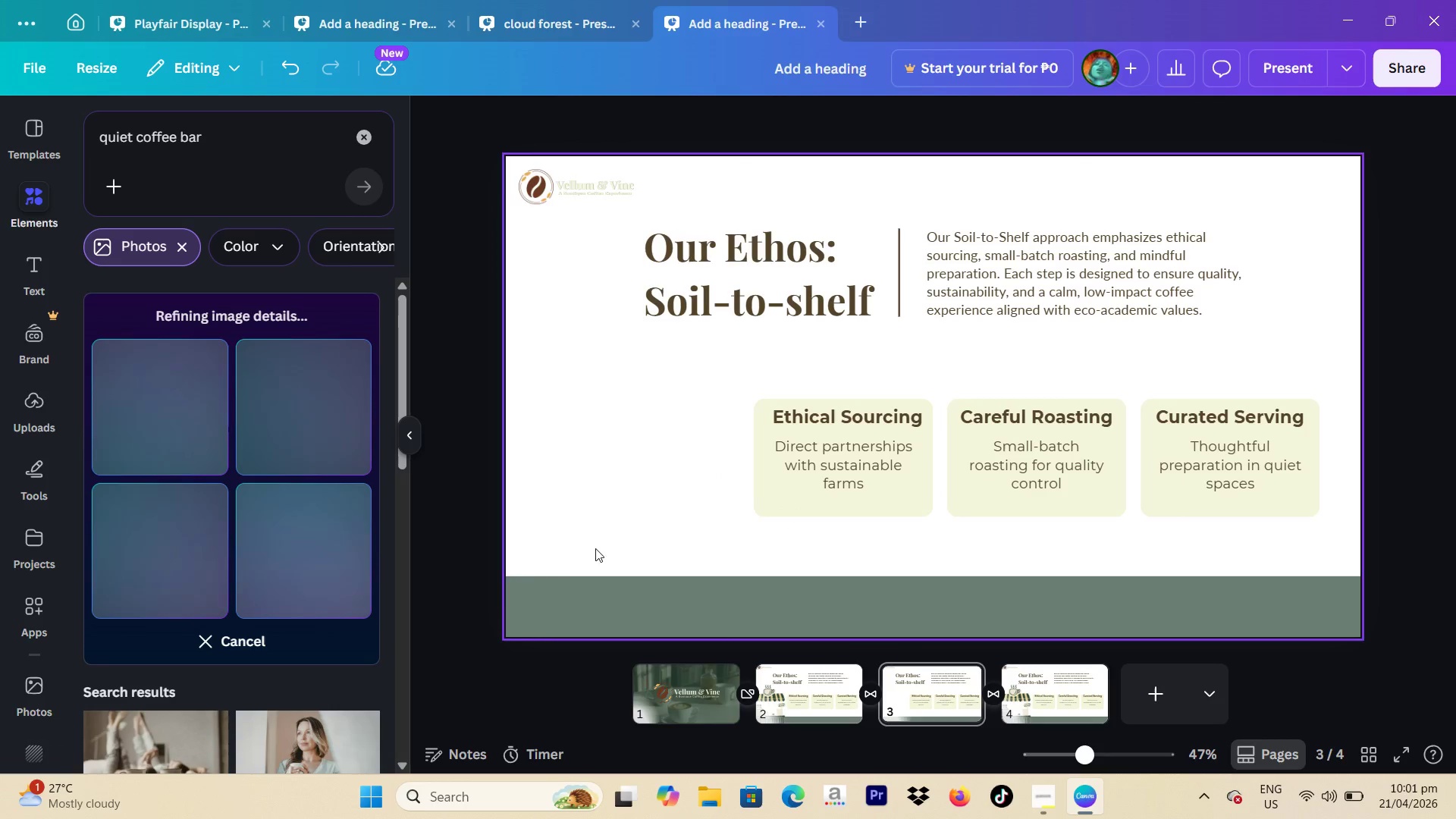 
scroll: coordinate [317, 441], scroll_direction: down, amount: 1.0
 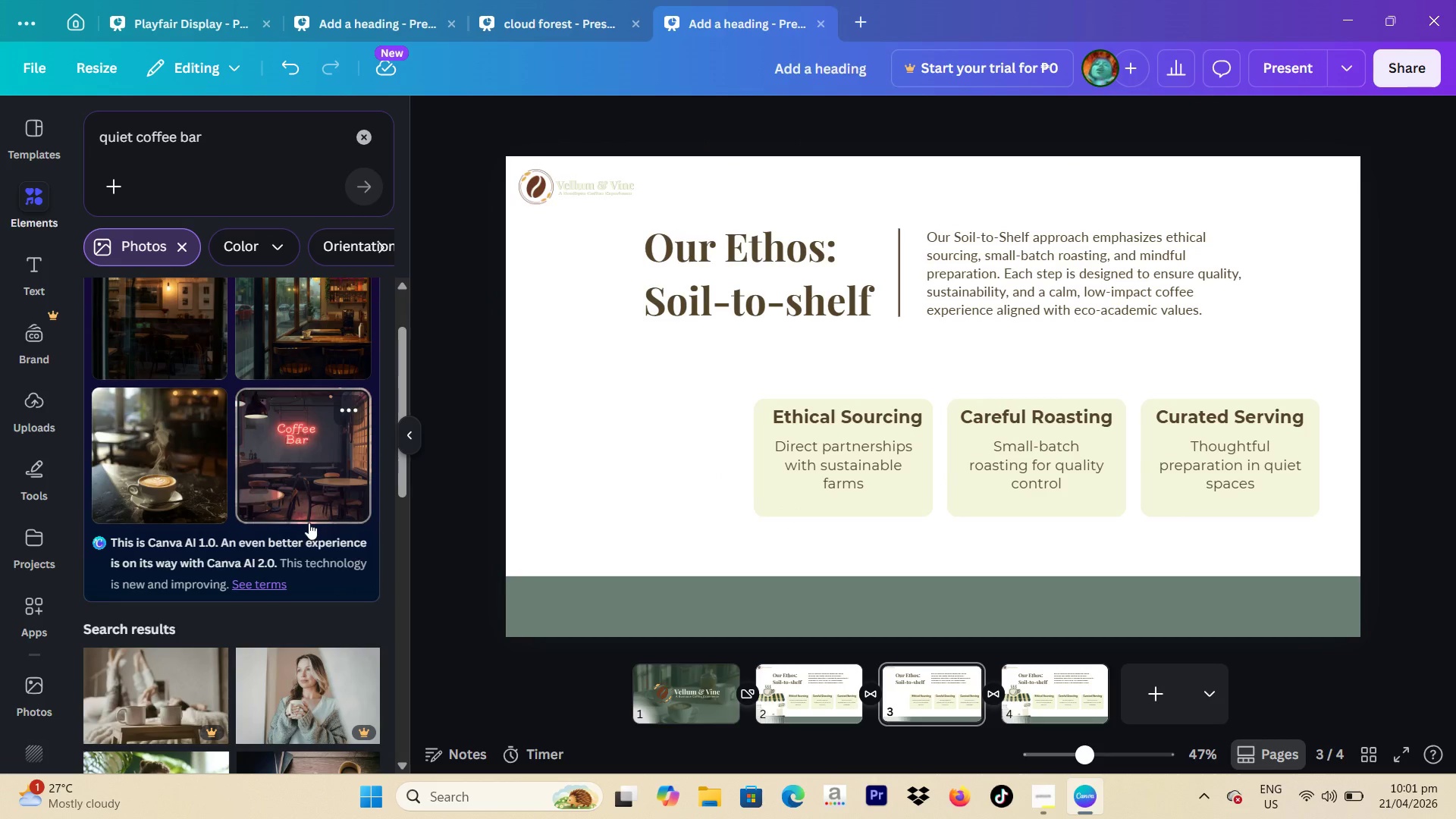 
scroll: coordinate [309, 498], scroll_direction: up, amount: 2.0
 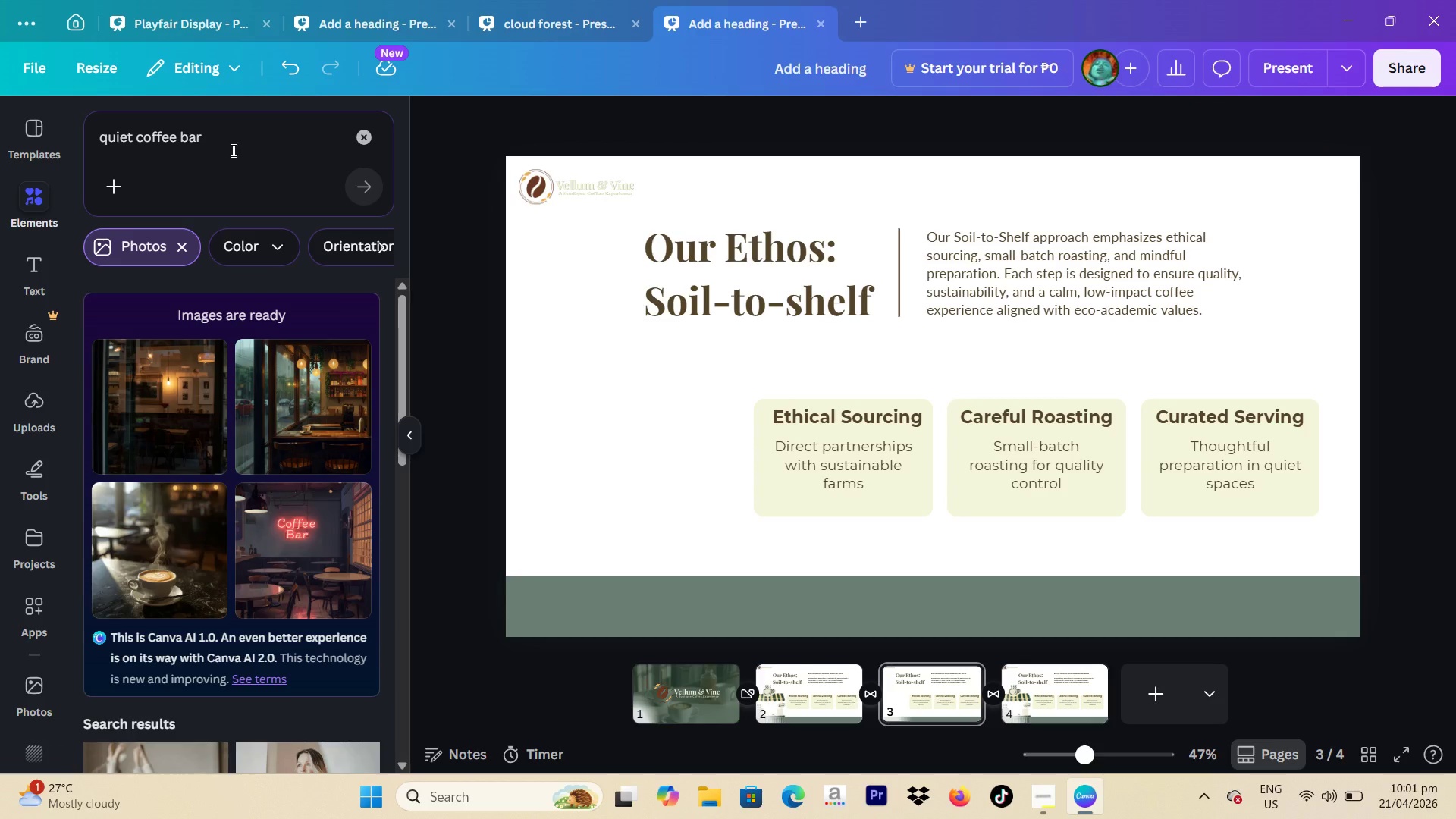 
left_click([232, 136])
 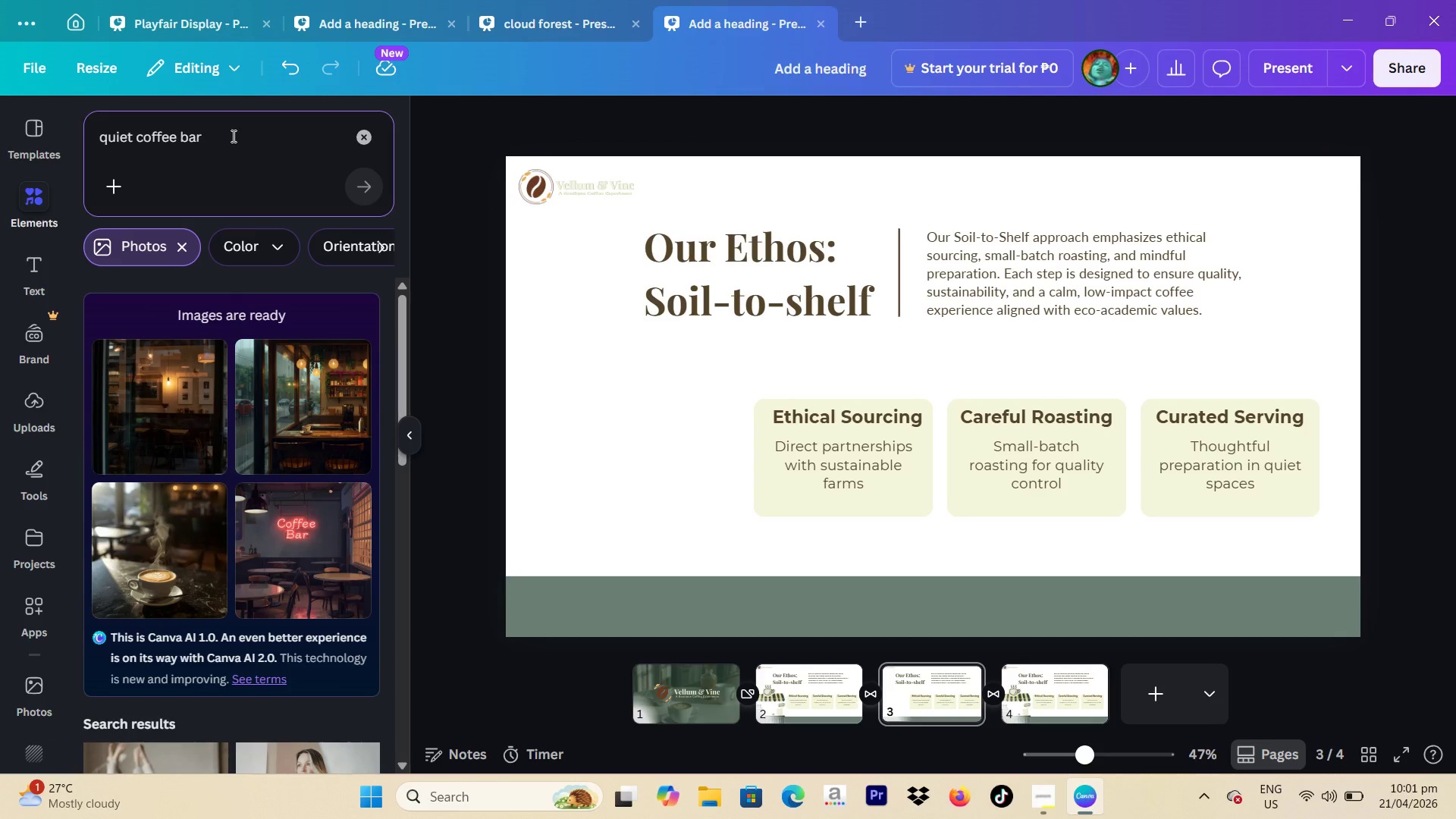 
type( morning)
 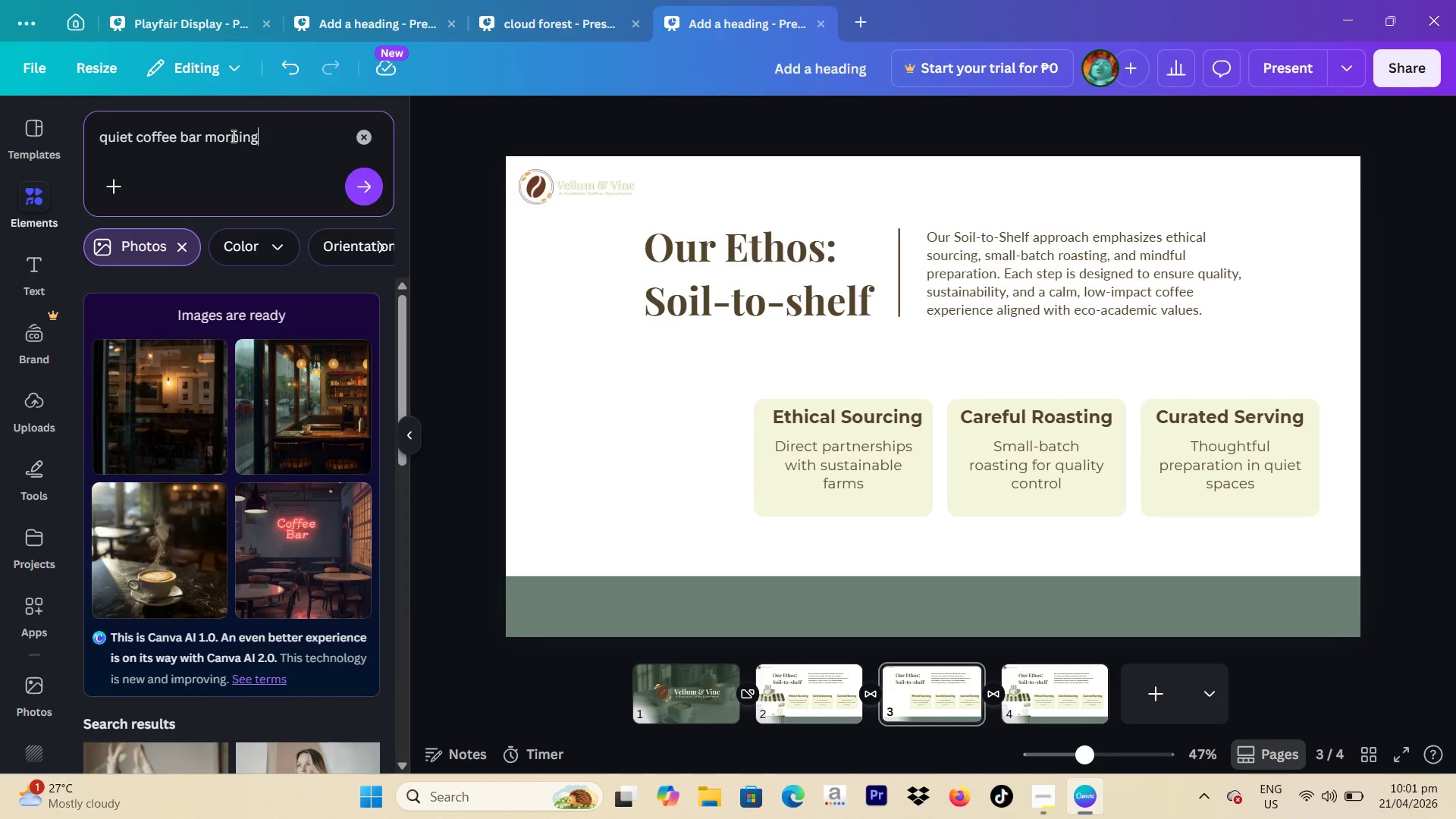 
key(Enter)
 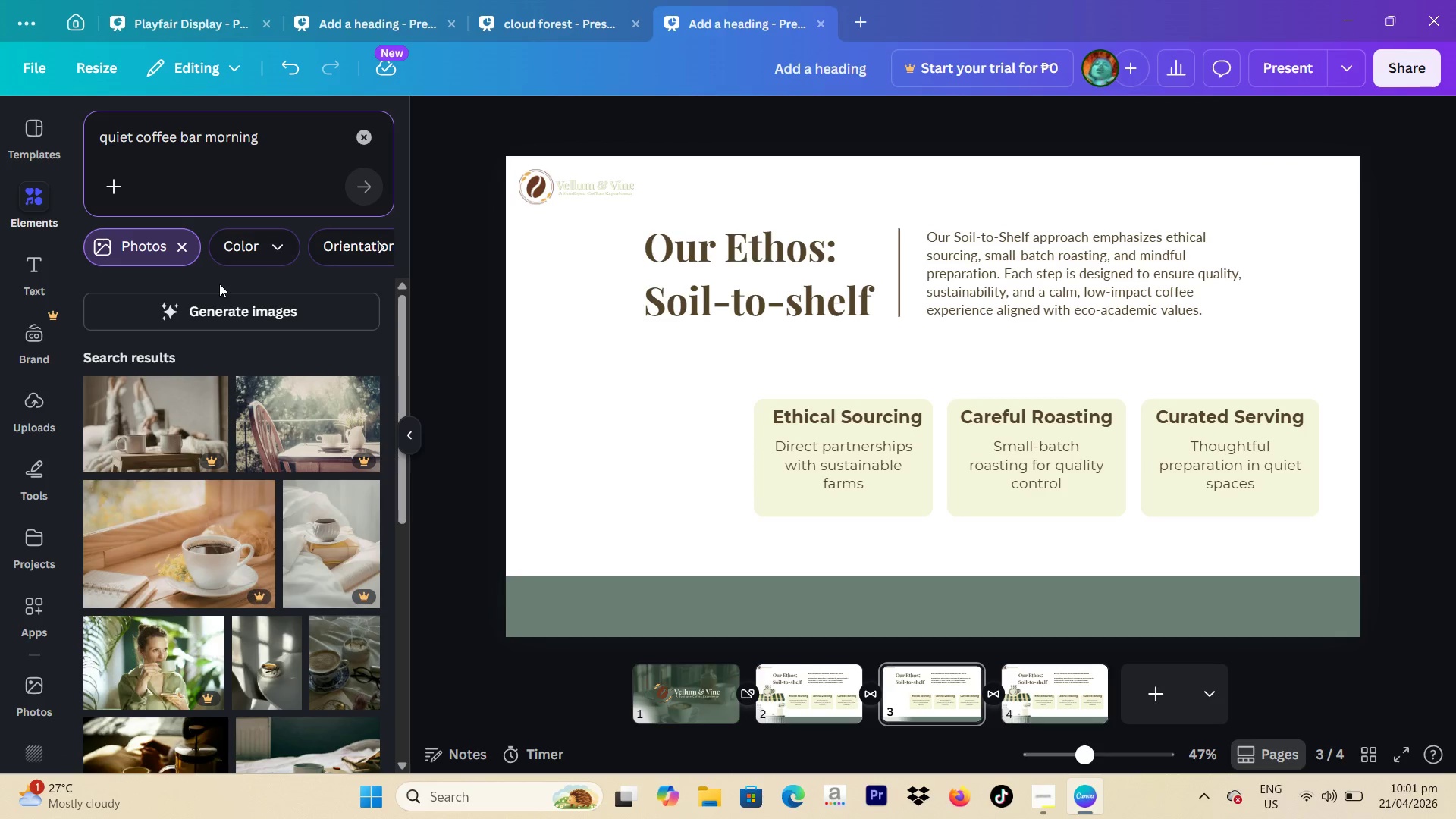 
left_click([228, 322])
 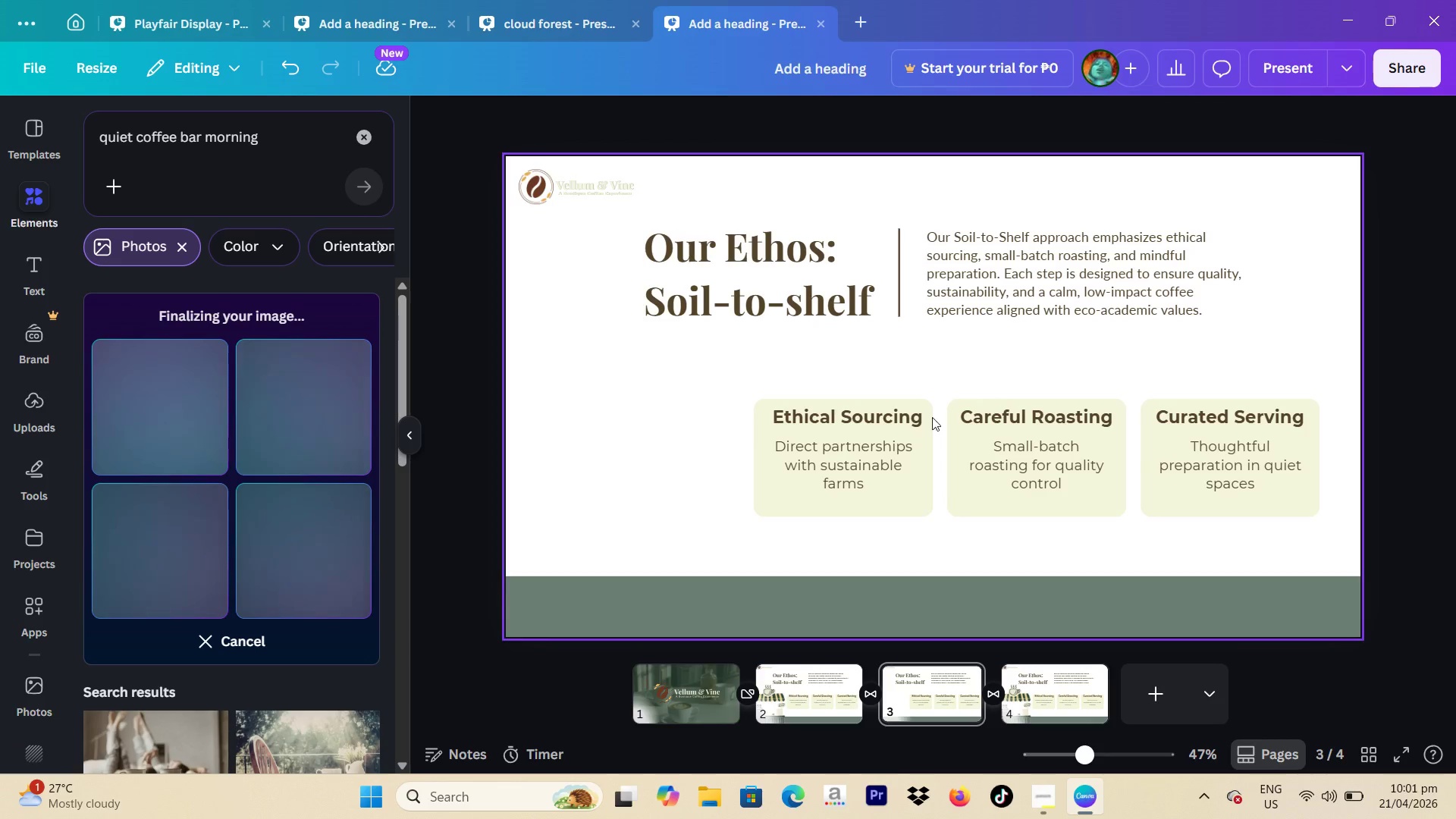 
wait(10.61)
 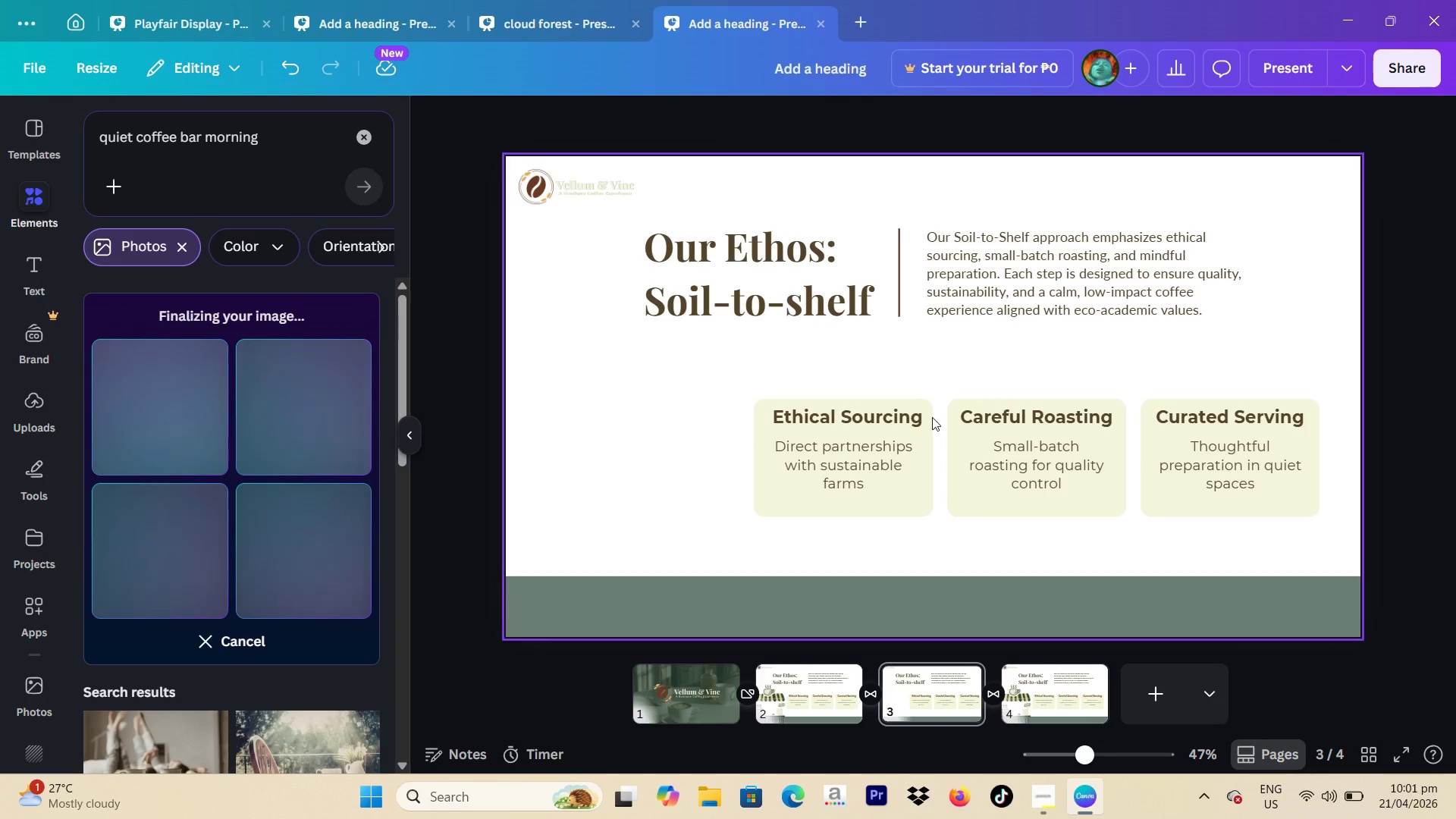 
scroll: coordinate [334, 583], scroll_direction: down, amount: 9.0
 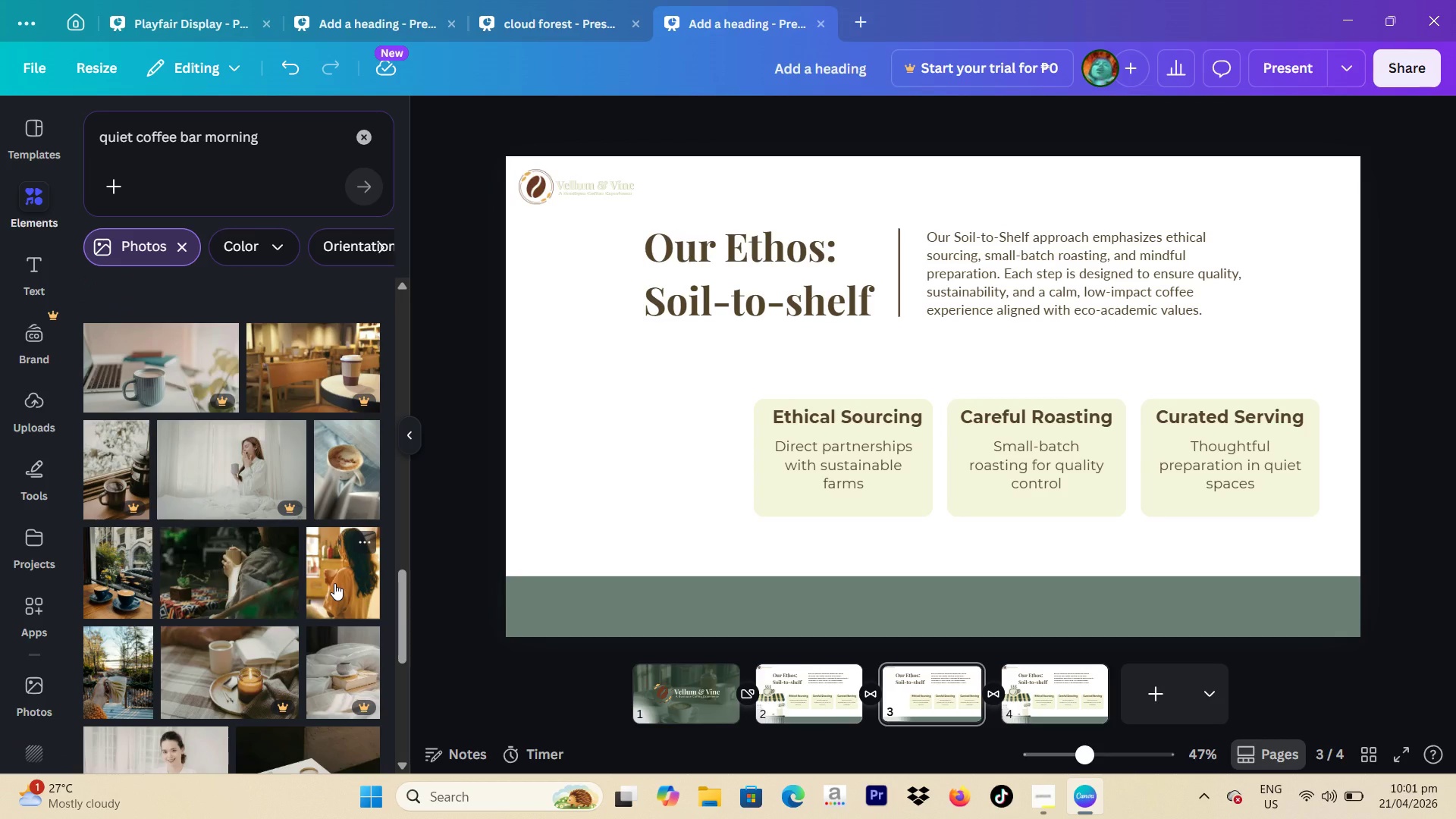 
scroll: coordinate [334, 583], scroll_direction: down, amount: 5.0
 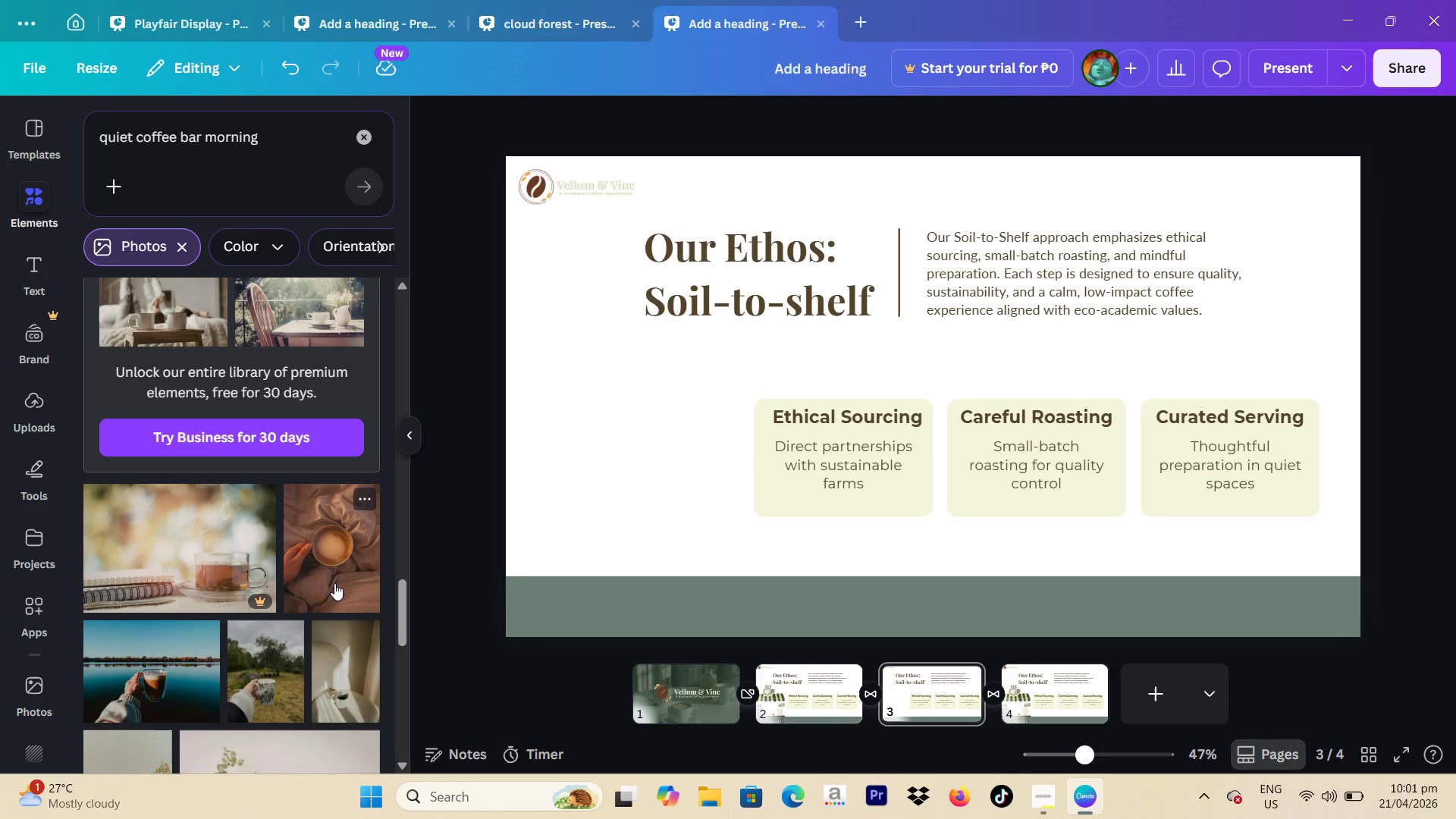 
scroll: coordinate [341, 576], scroll_direction: up, amount: 28.0
 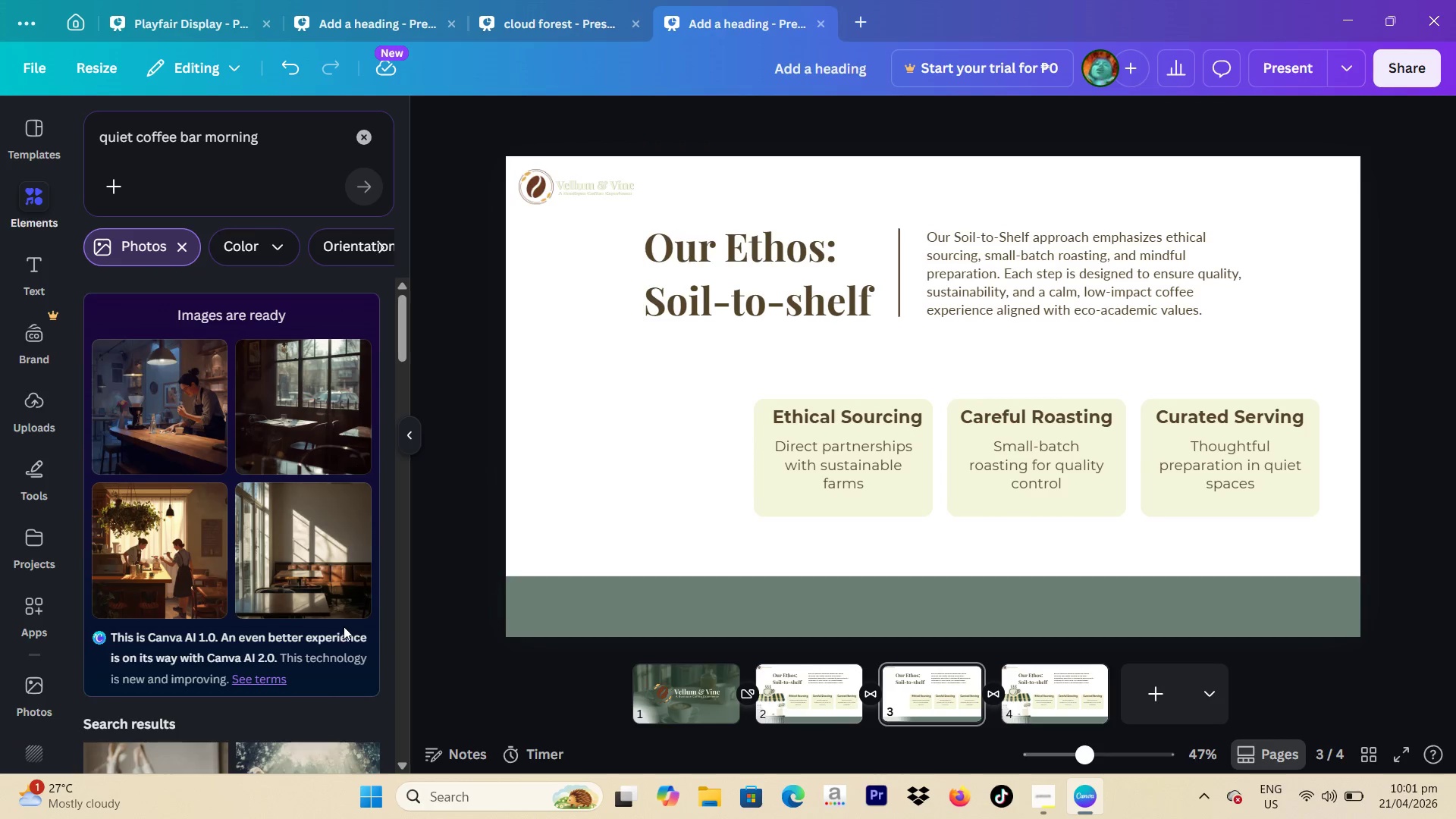 
scroll: coordinate [333, 328], scroll_direction: none, amount: 0.0
 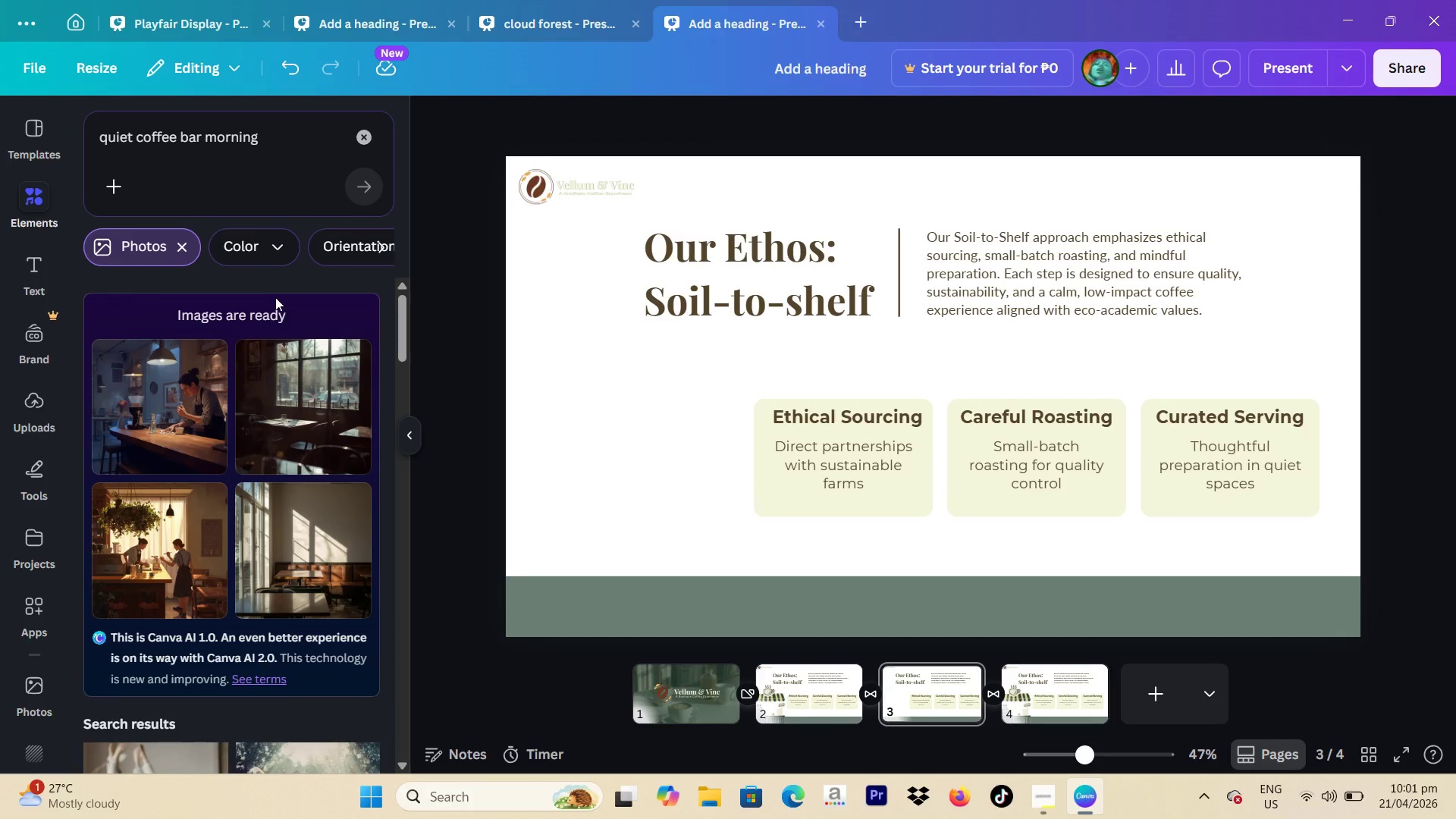 
left_click([248, 322])
 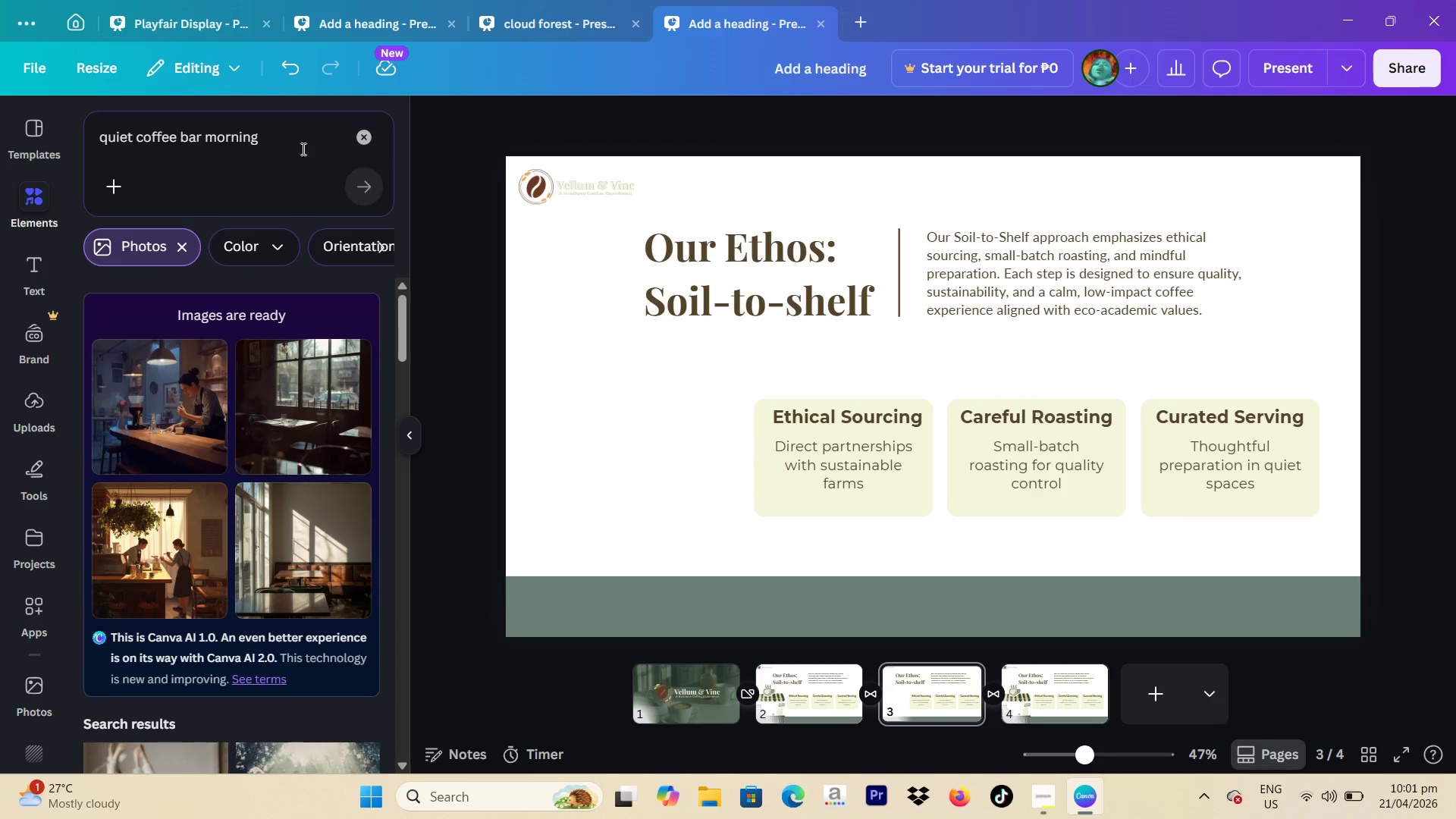 
left_click([300, 149])
 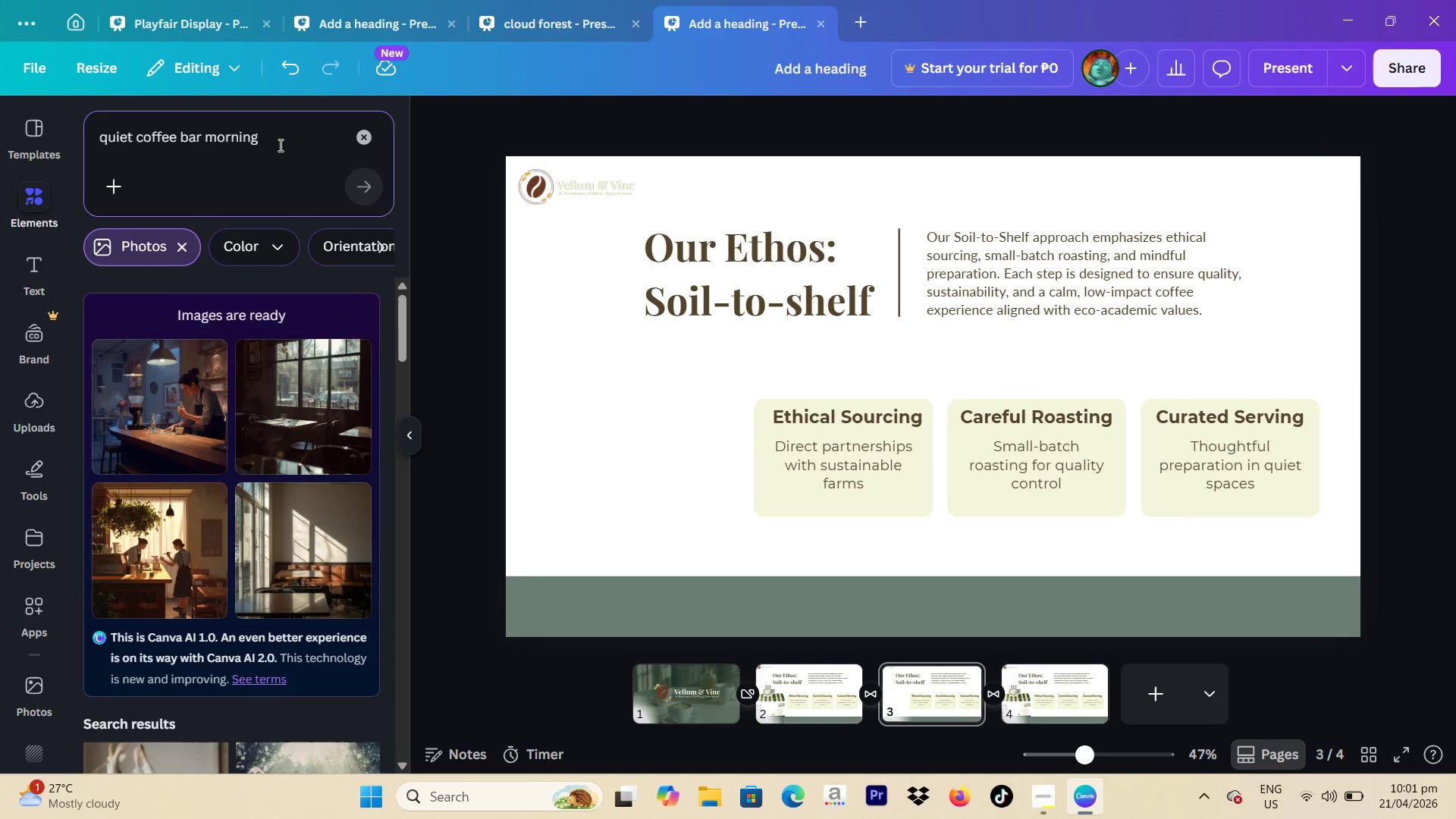 
key(Backspace)
key(Backspace)
key(Backspace)
key(Backspace)
key(Backspace)
key(Backspace)
key(Backspace)
type(suns)
key(Backspace)
type(rise)
 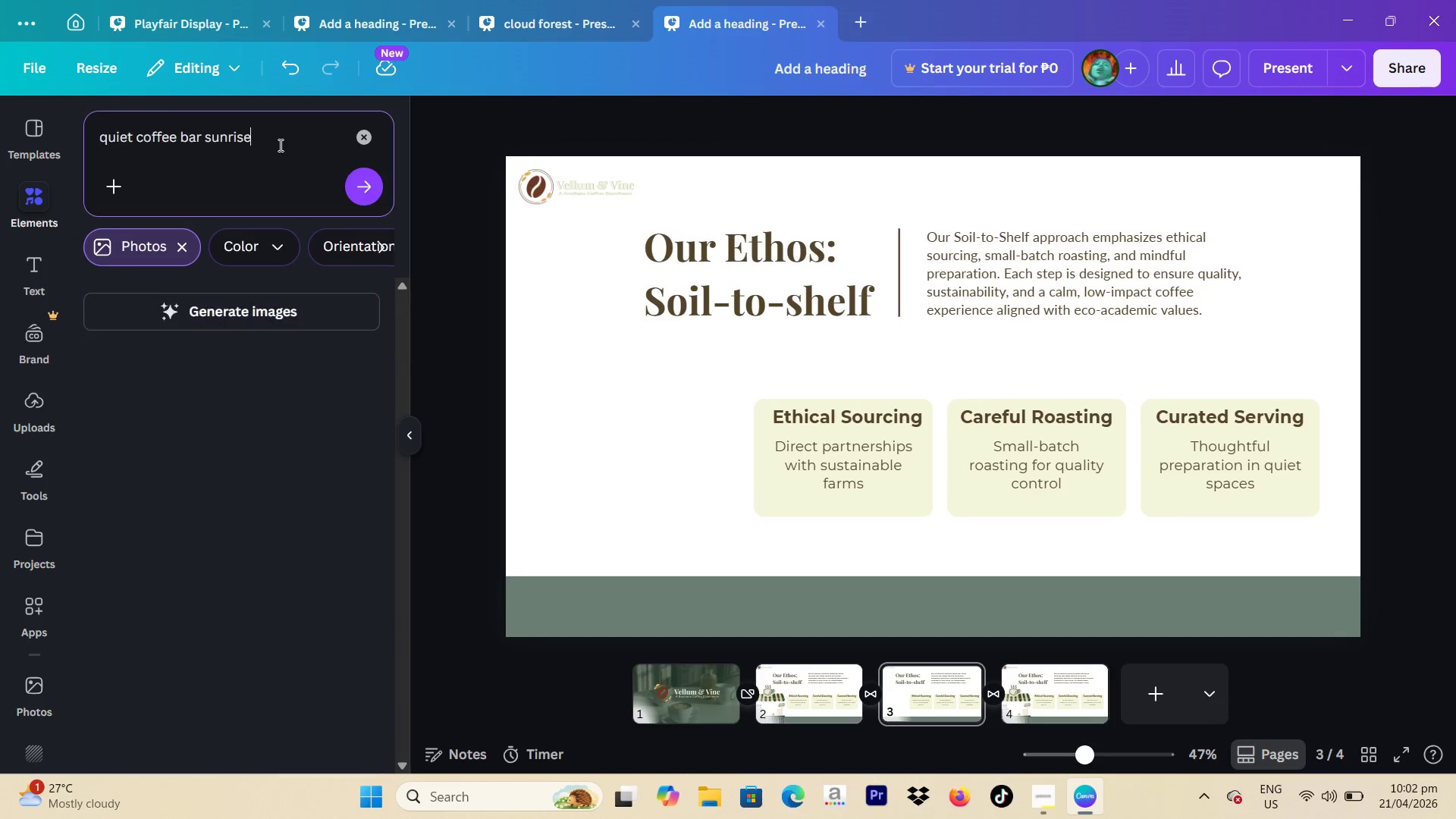 
key(Enter)
 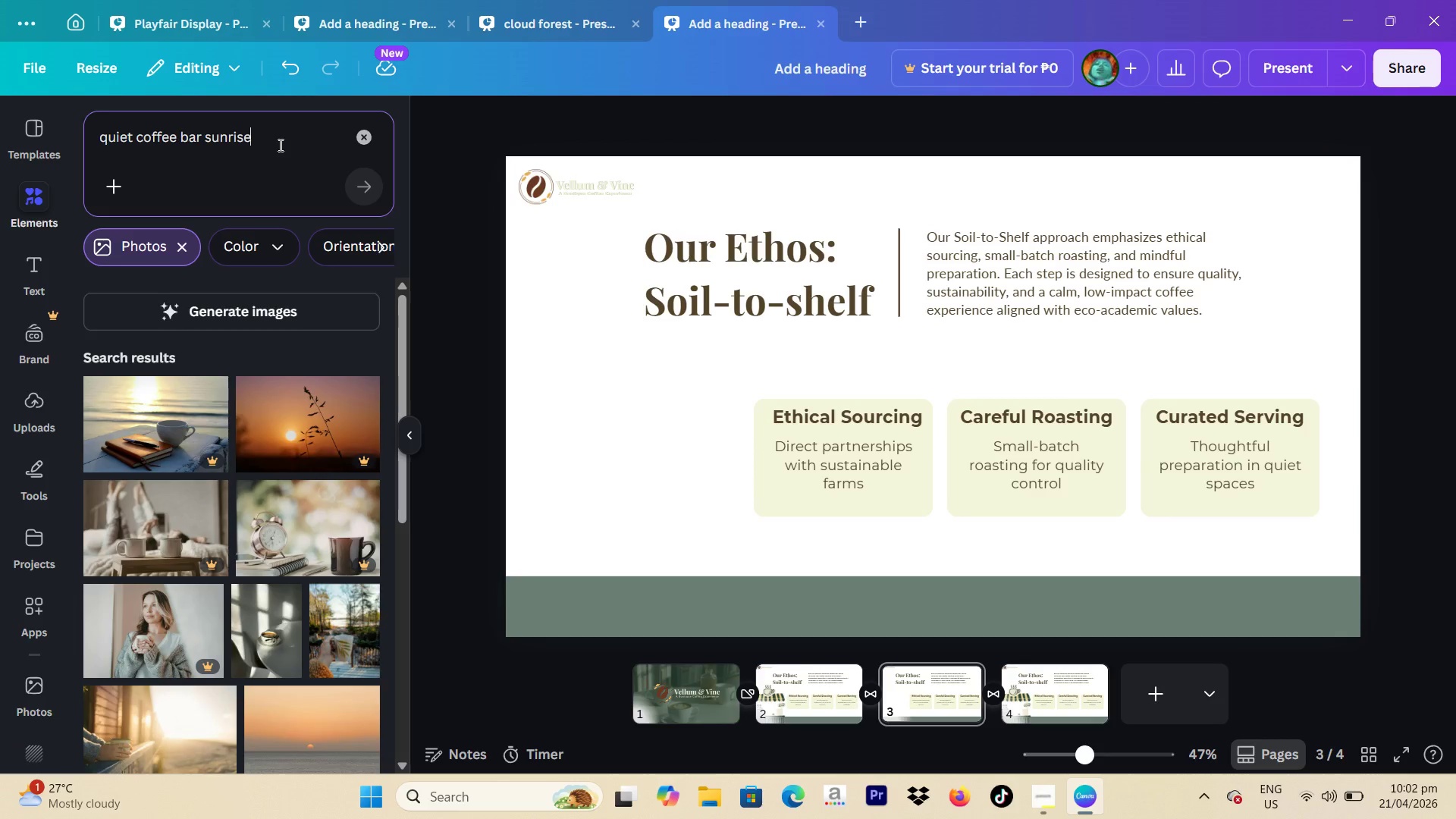 
left_click([282, 319])
 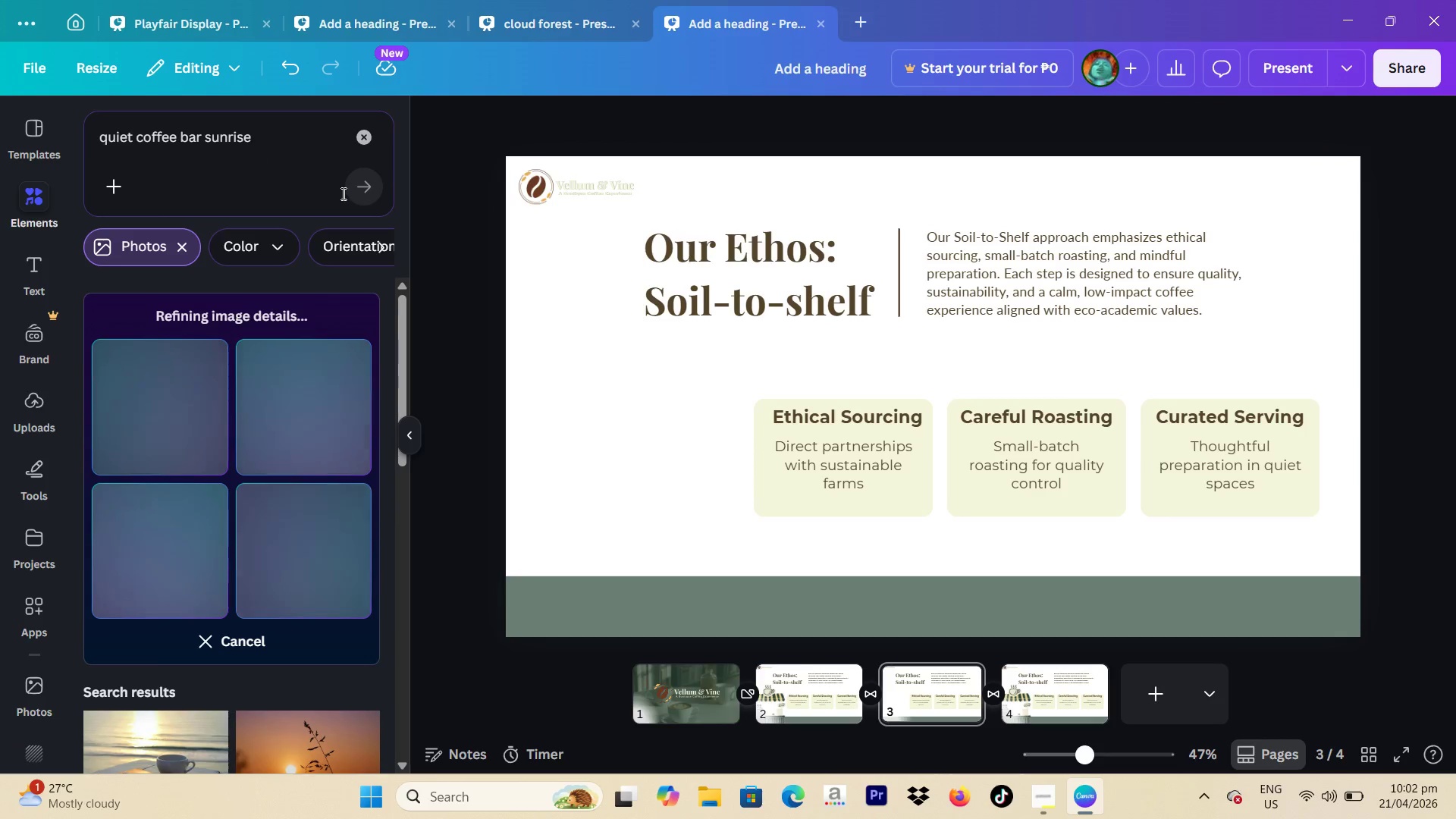 
wait(12.35)
 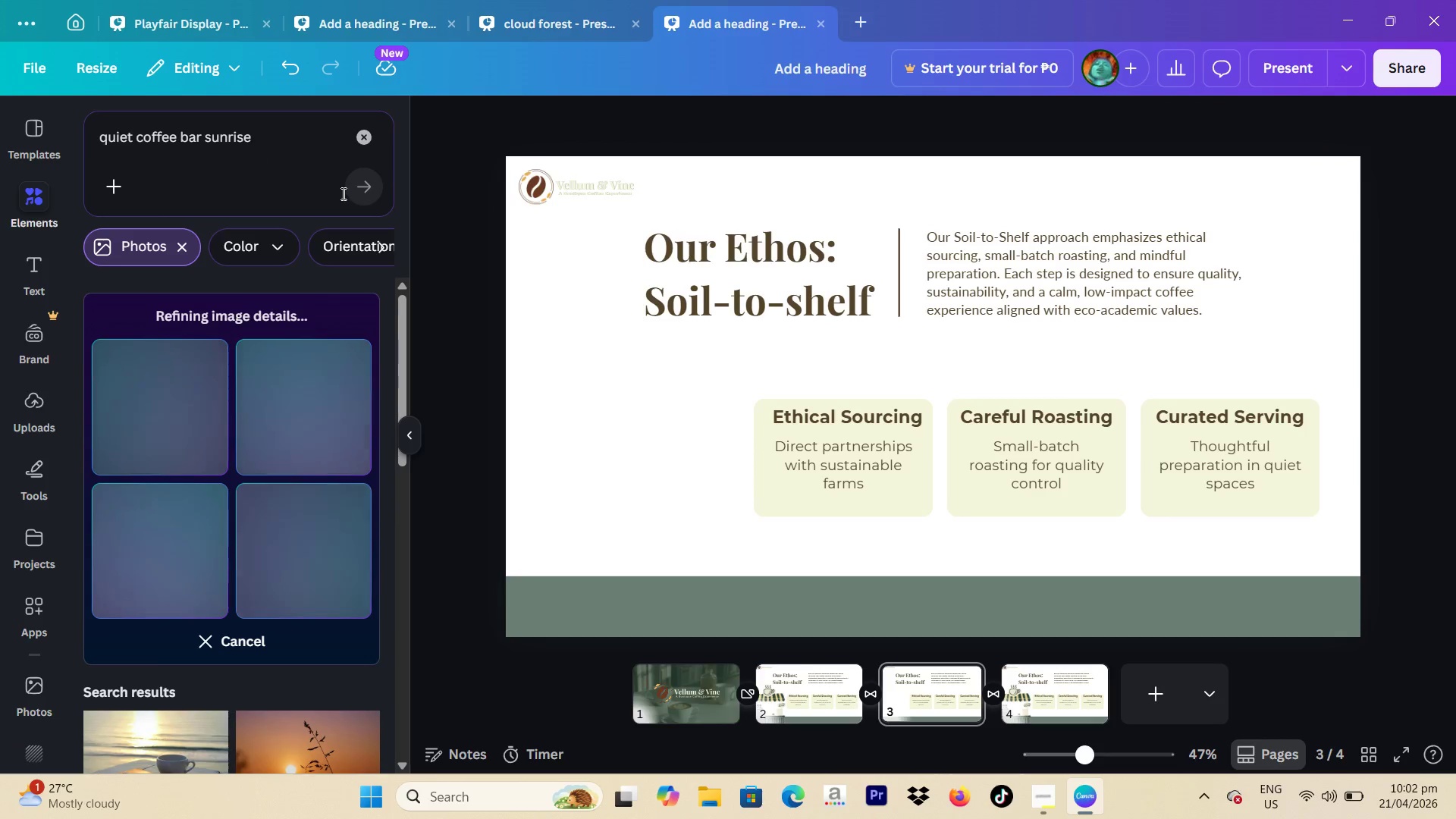 
mouse_move([202, 567])
 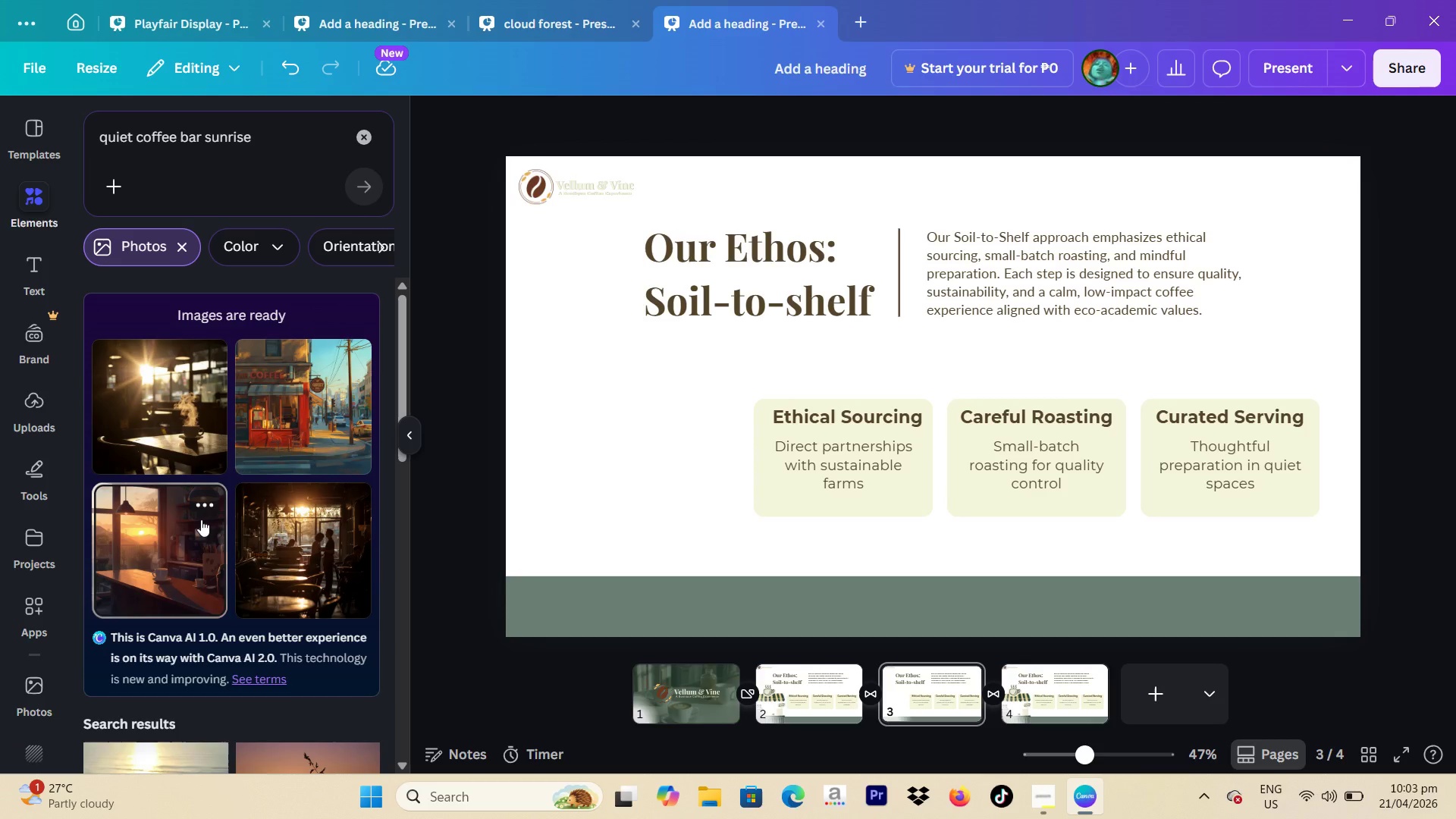 
wait(45.39)
 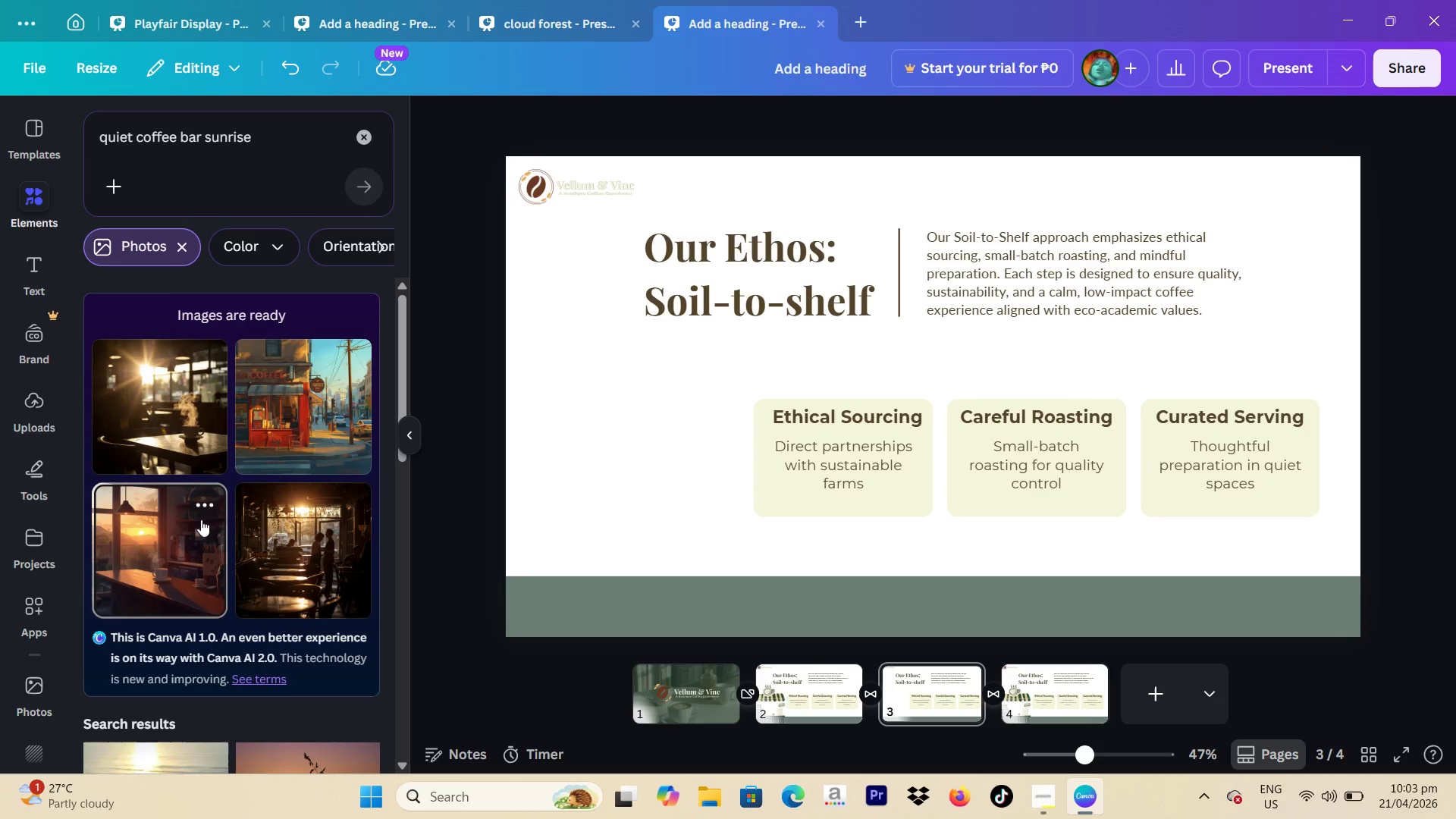 
scroll: coordinate [160, 427], scroll_direction: down, amount: 11.0
 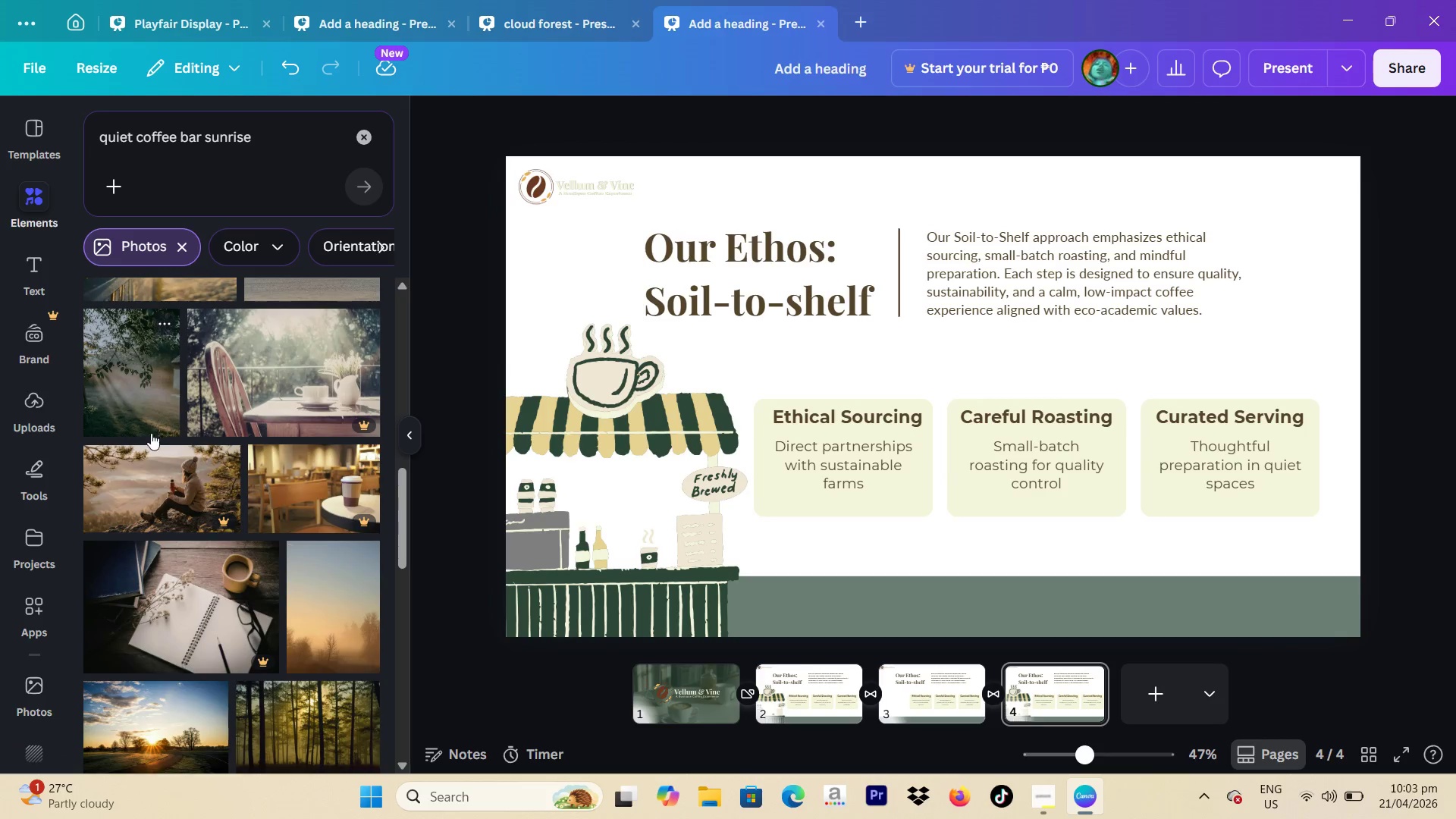 
scroll: coordinate [152, 436], scroll_direction: down, amount: 1.0
 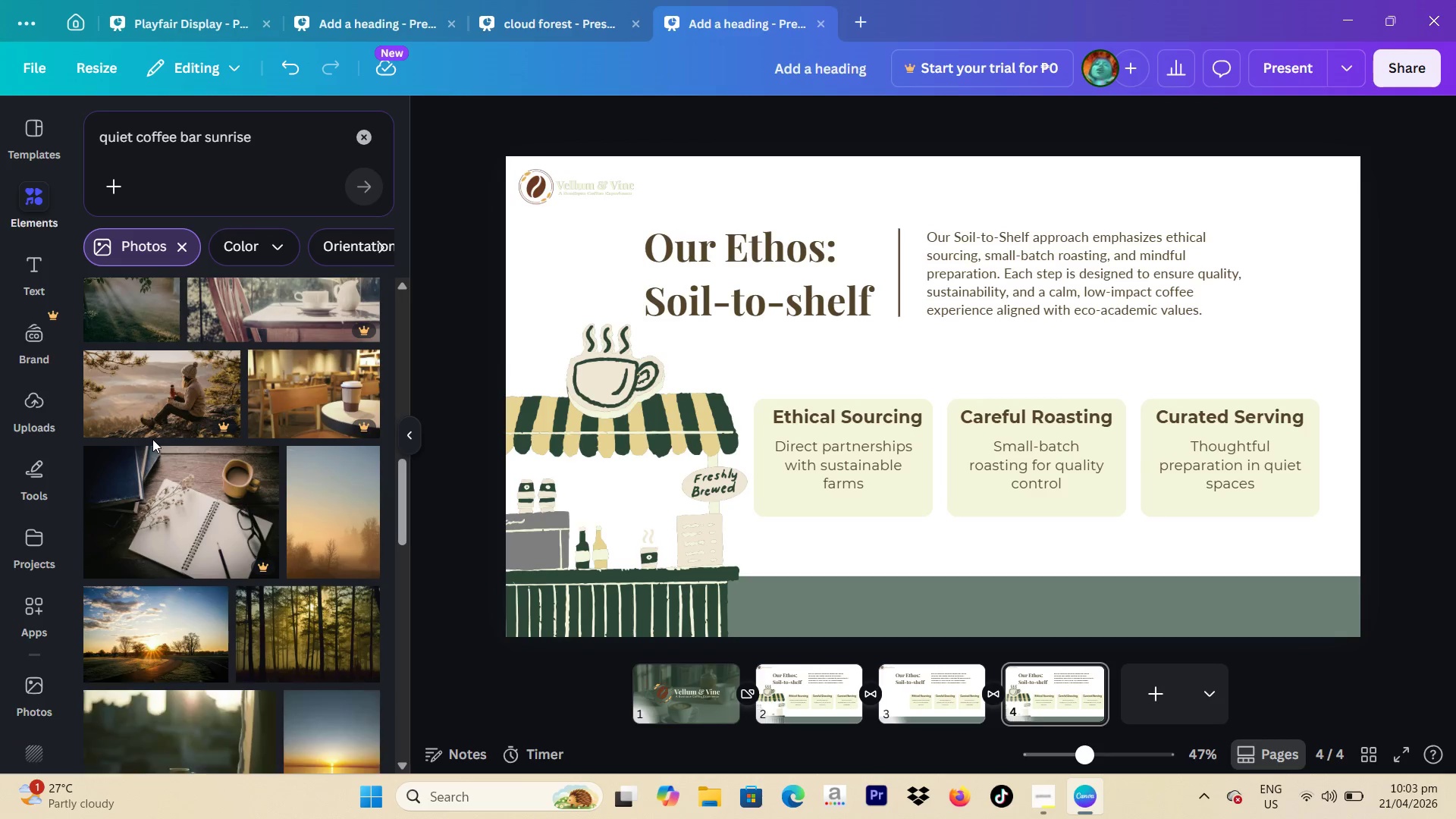 
scroll: coordinate [154, 364], scroll_direction: up, amount: 11.0
 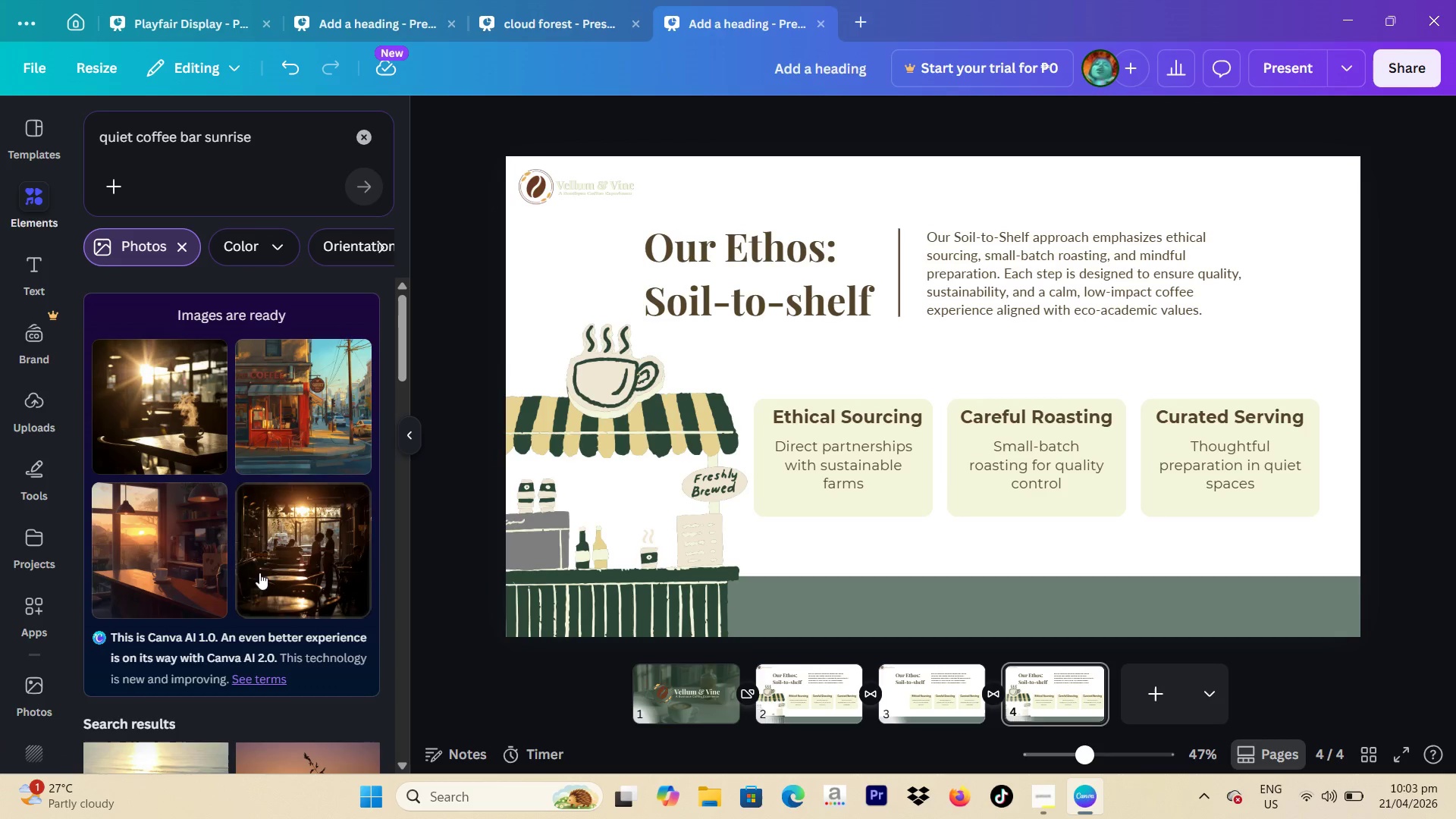 
left_click([158, 560])
 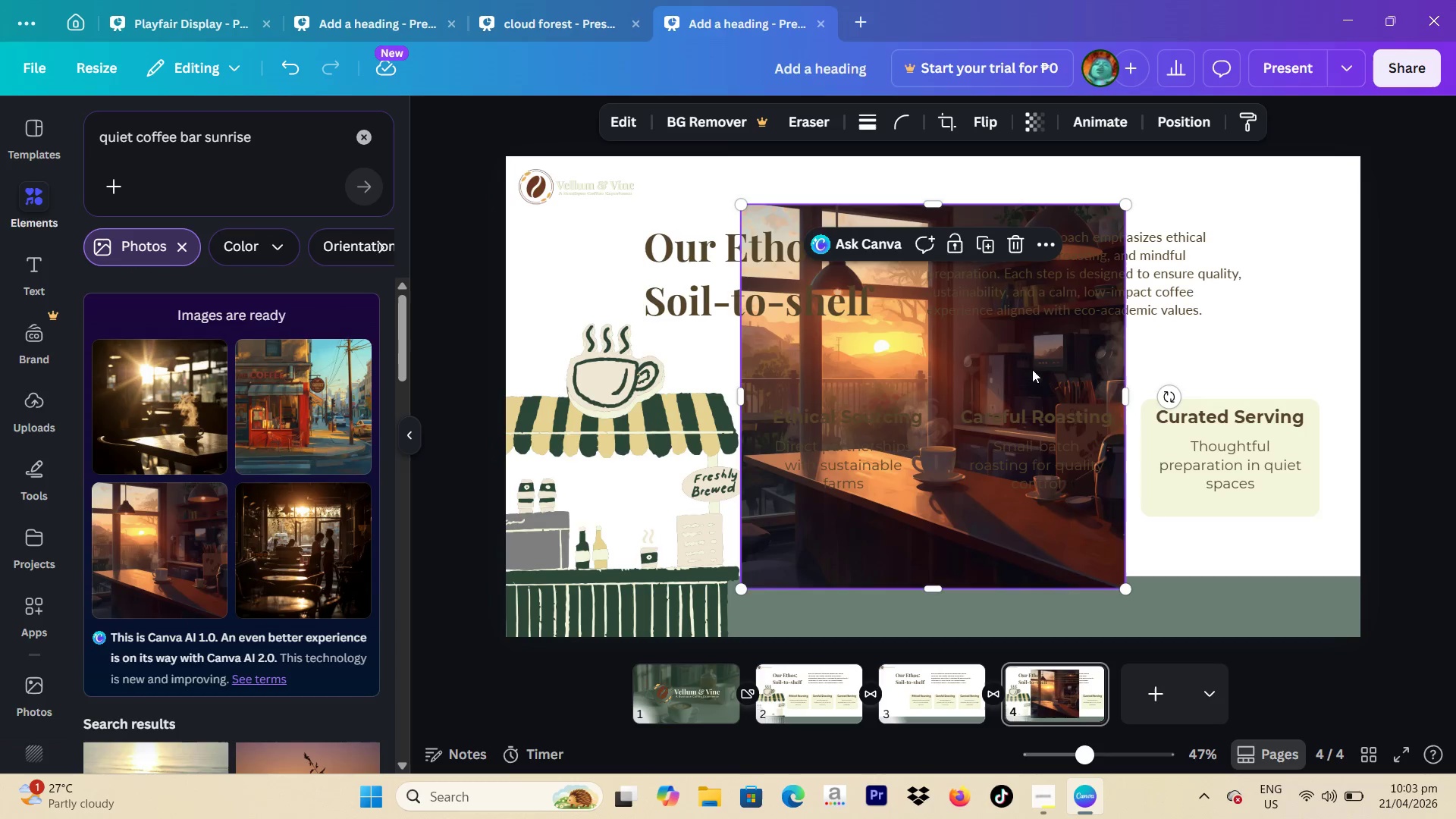 
left_click_drag(start_coordinate=[1032, 364], to_coordinate=[795, 377])
 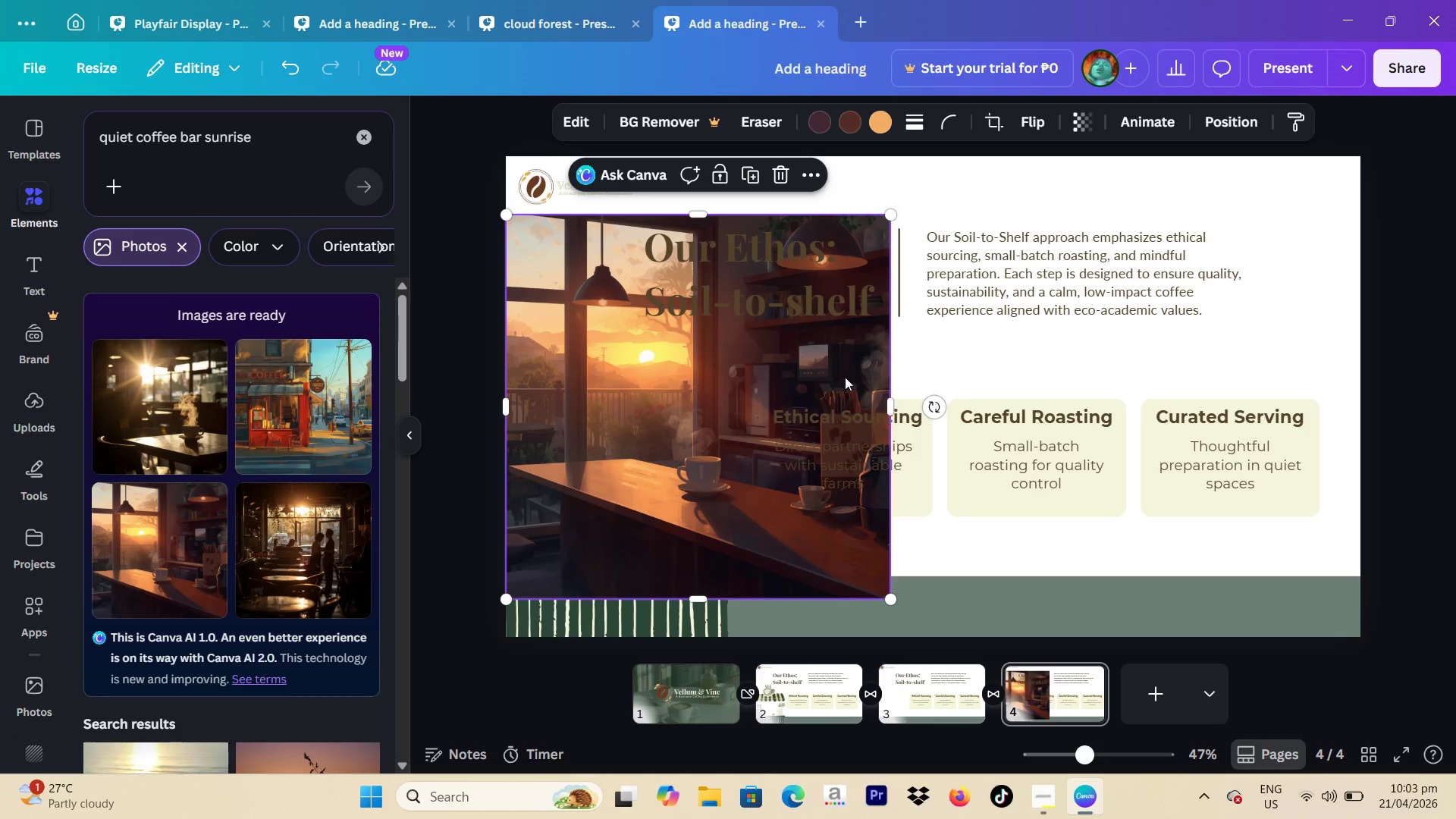 
wait(7.66)
 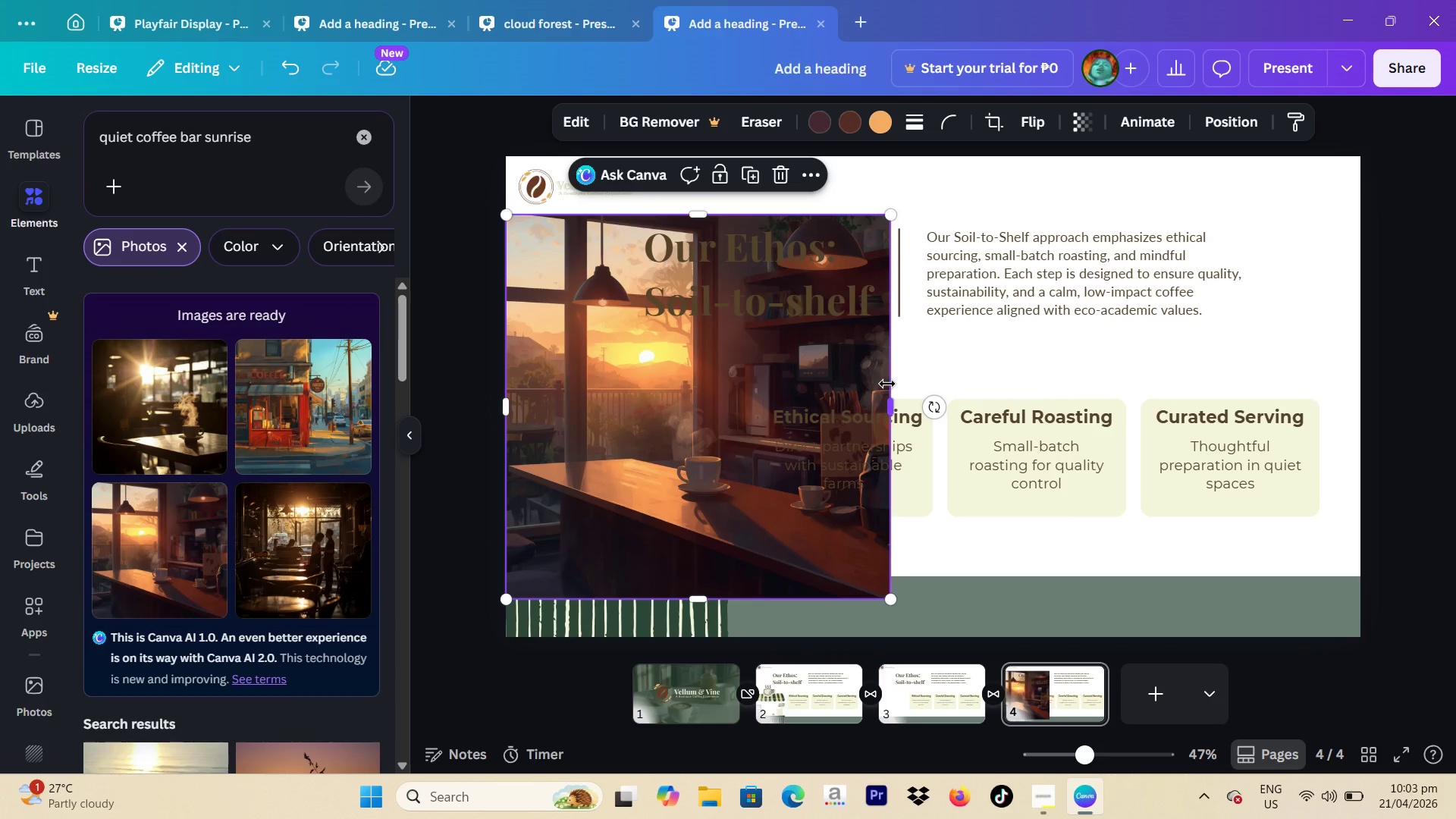 
left_click_drag(start_coordinate=[691, 212], to_coordinate=[704, 275])
 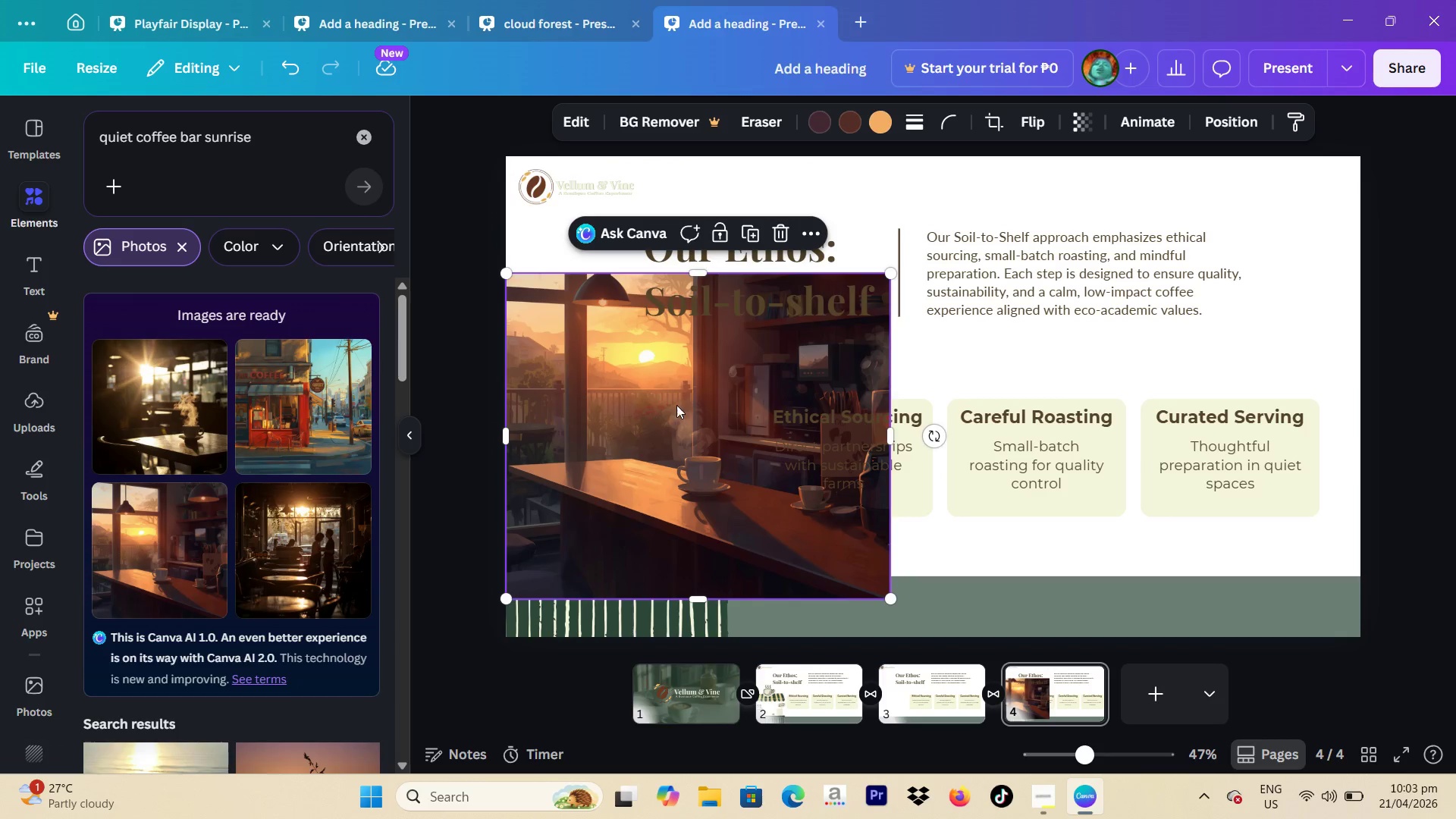 
left_click_drag(start_coordinate=[676, 405], to_coordinate=[679, 364])
 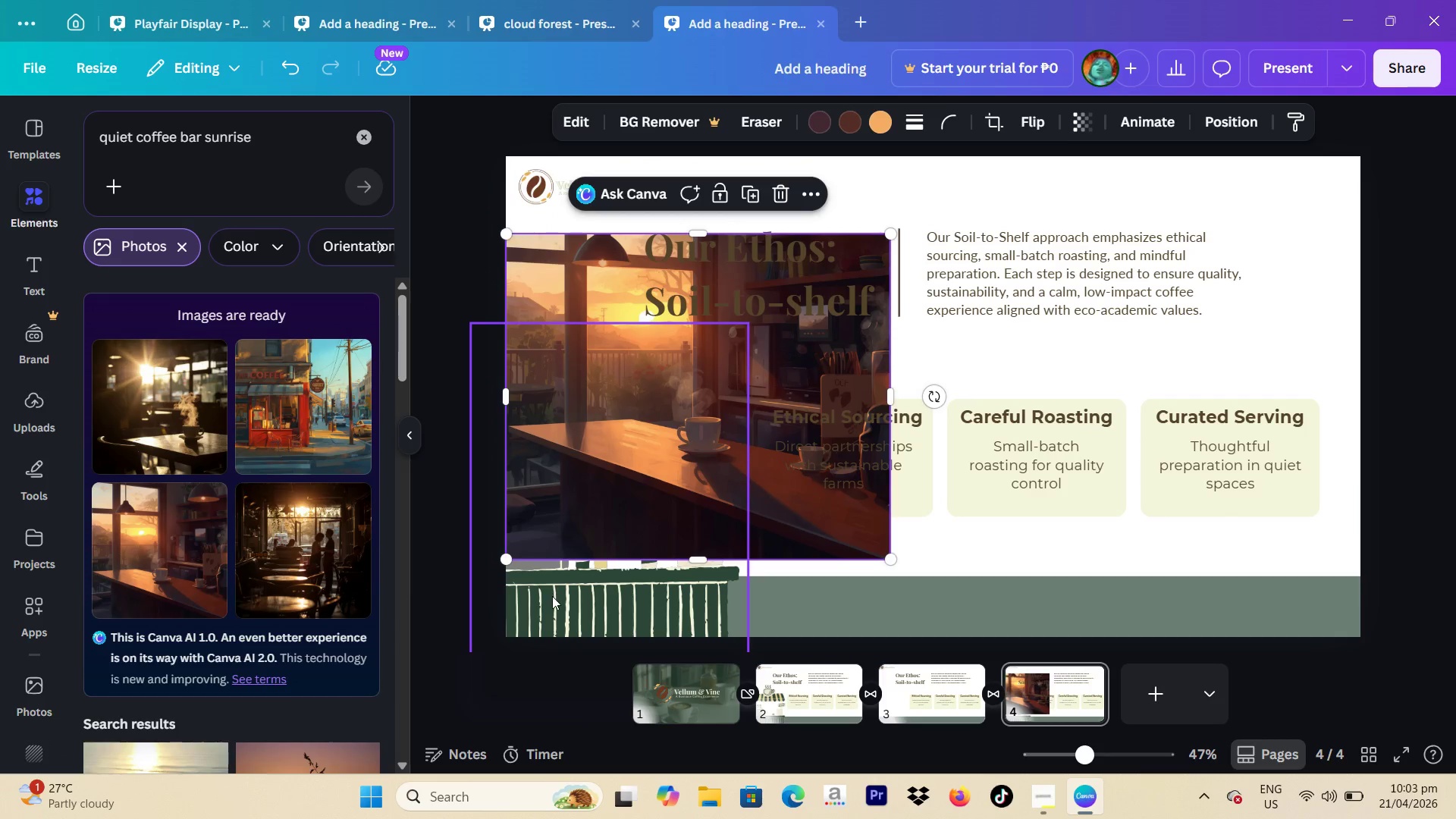 
left_click([553, 598])
 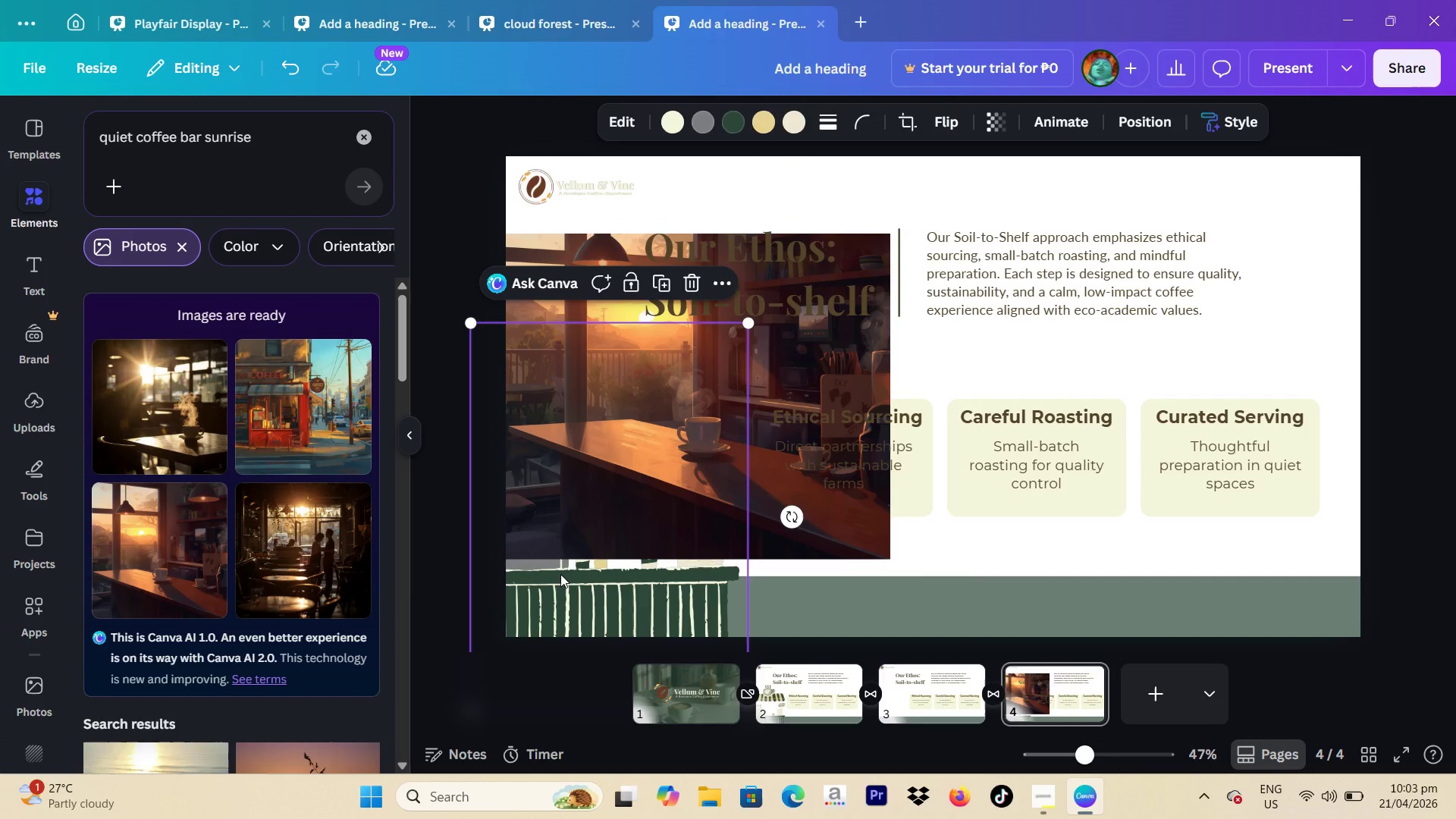 
key(Backspace)
 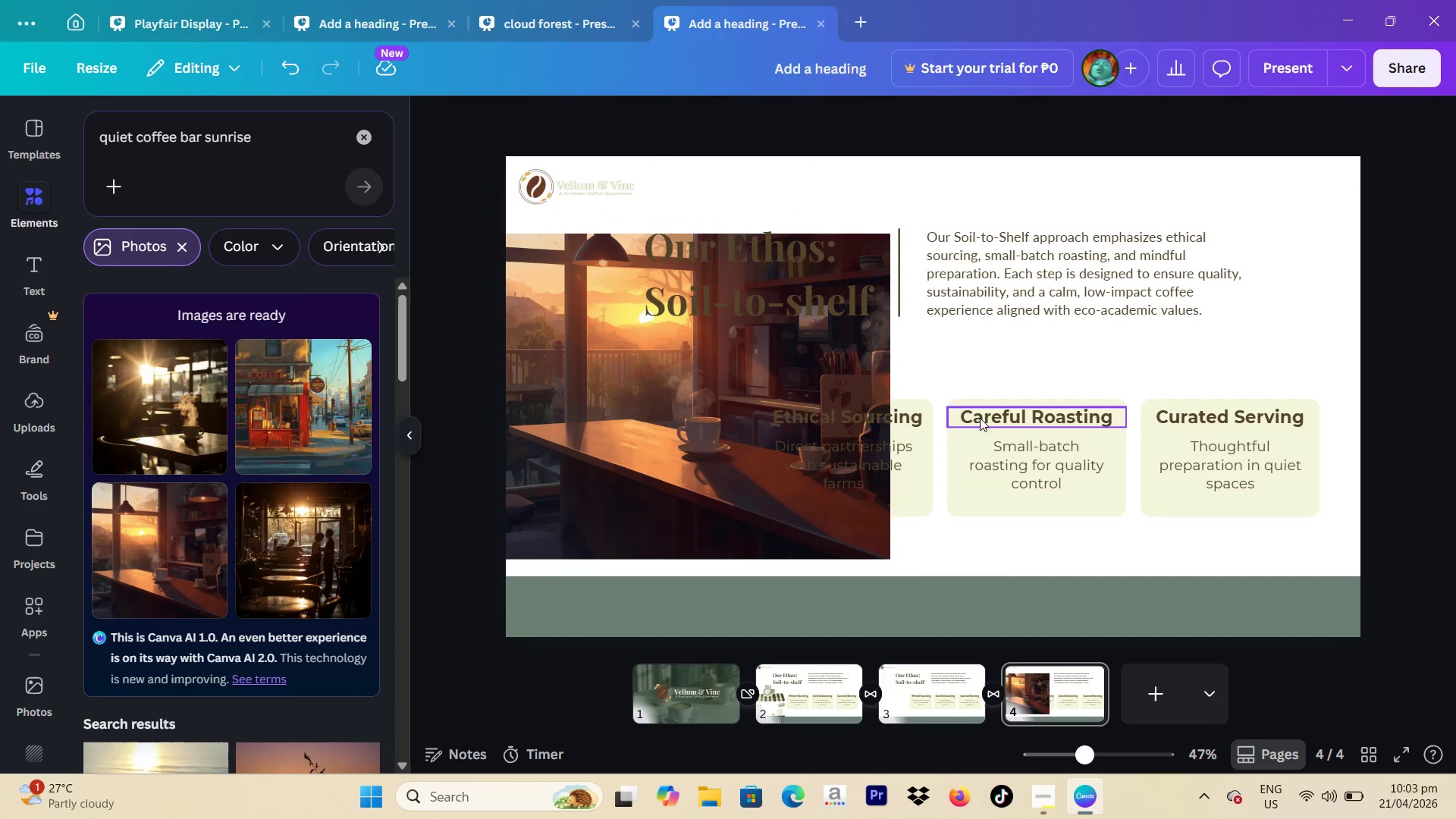 
left_click_drag(start_coordinate=[912, 419], to_coordinate=[1097, 380])
 